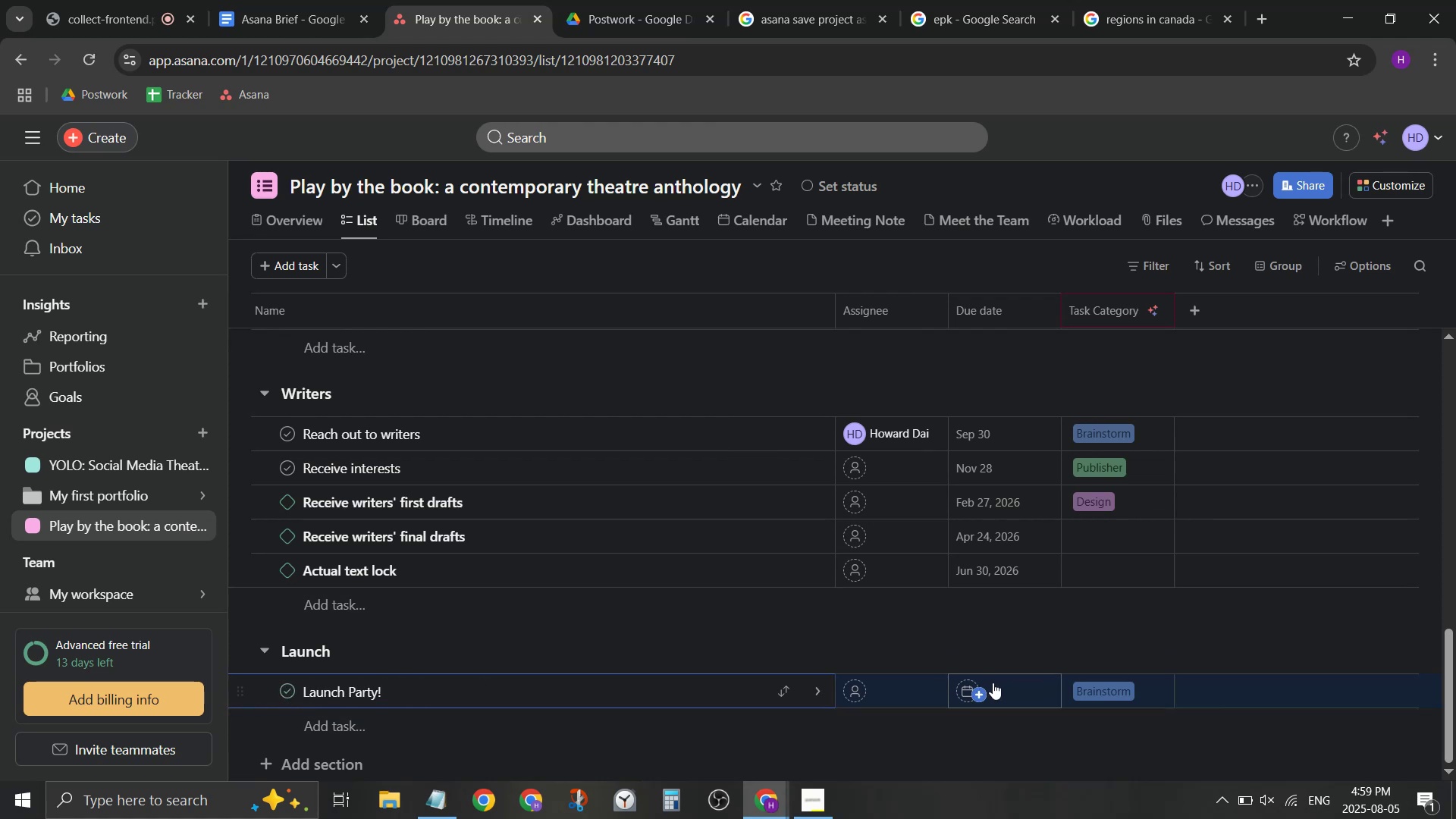 
left_click([990, 691])
 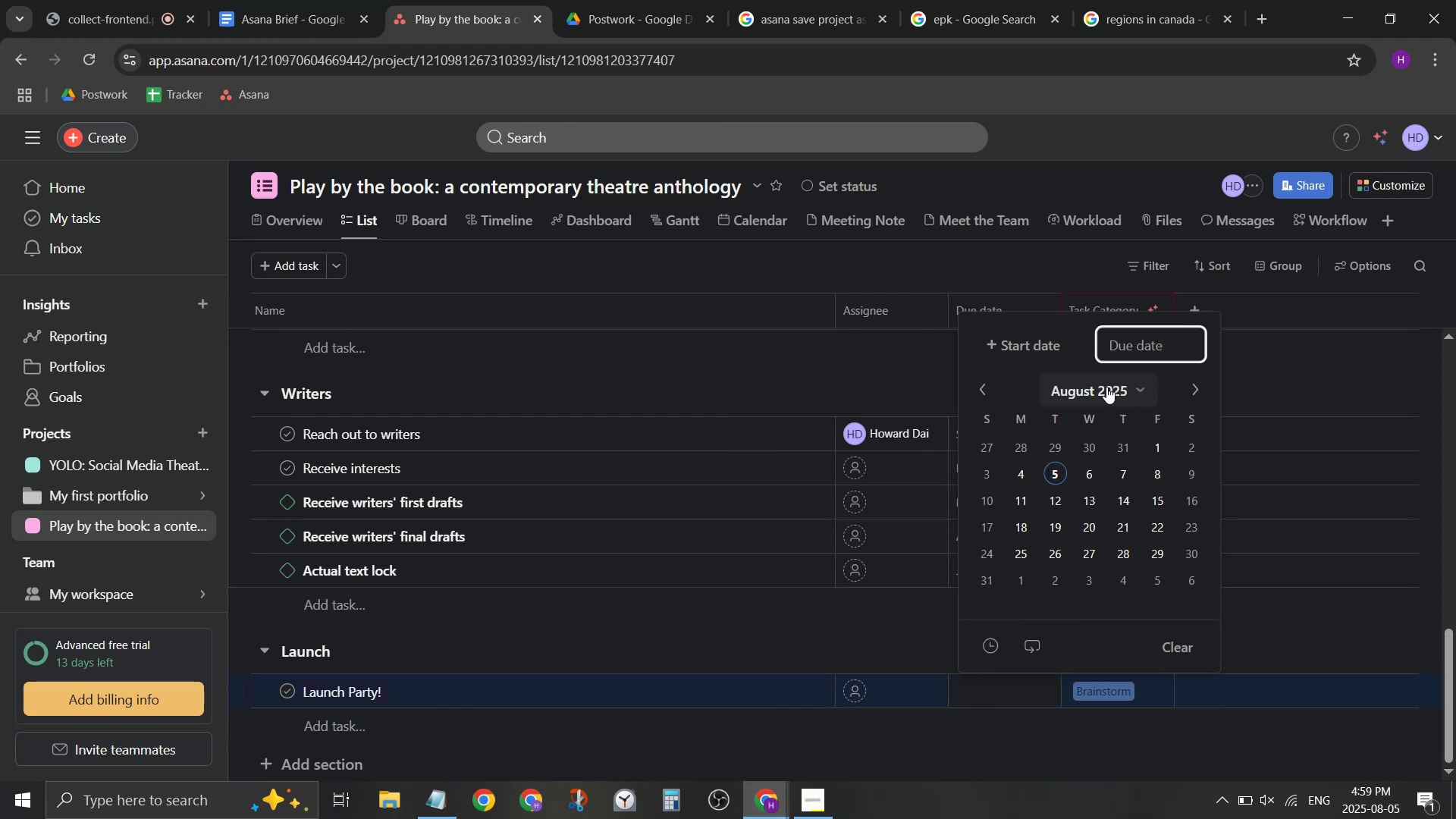 
left_click([1134, 381])
 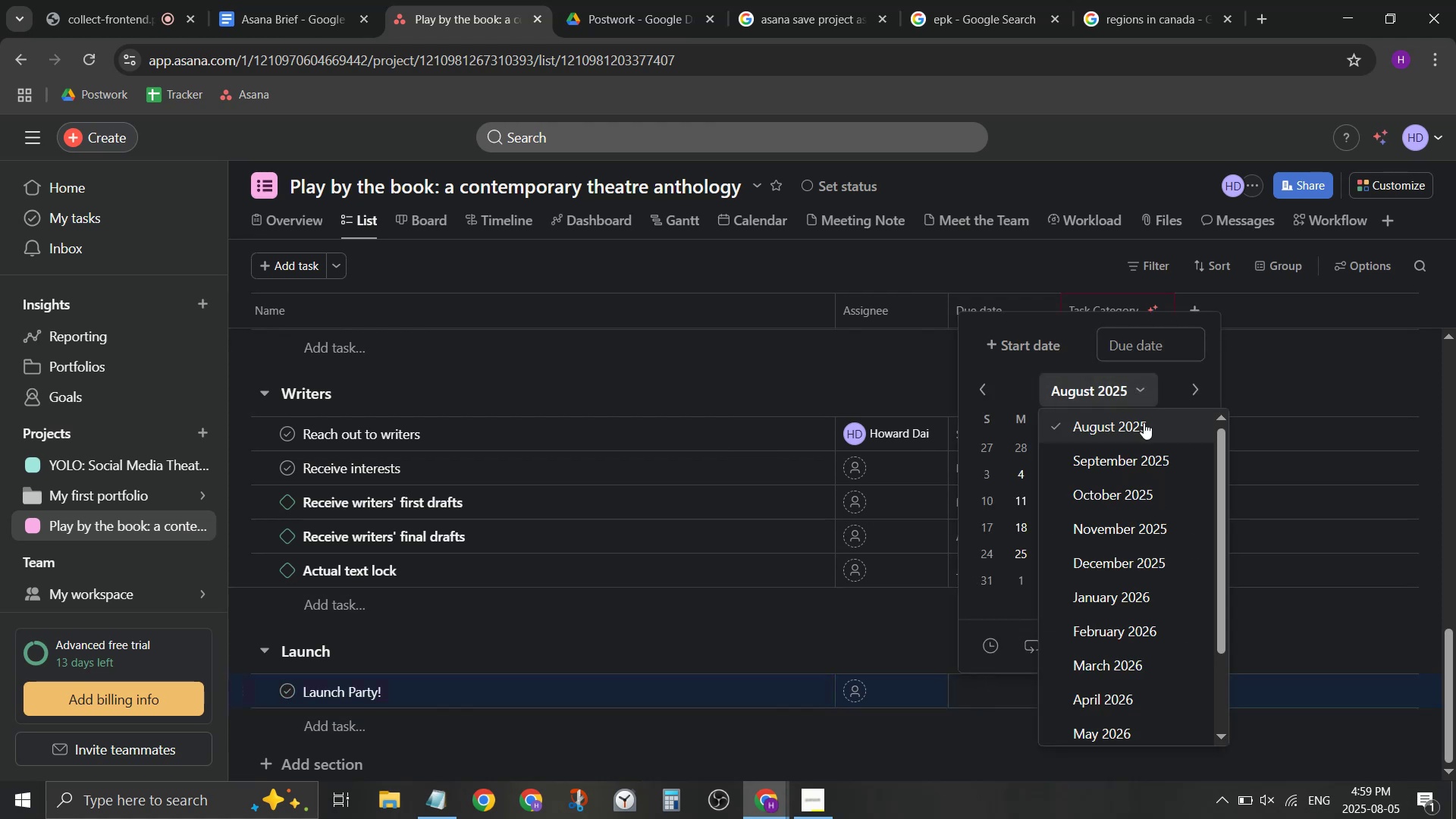 
scroll: coordinate [1134, 687], scroll_direction: down, amount: 6.0
 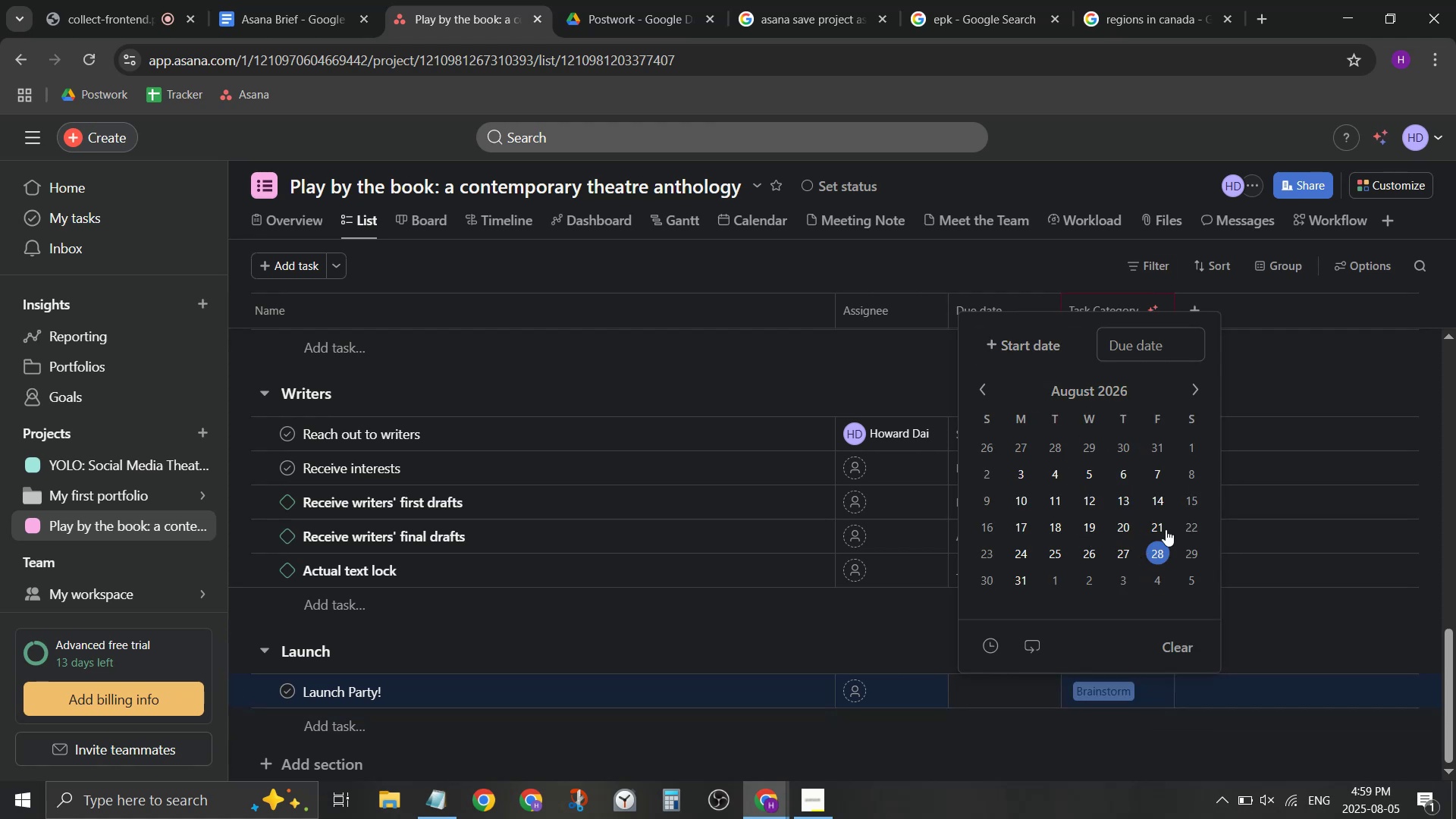 
wait(6.02)
 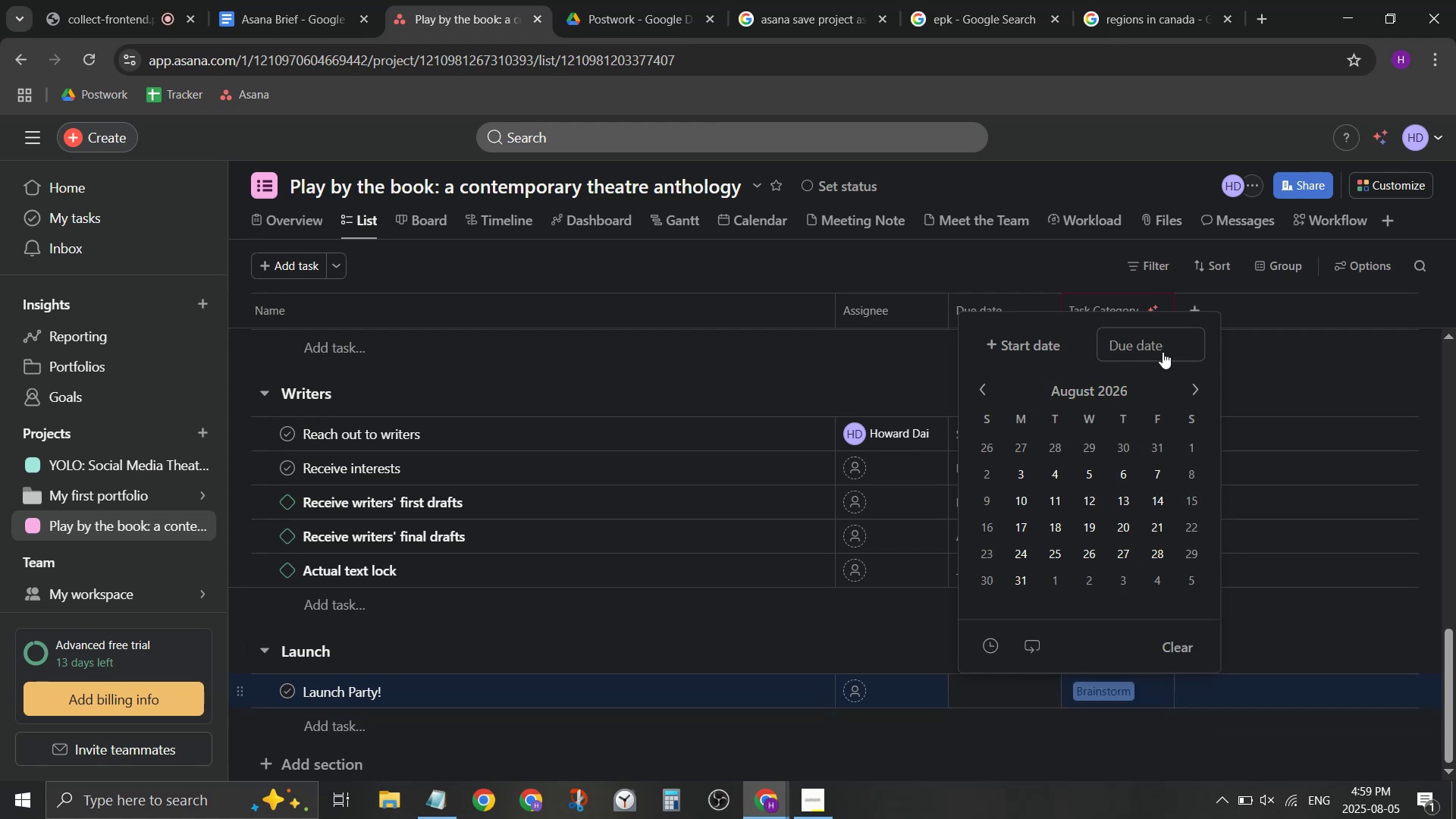 
left_click([1161, 508])
 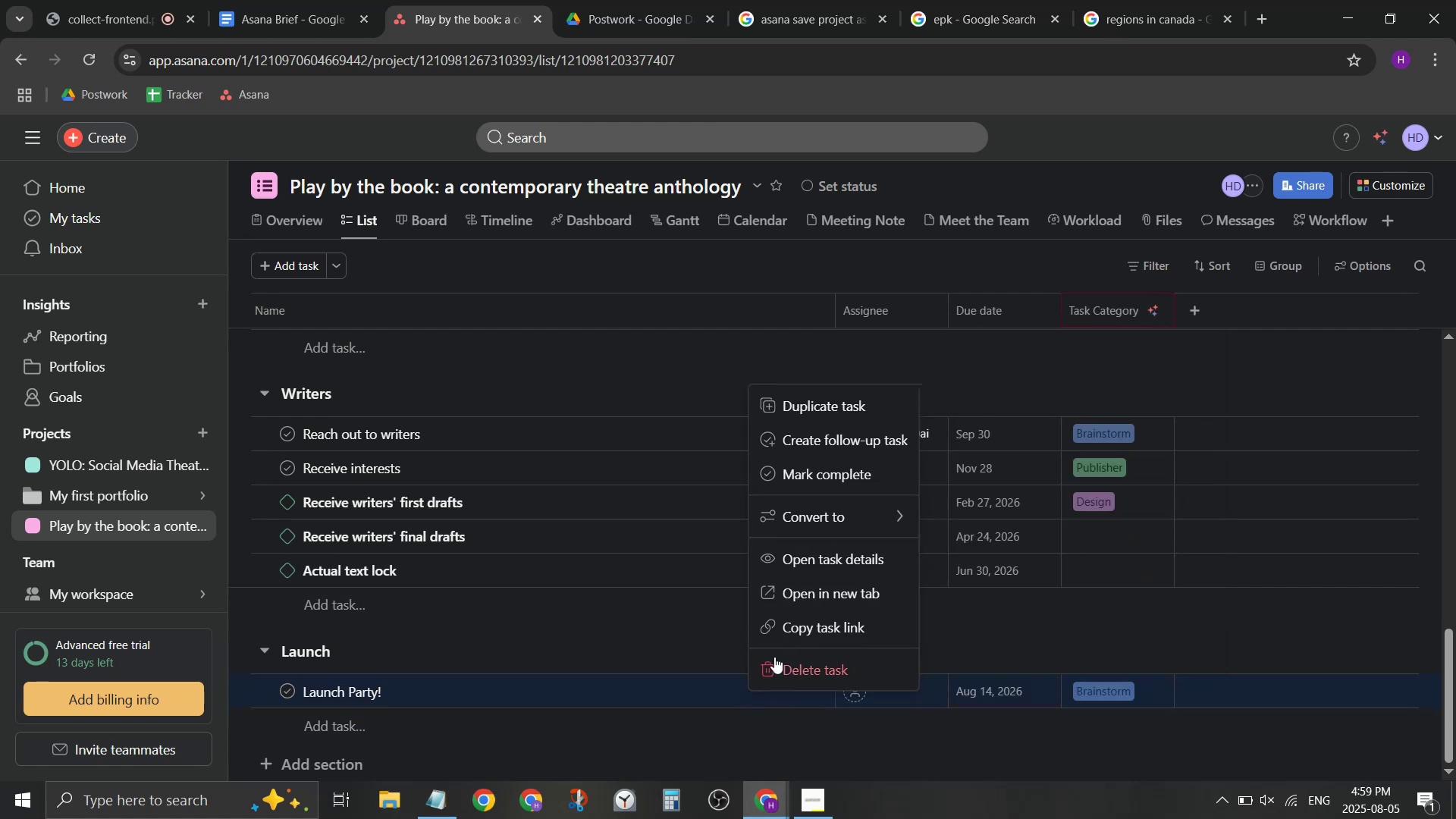 
left_click([962, 544])
 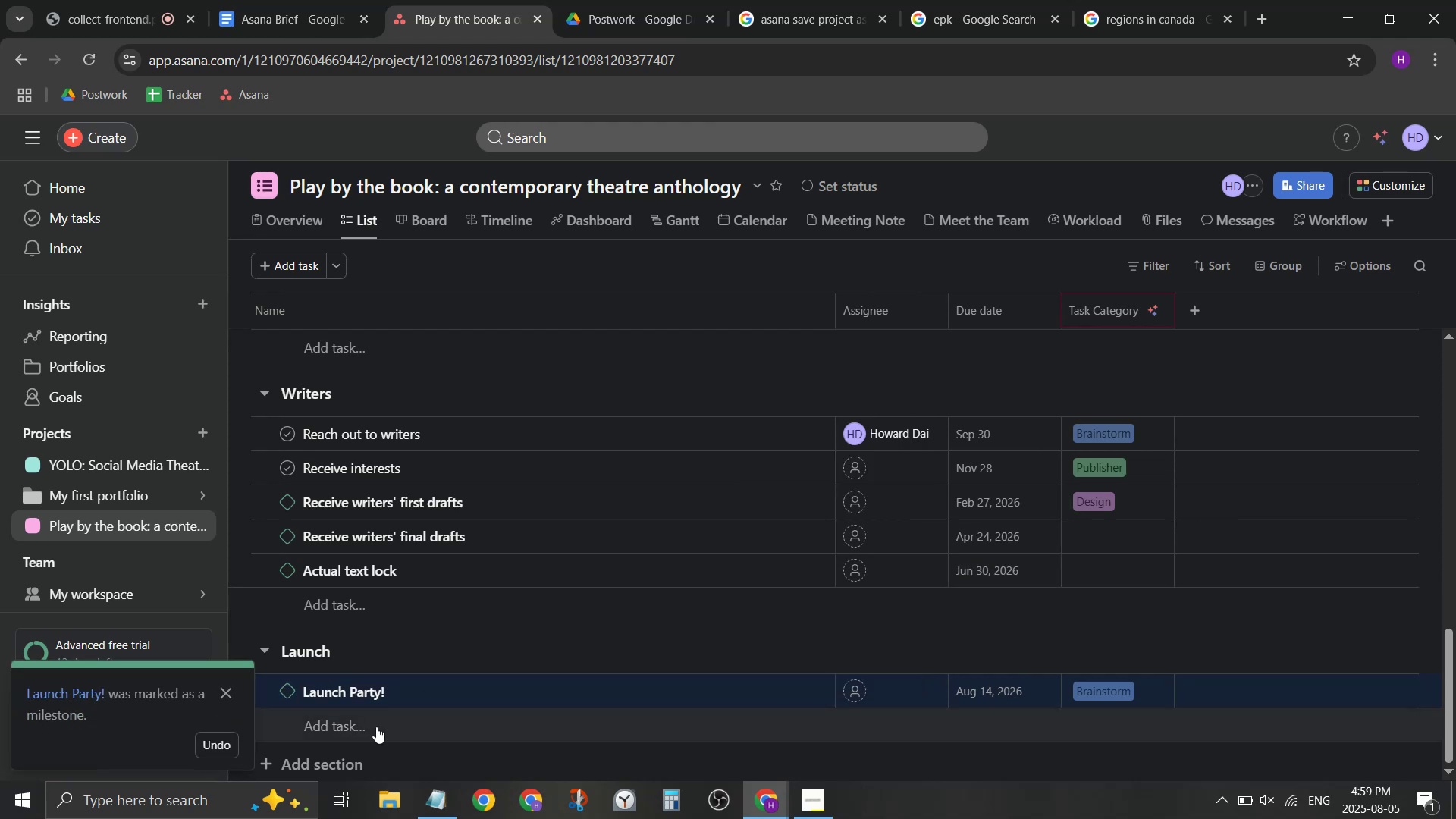 
left_click([370, 731])
 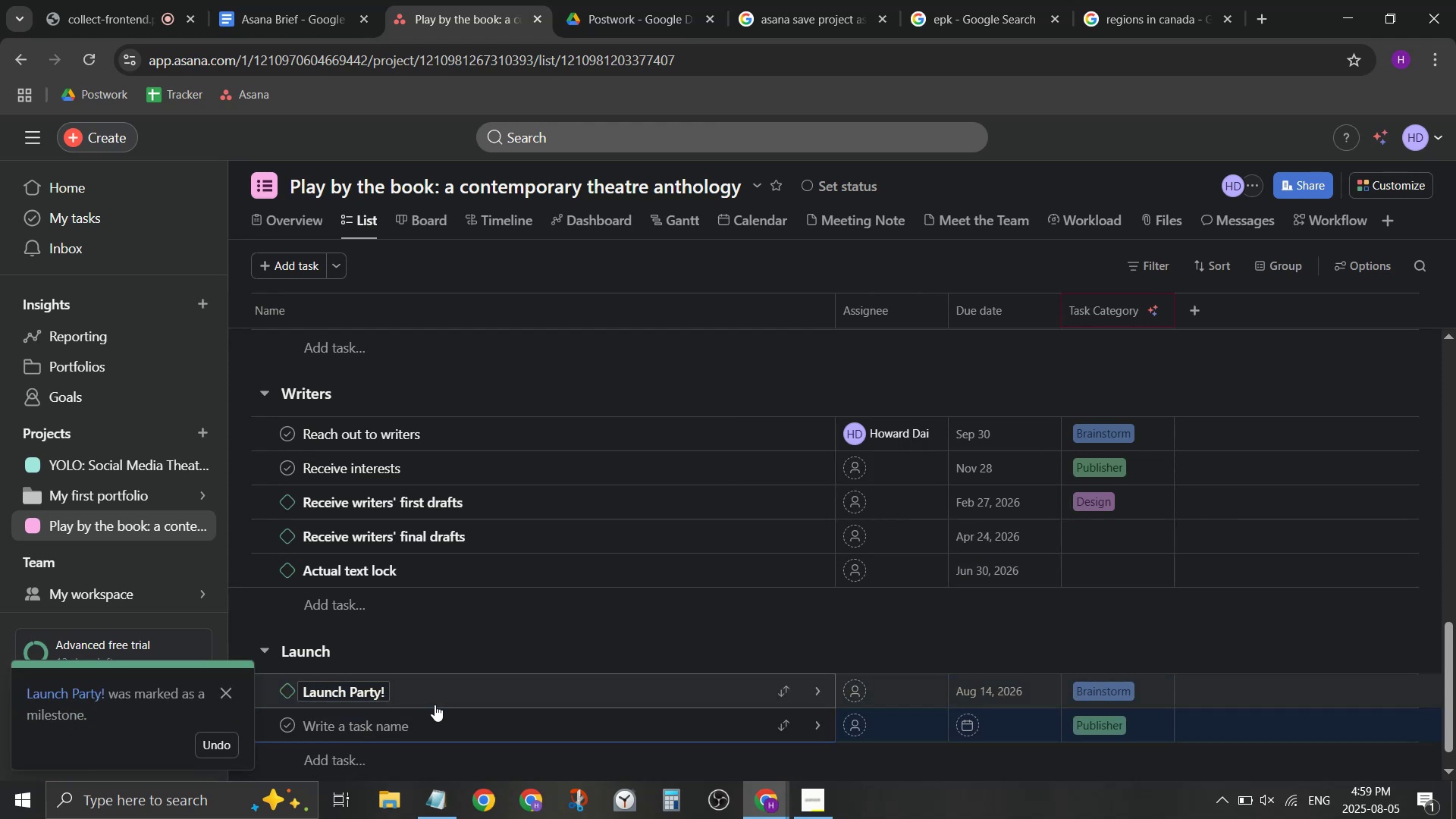 
wait(6.28)
 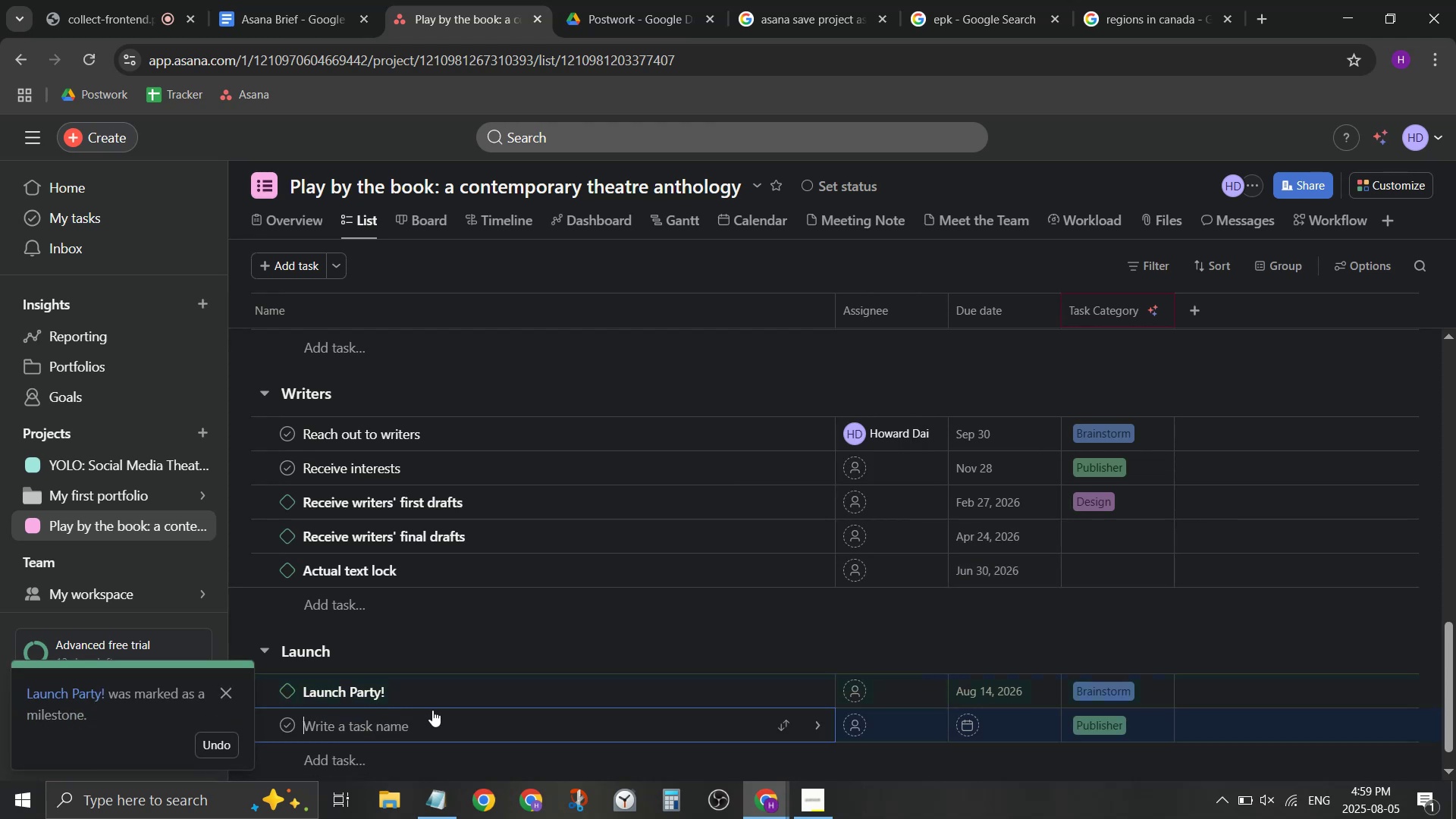 
type(Shortlist venues)
key(Tab)
 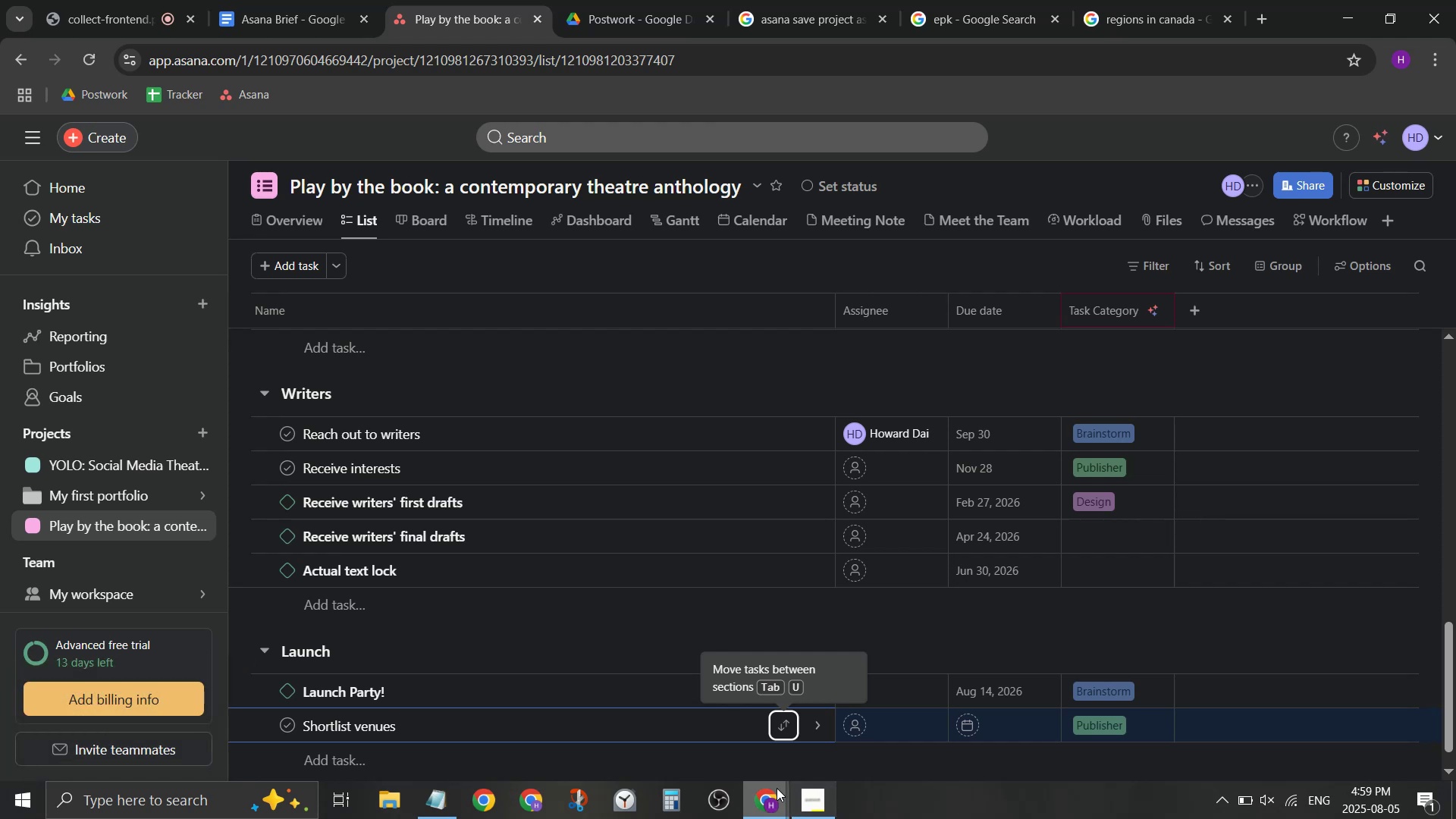 
scroll: coordinate [570, 714], scroll_direction: up, amount: 6.0
 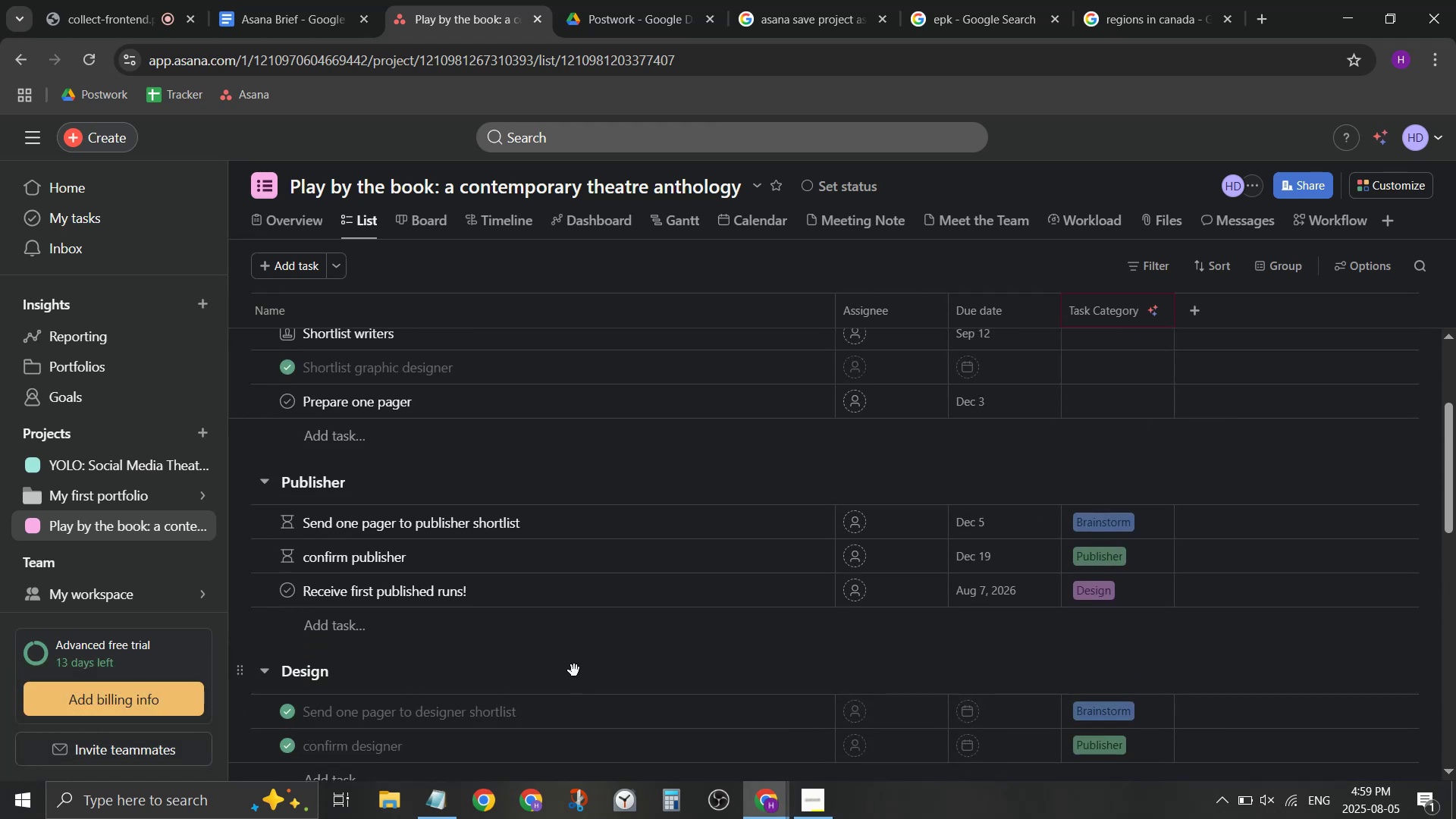 
scroll: coordinate [577, 660], scroll_direction: down, amount: 9.0
 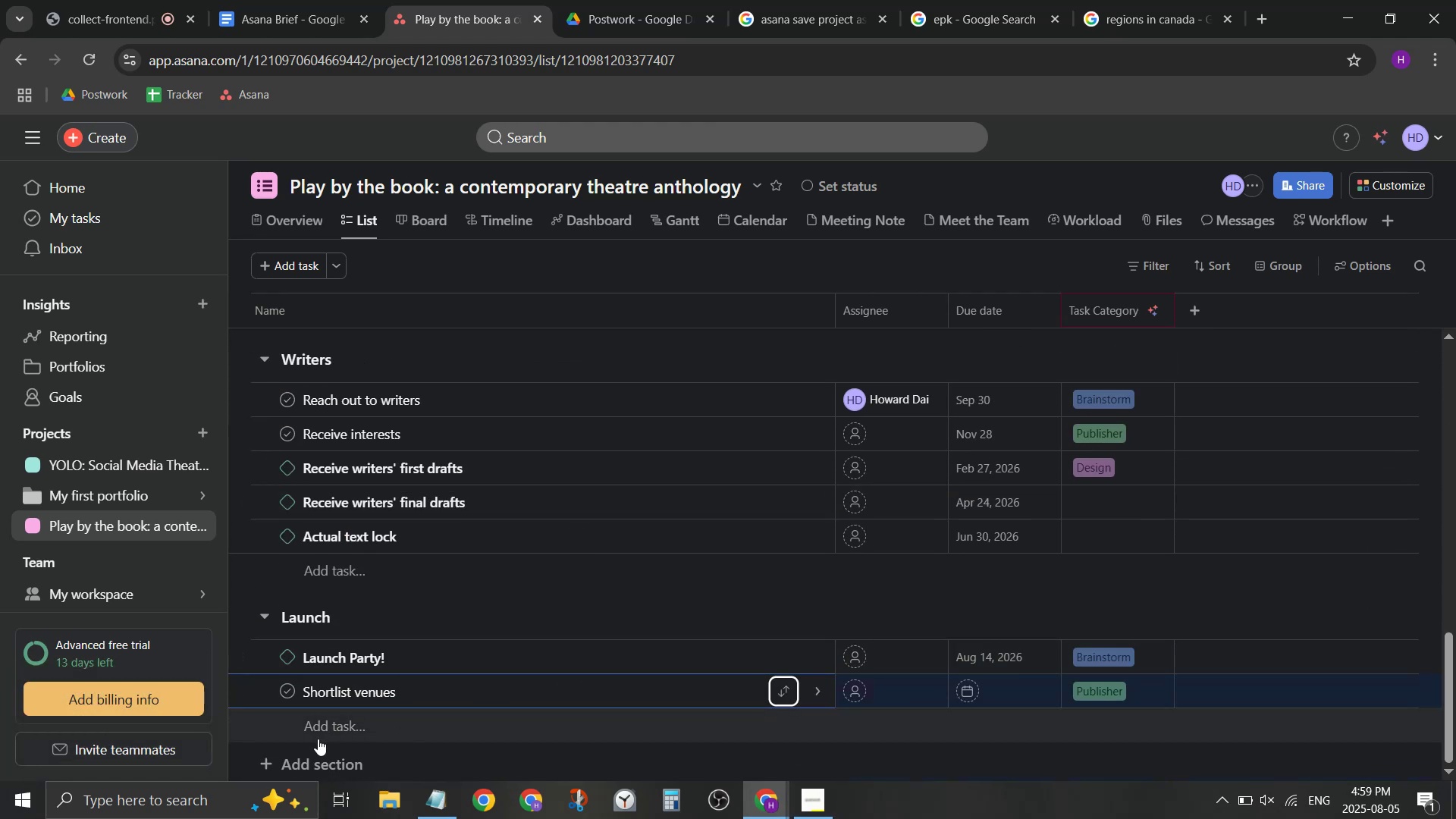 
left_click([350, 726])
 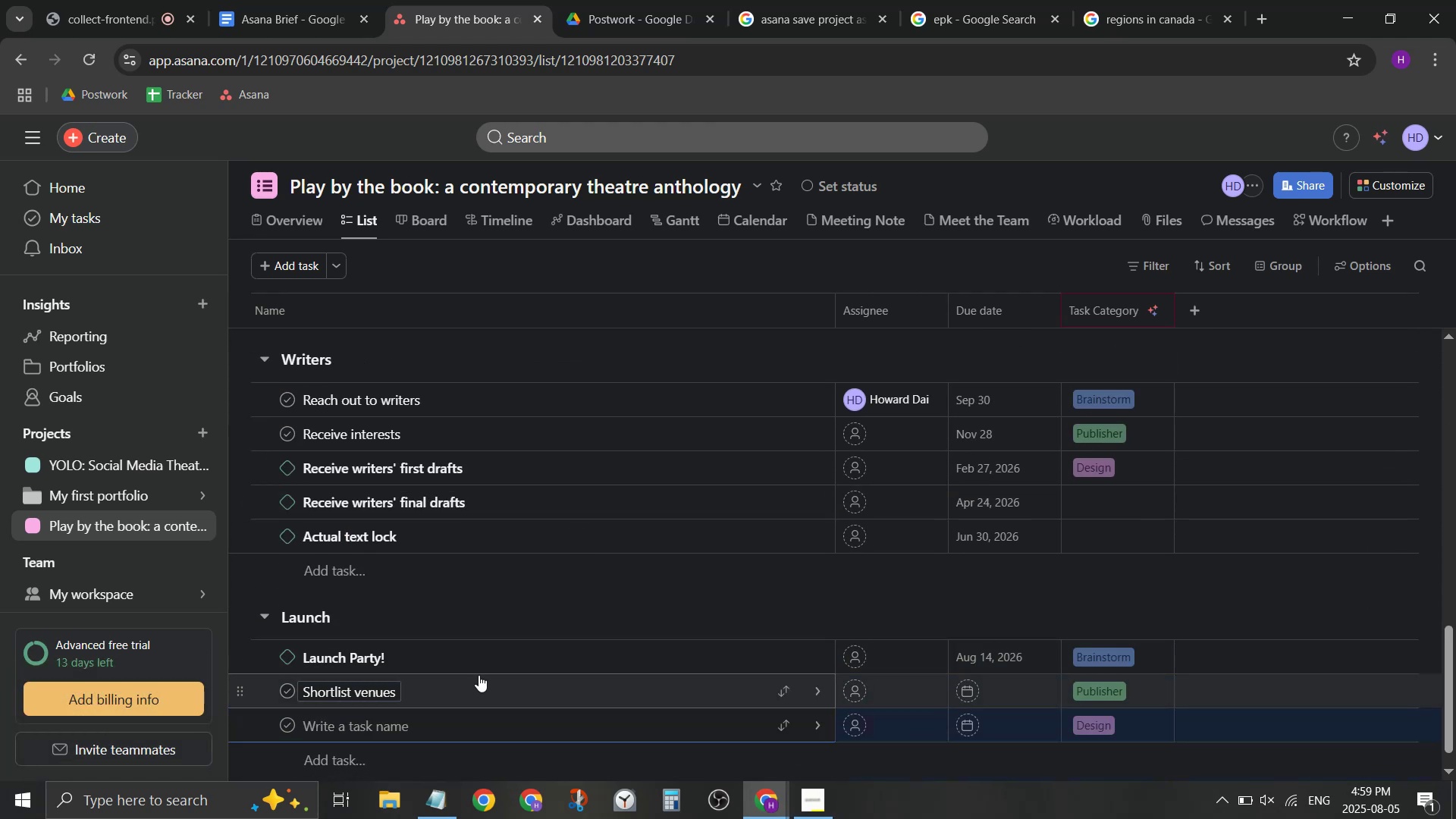 
type(Shortlist )
key(Backspace)
key(Backspace)
key(Backspace)
key(Backspace)
key(Backspace)
key(Backspace)
key(Backspace)
key(Backspace)
key(Backspace)
key(Backspace)
type(Shortlist sponsorsReach out to spono)
key(Backspace)
type(sors/p)
key(Backspace)
type(partners)
 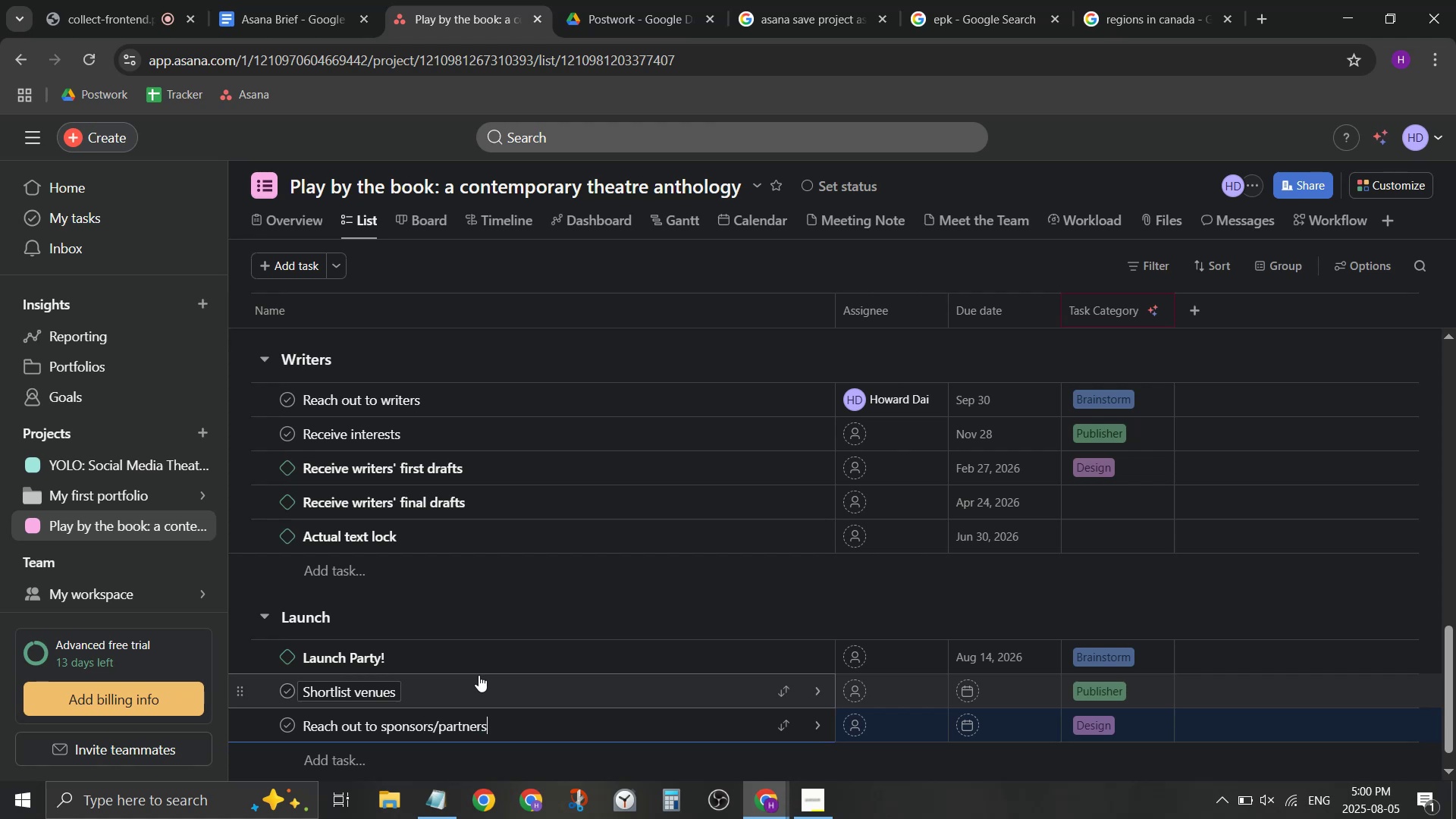 
mouse_move([1028, 719])
 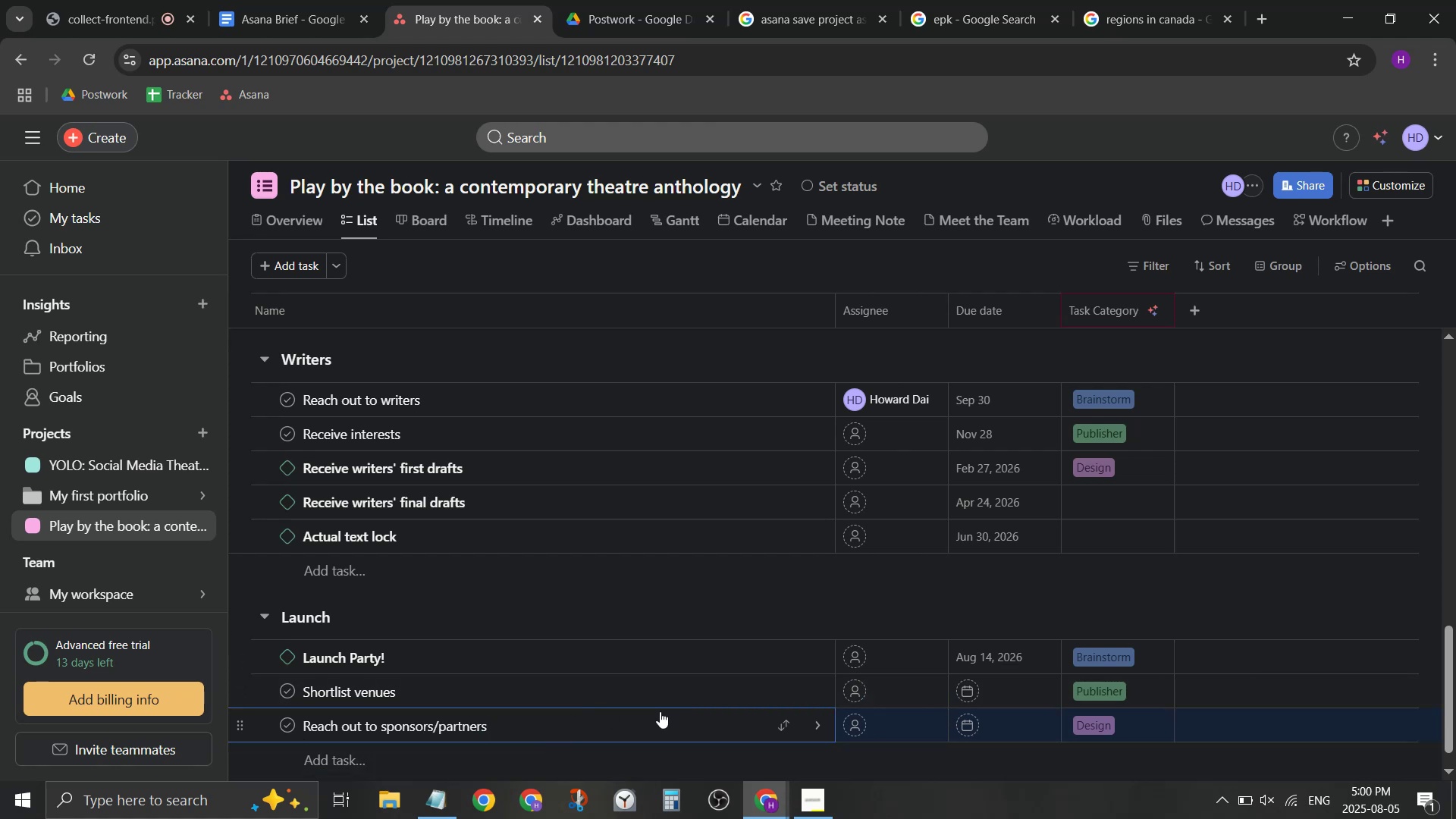 
left_click([678, 725])
 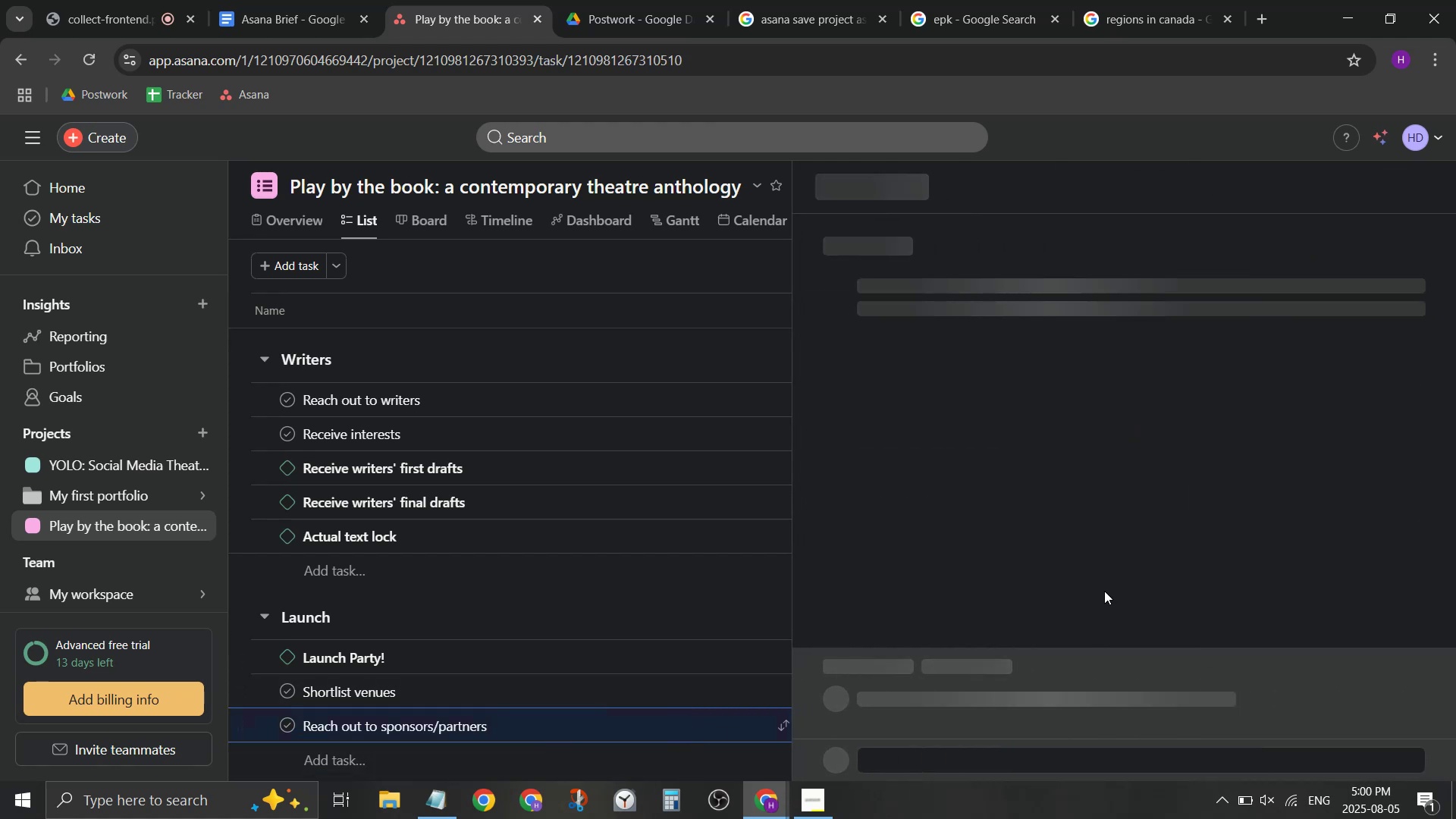 
scroll: coordinate [1071, 579], scroll_direction: down, amount: 1.0
 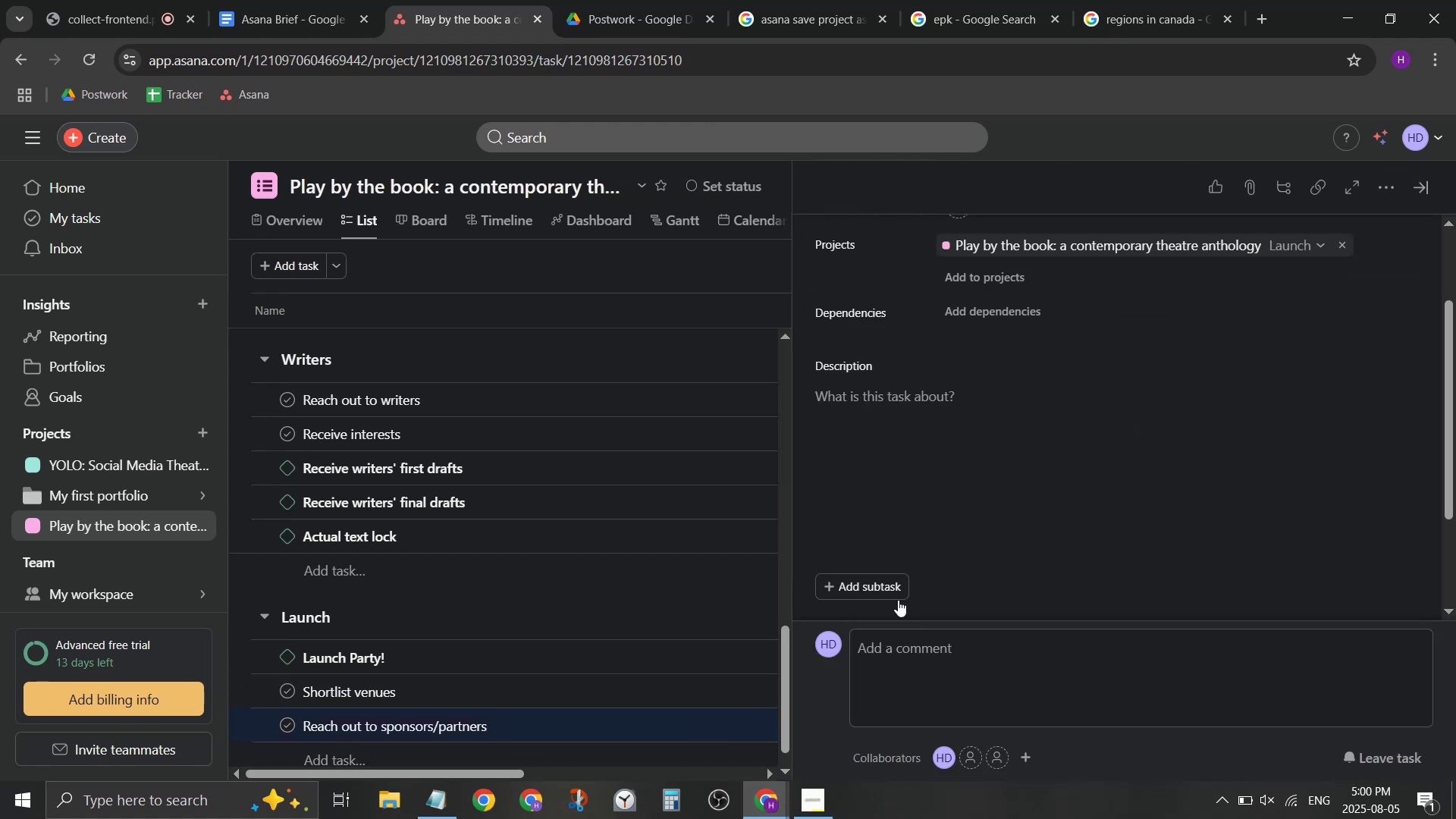 
left_click([865, 595])
 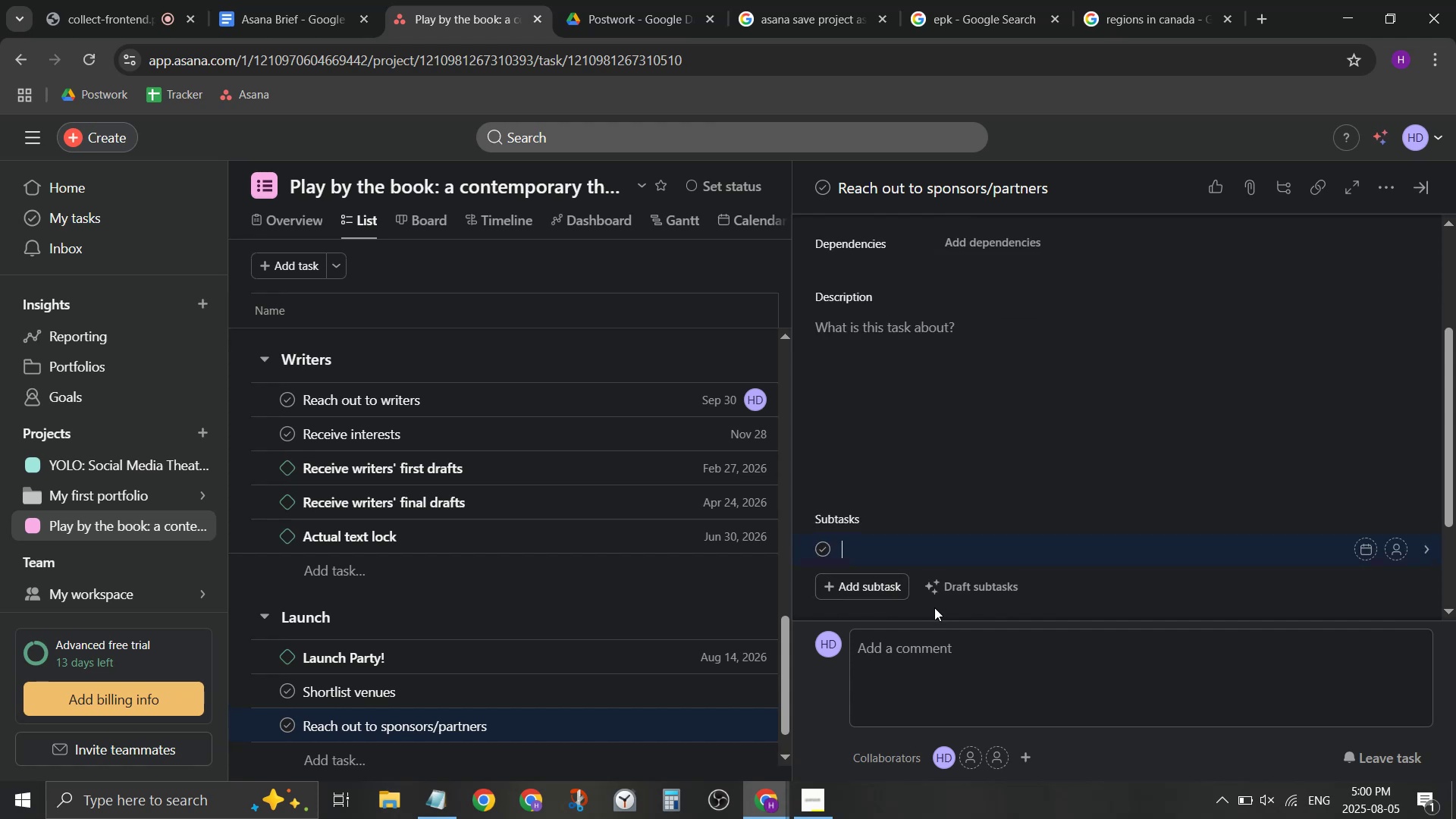 
type(Shortlist sponsors/partners)
 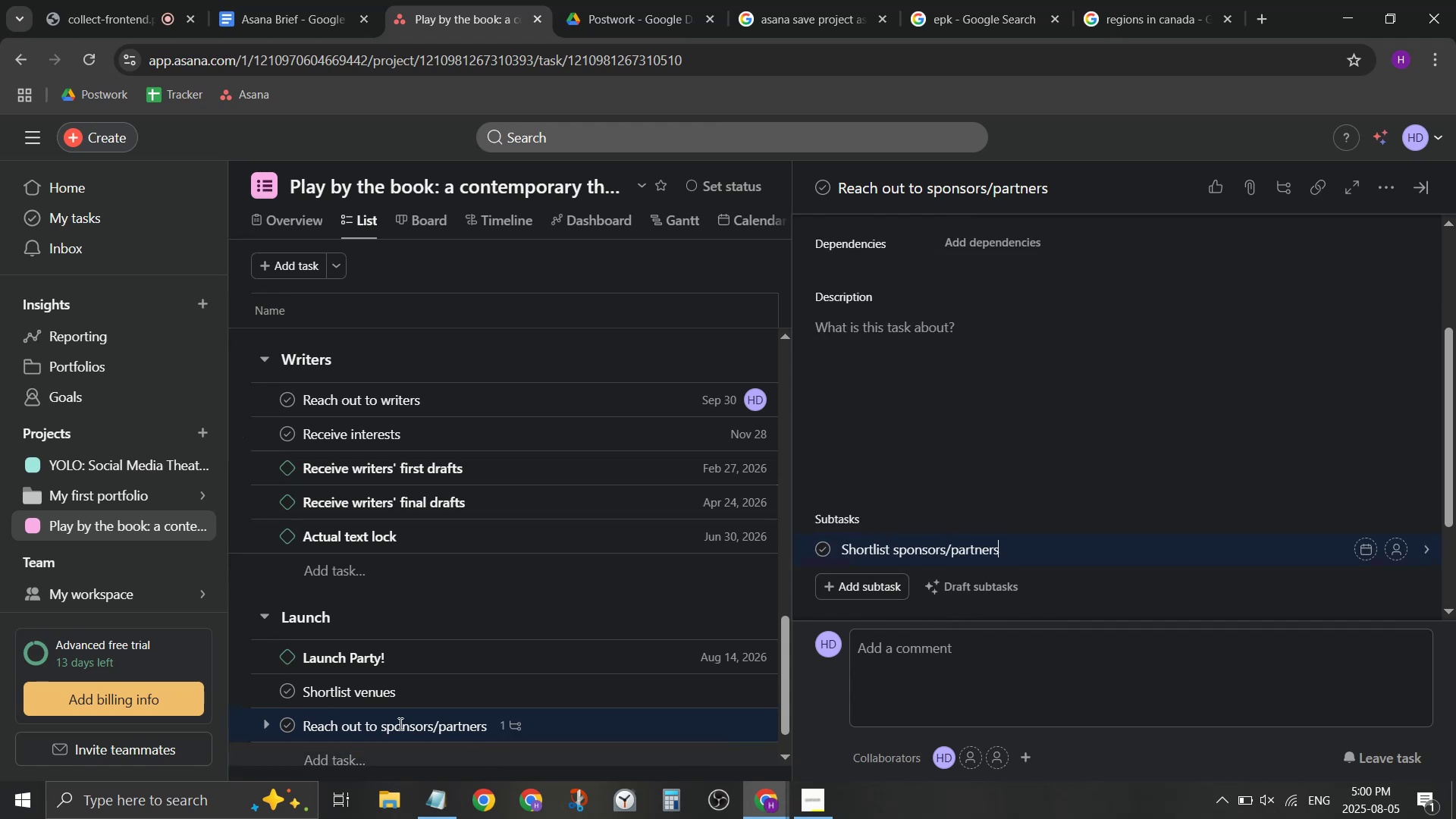 
left_click([397, 758])
 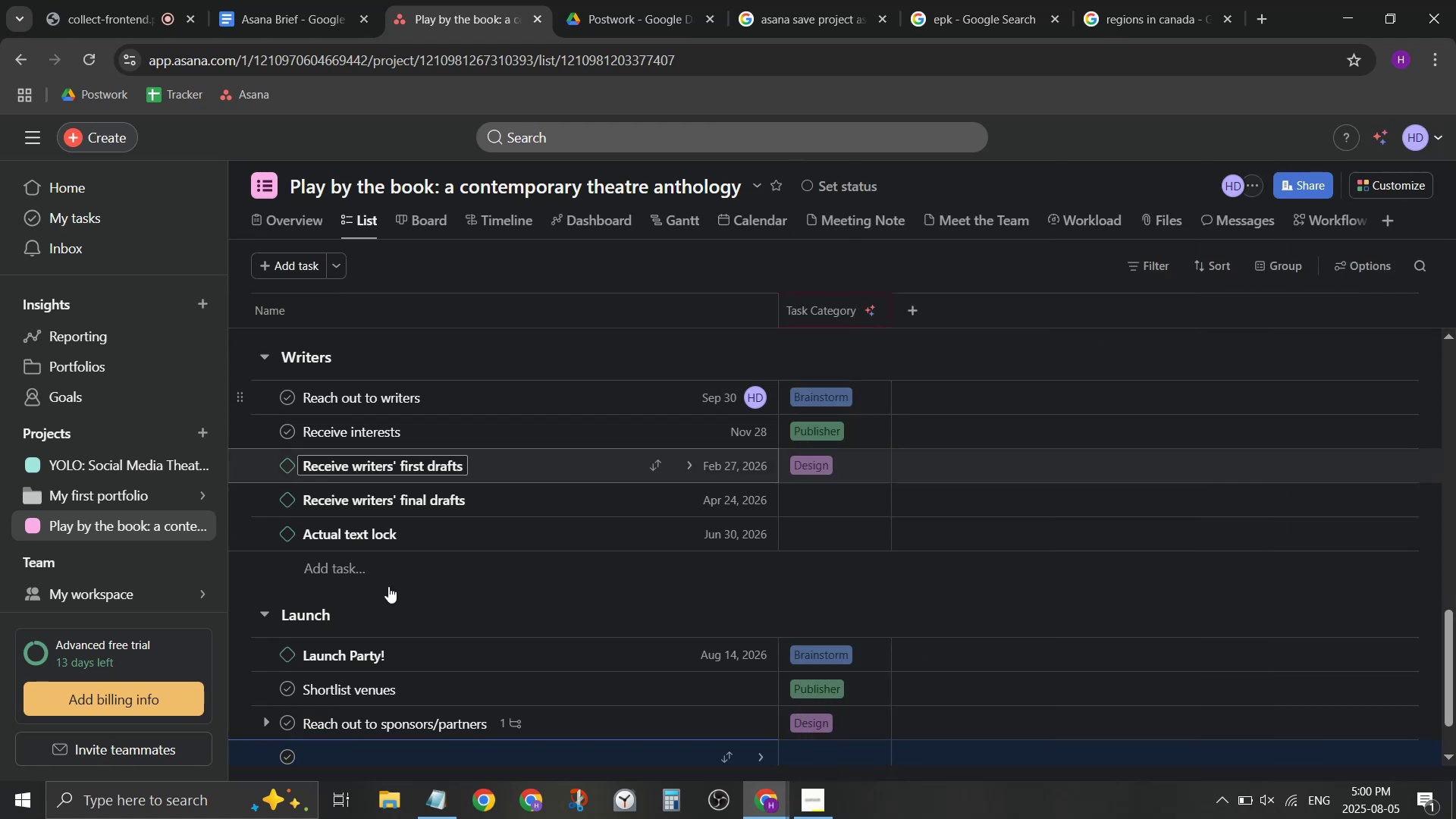 
left_click([334, 761])
 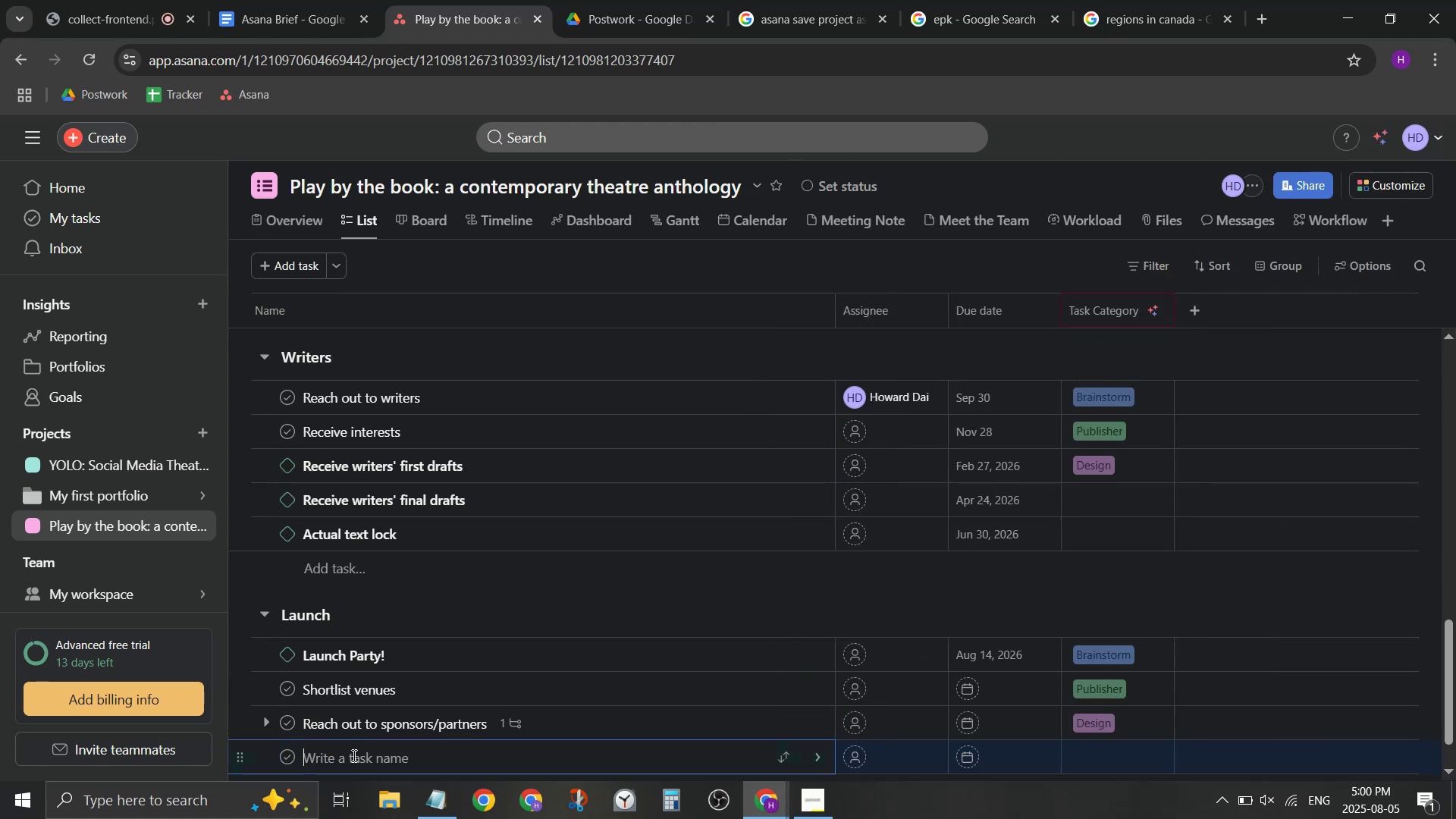 
type(Confirm venues)
 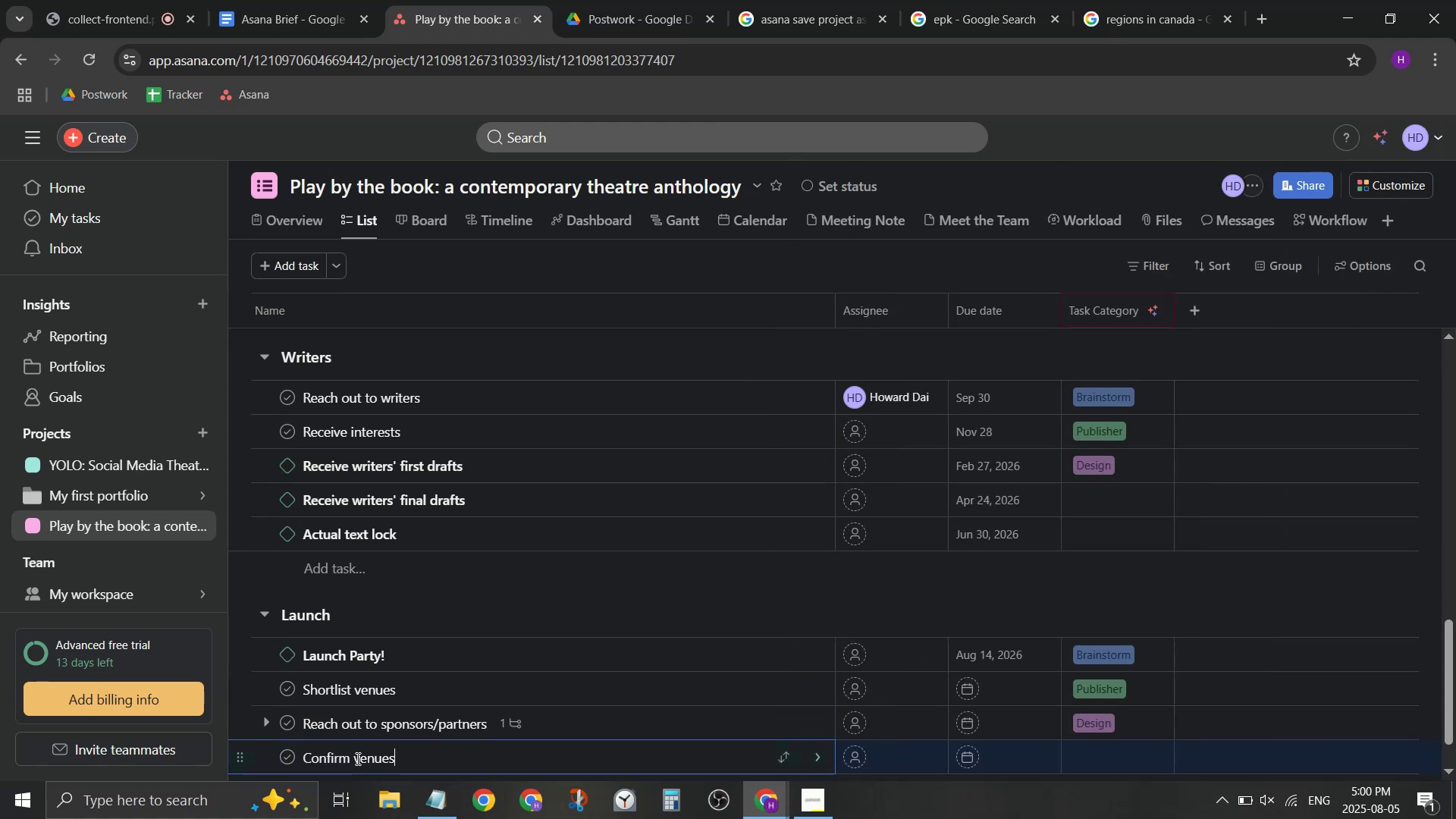 
scroll: coordinate [346, 758], scroll_direction: down, amount: 1.0
 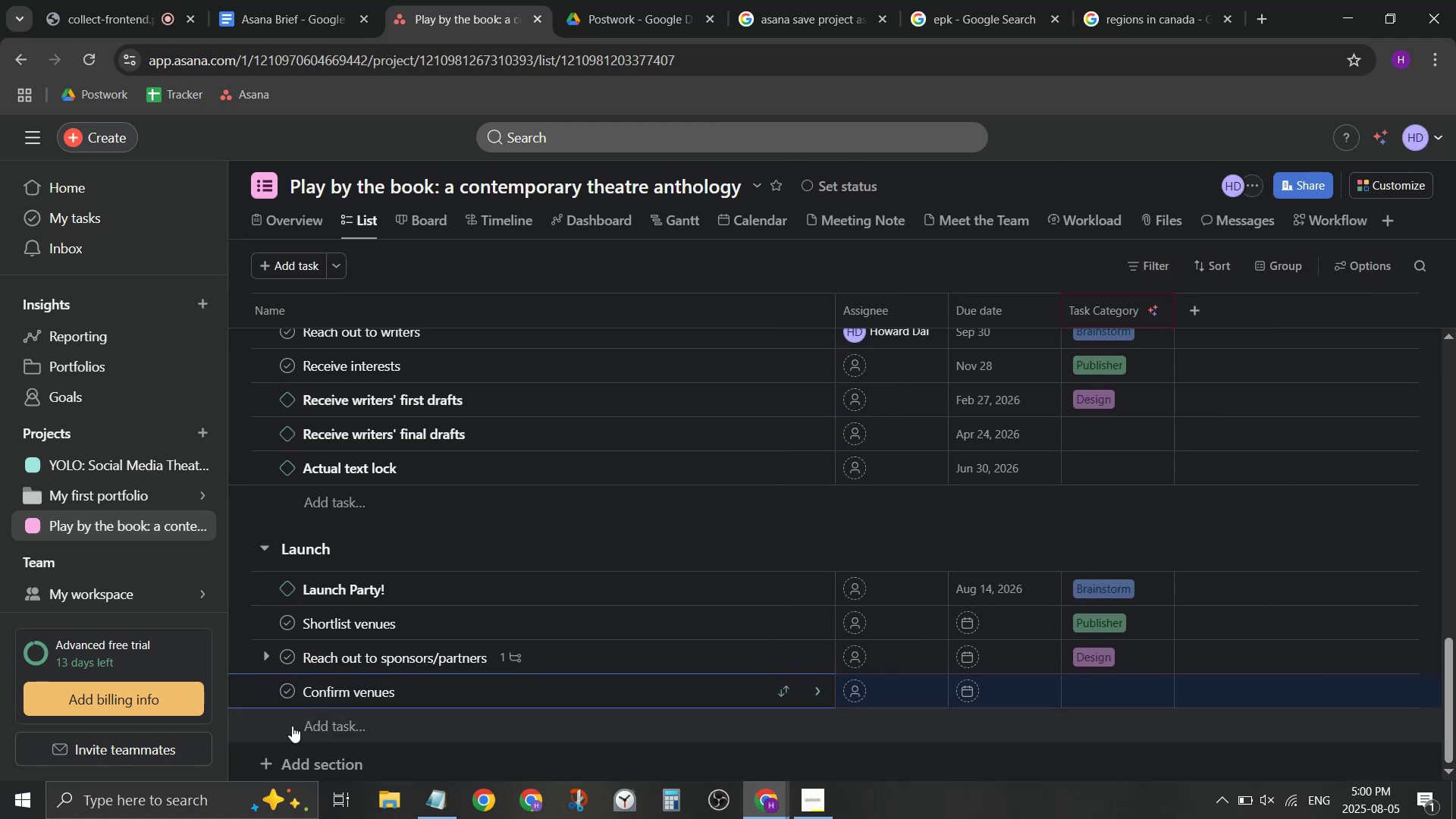 
left_click([308, 722])
 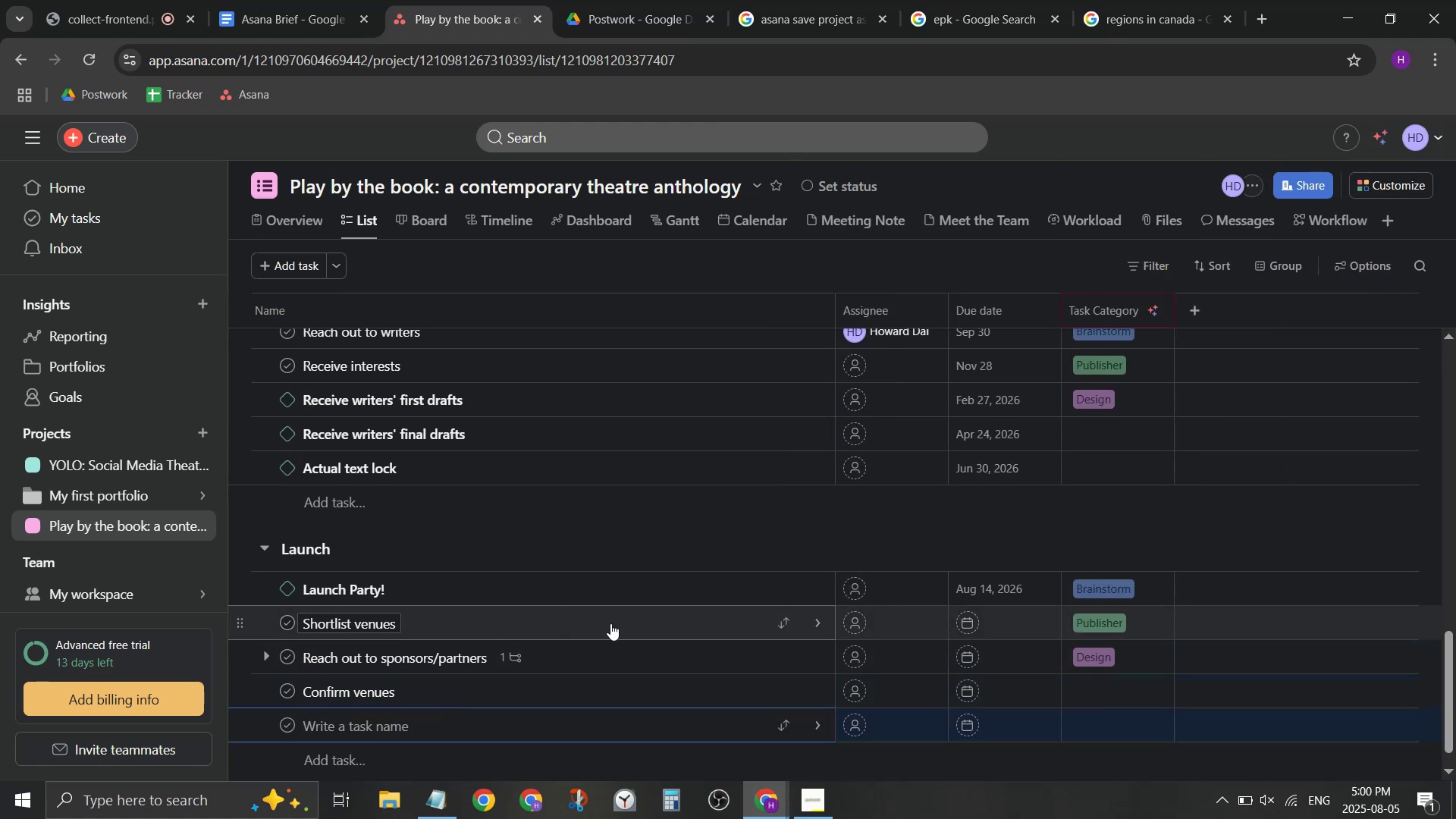 
left_click([649, 625])
 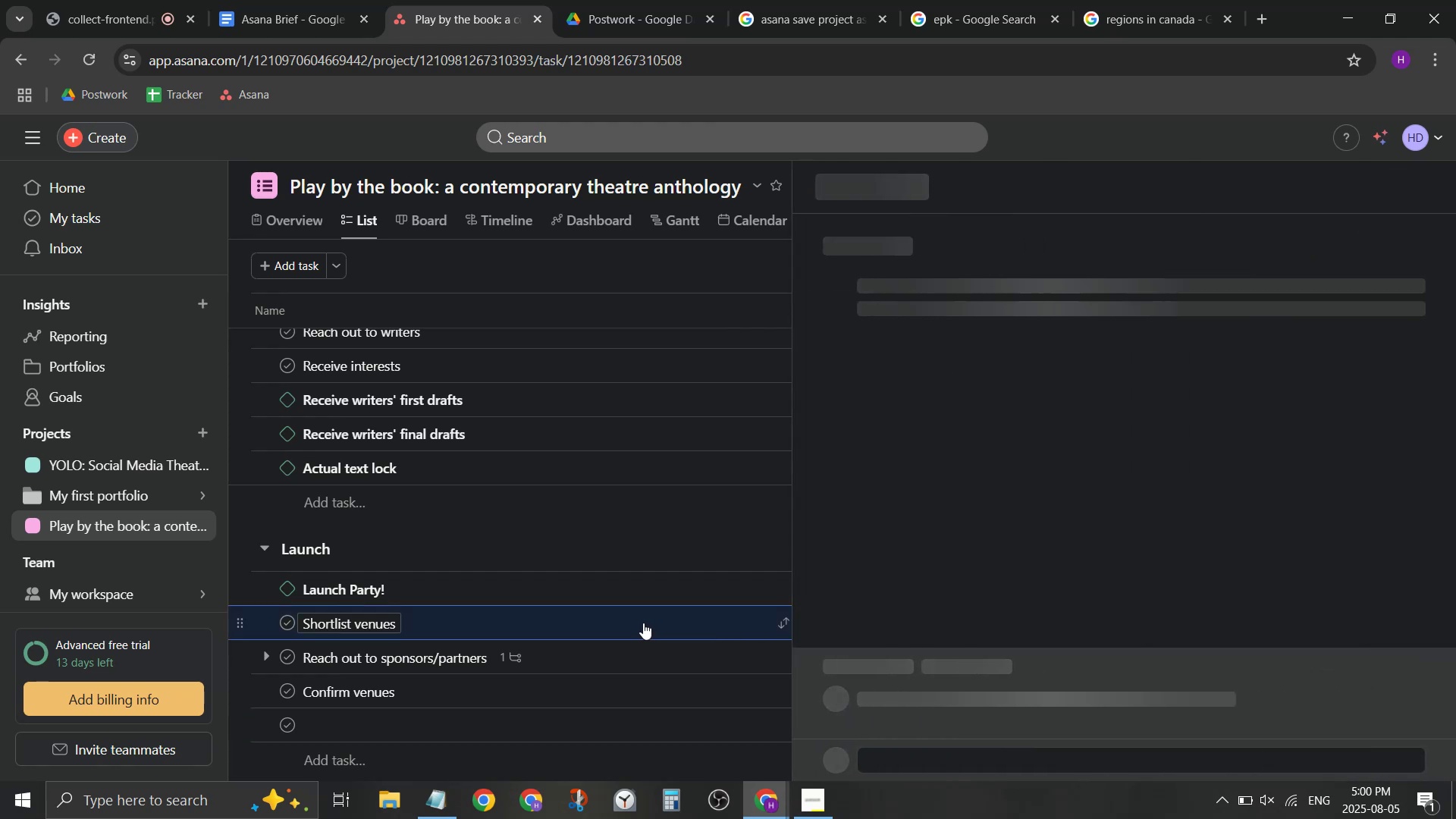 
right_click([642, 622])
 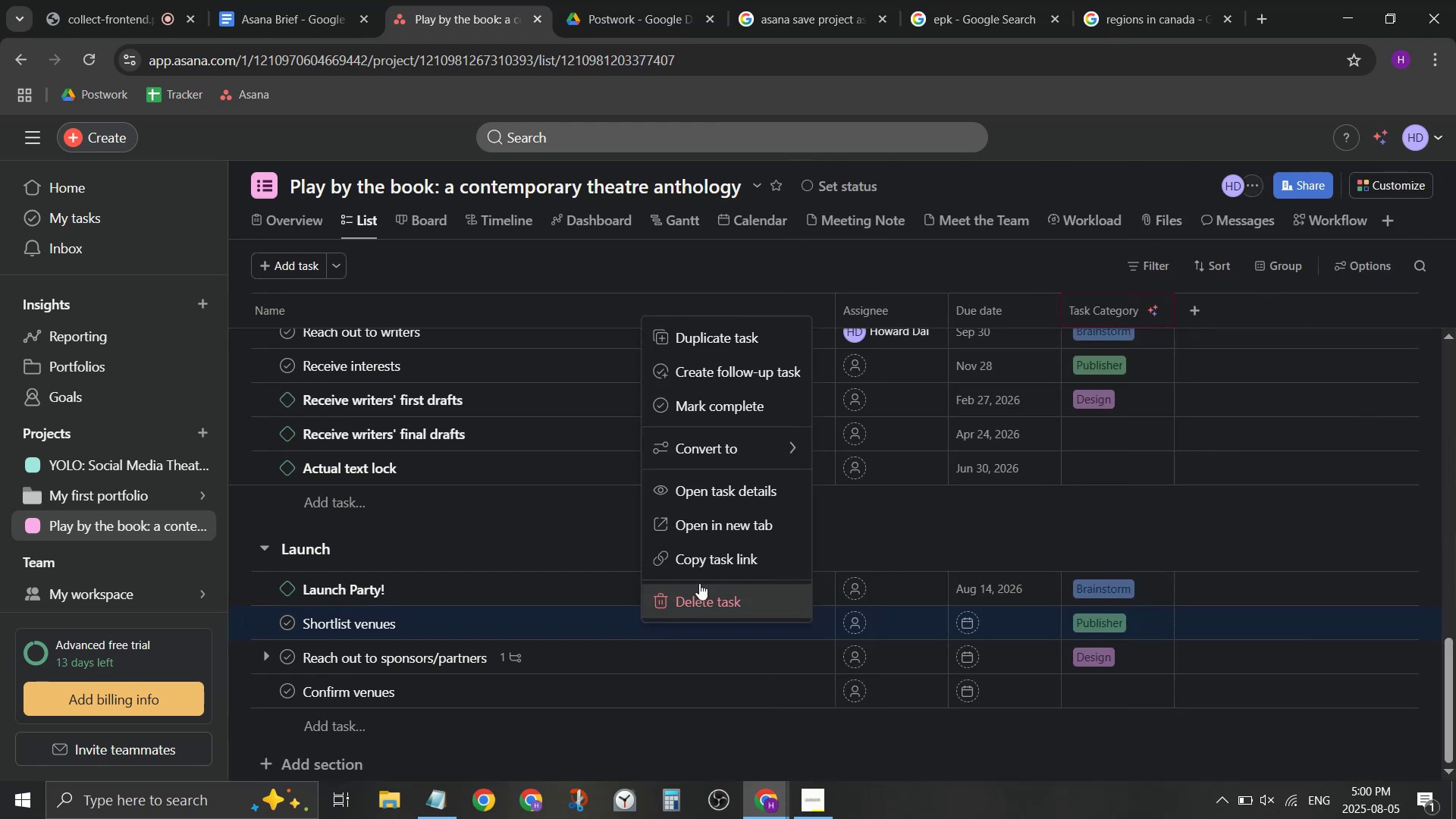 
left_click([710, 606])
 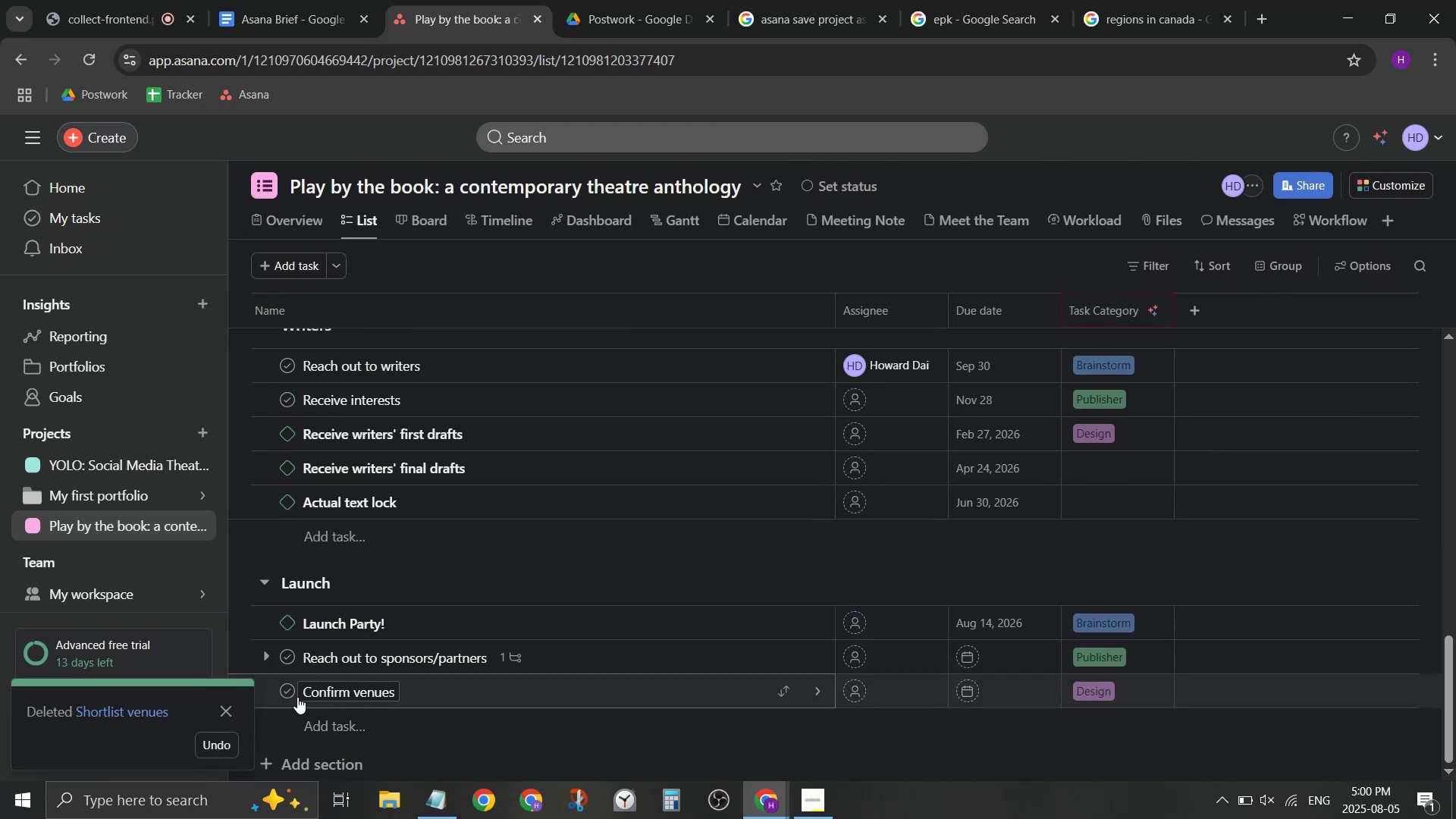 
double_click([502, 692])
 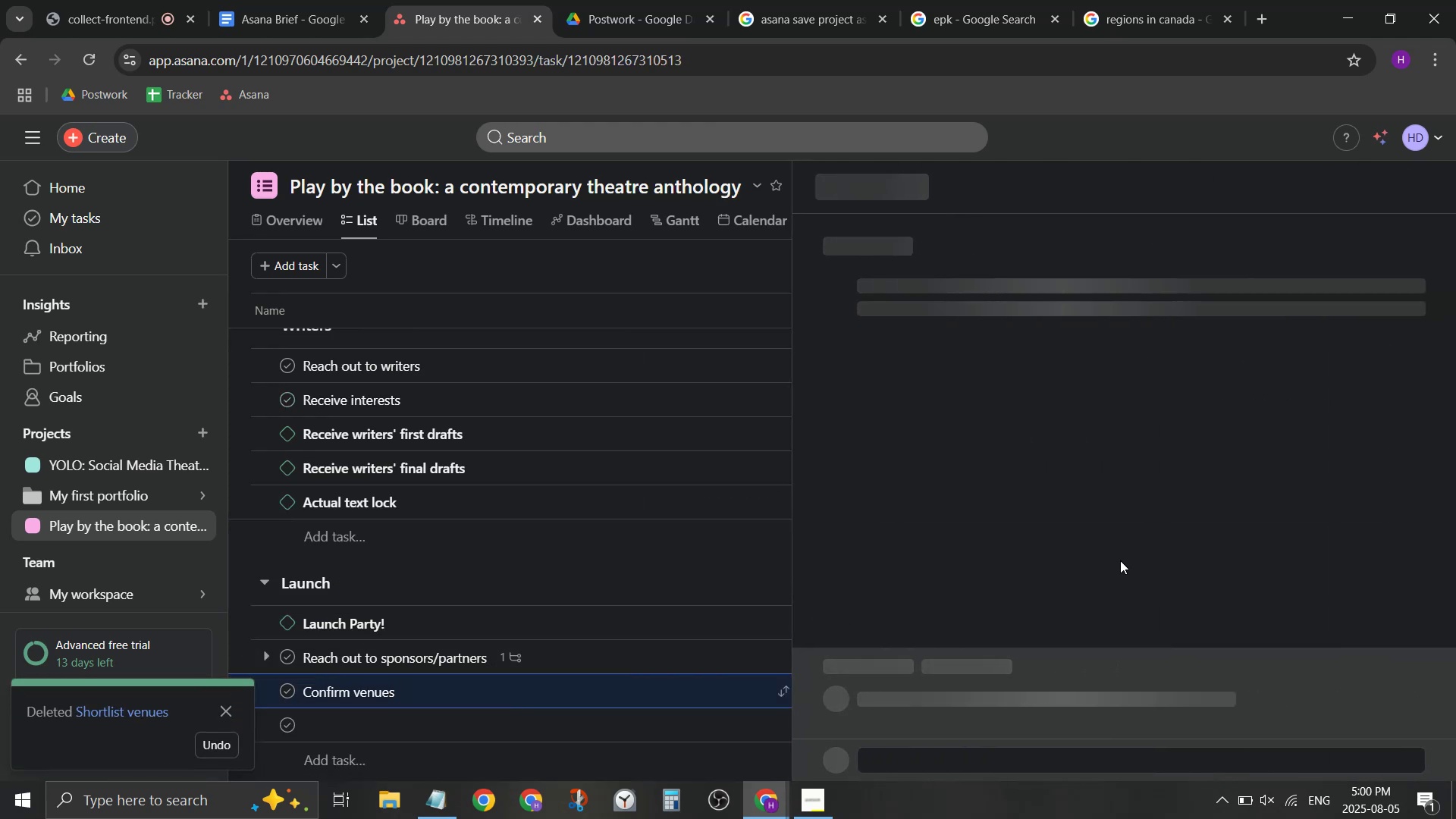 
scroll: coordinate [1137, 550], scroll_direction: down, amount: 2.0
 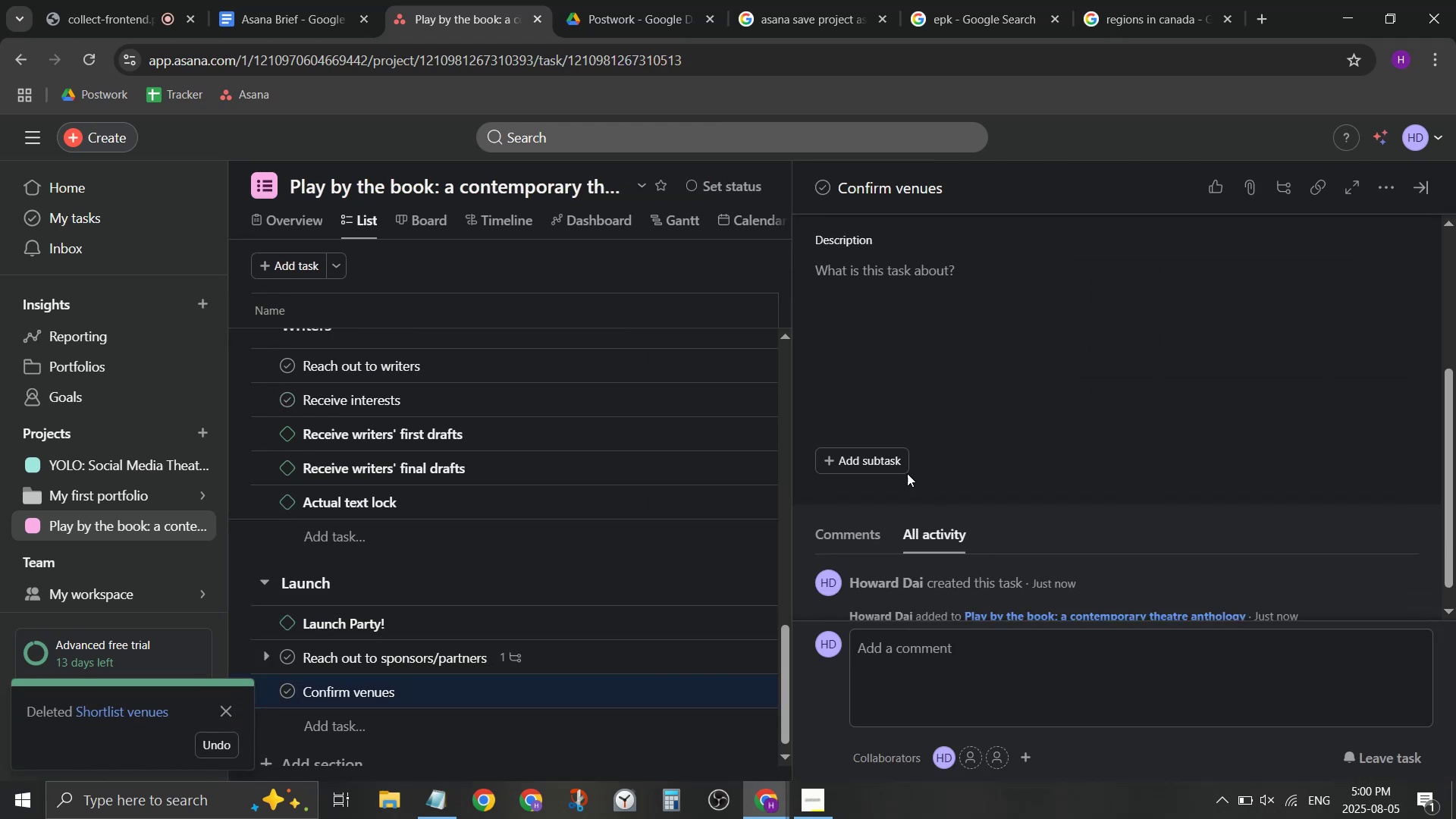 
left_click([893, 460])
 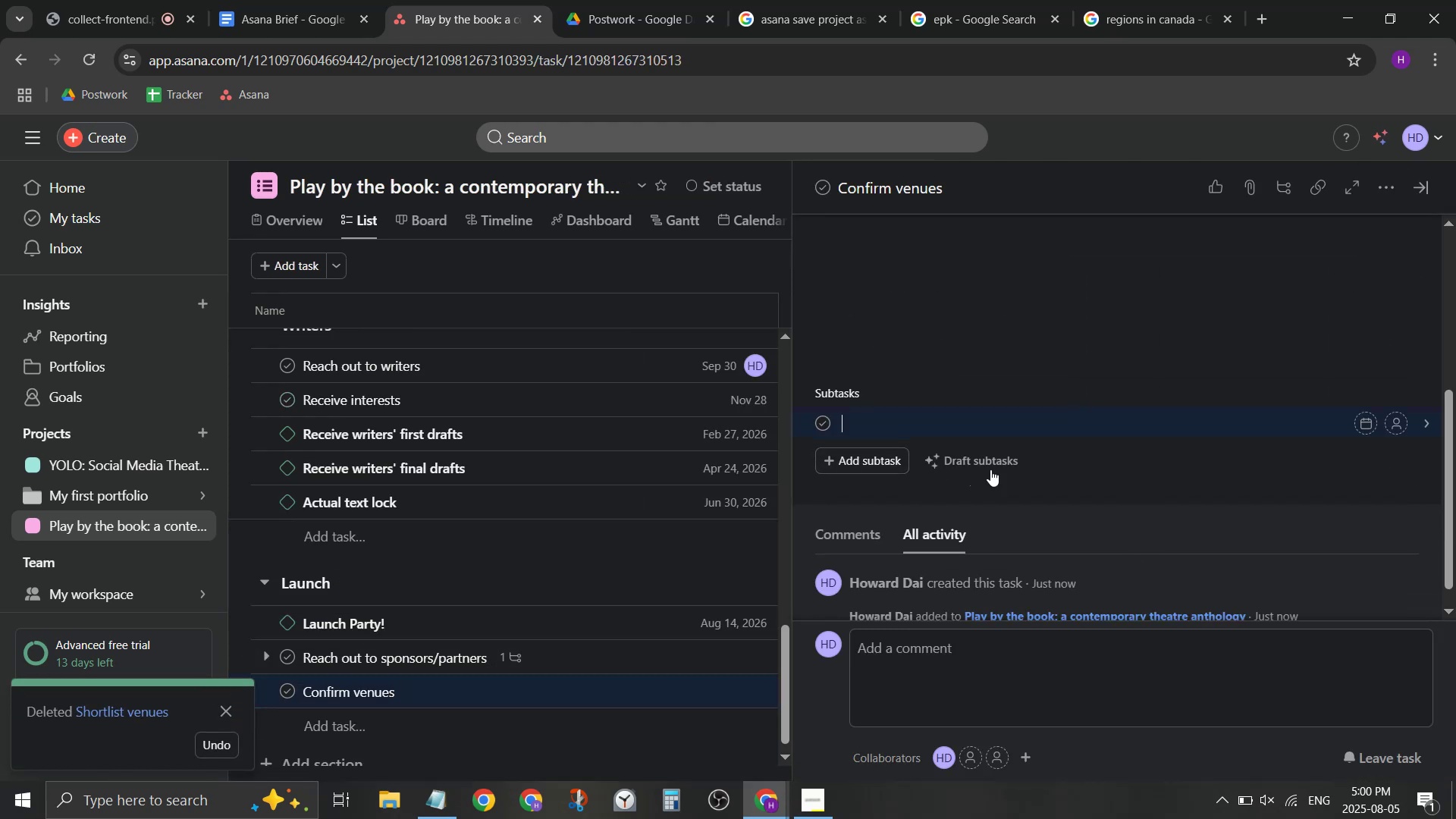 
type(Shortlist vn)
key(Backspace)
type(enues)
 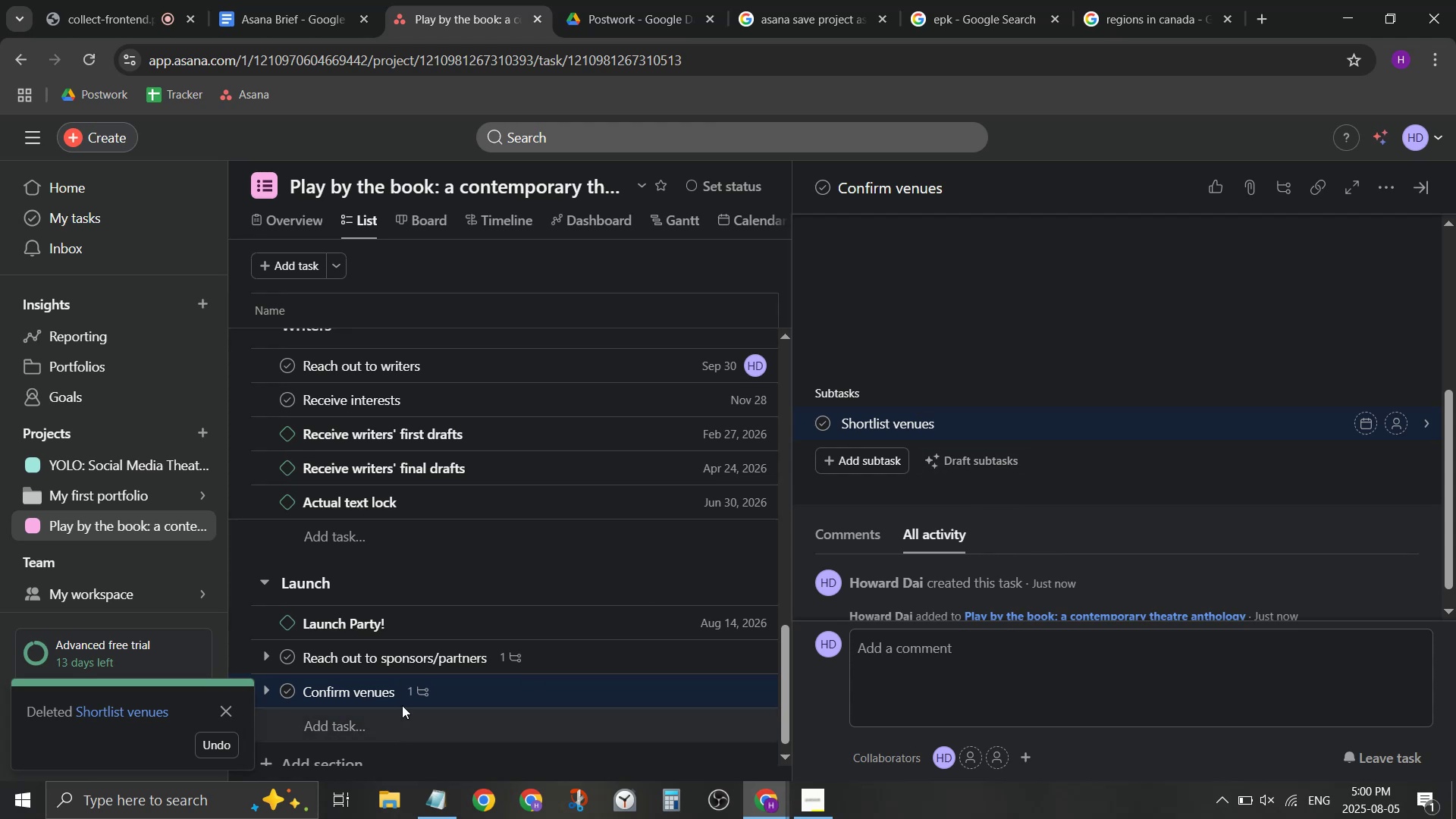 
left_click([396, 689])
 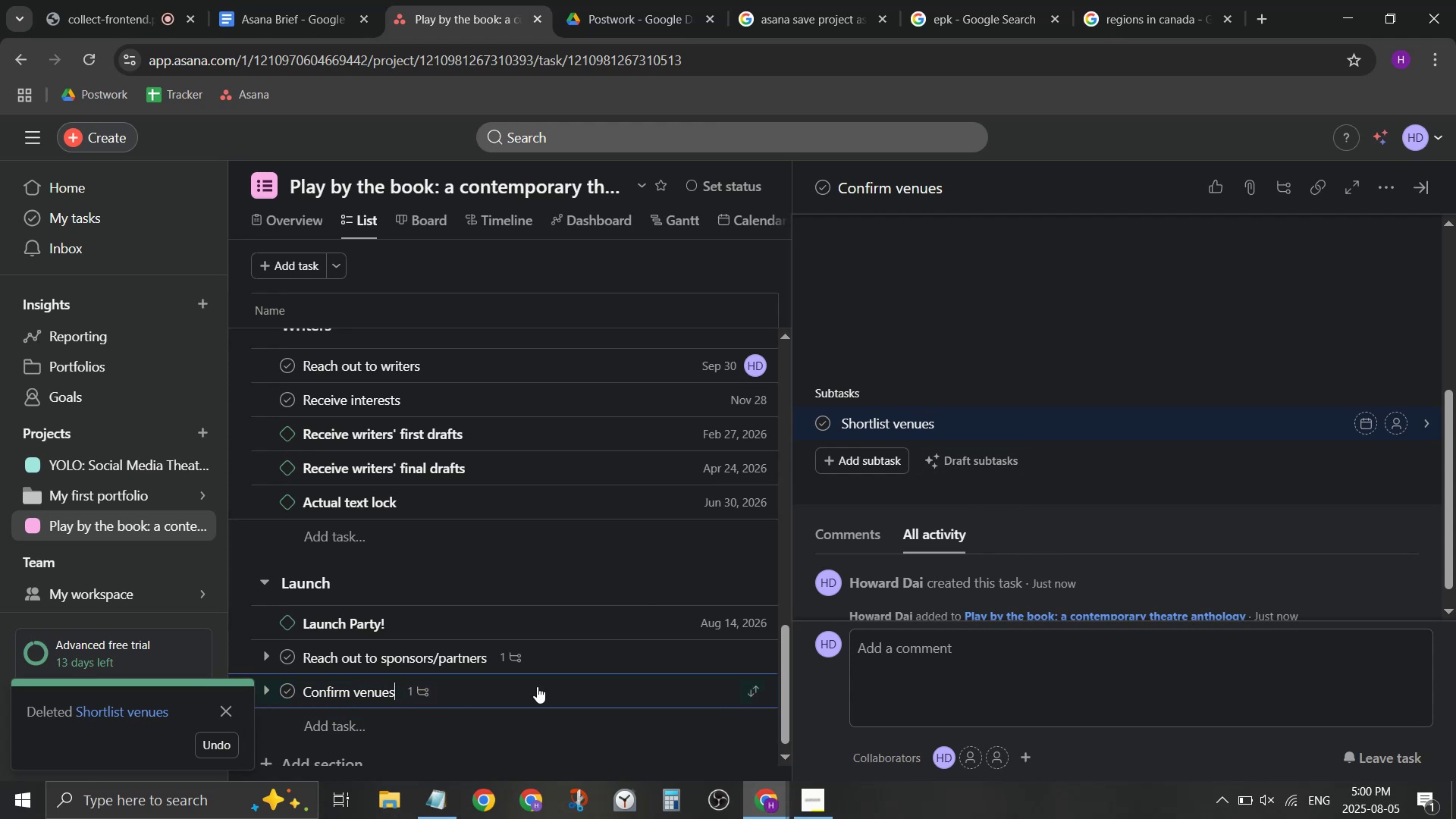 
key(Backspace)
 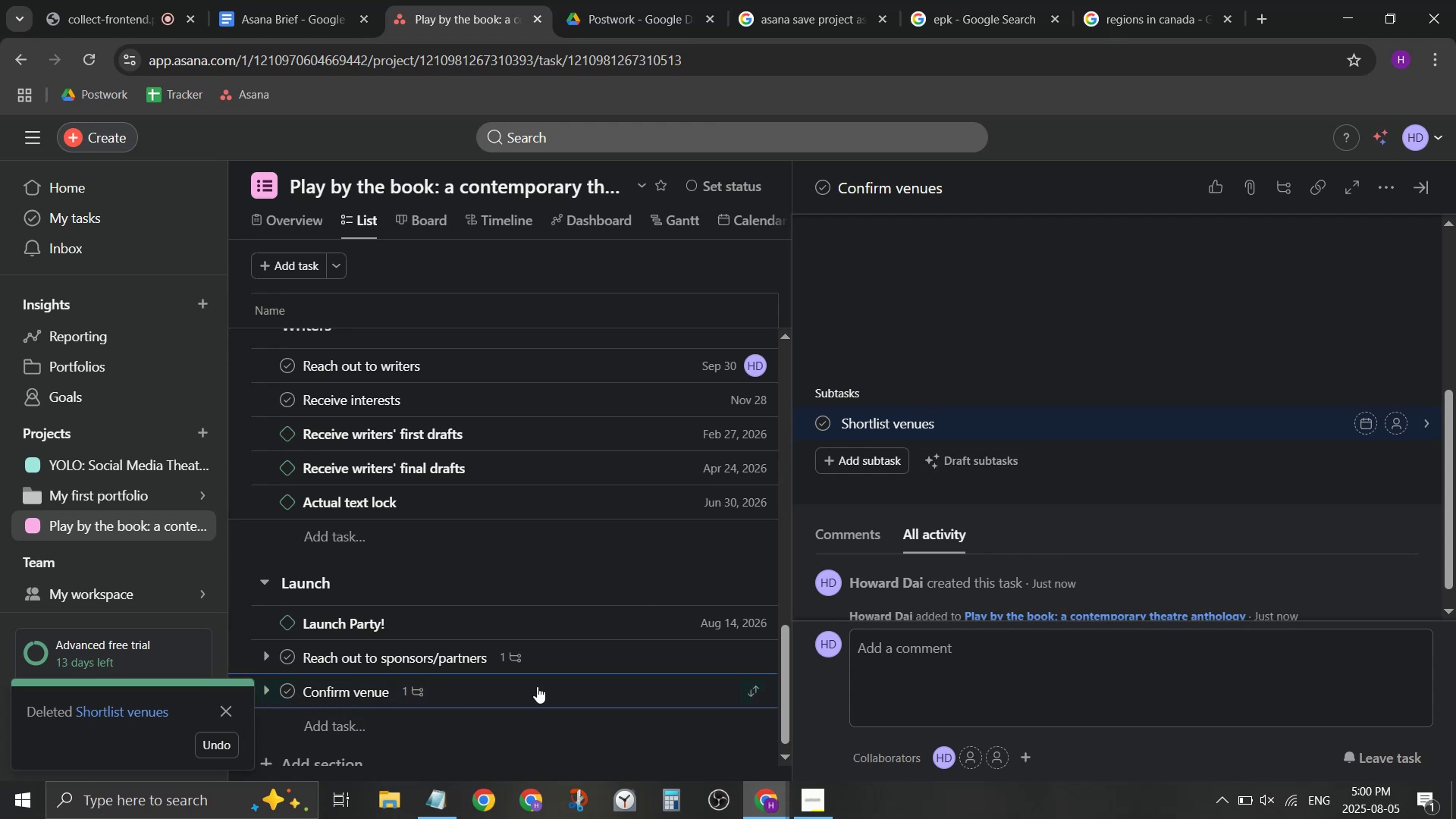 
scroll: coordinate [277, 730], scroll_direction: down, amount: 1.0
 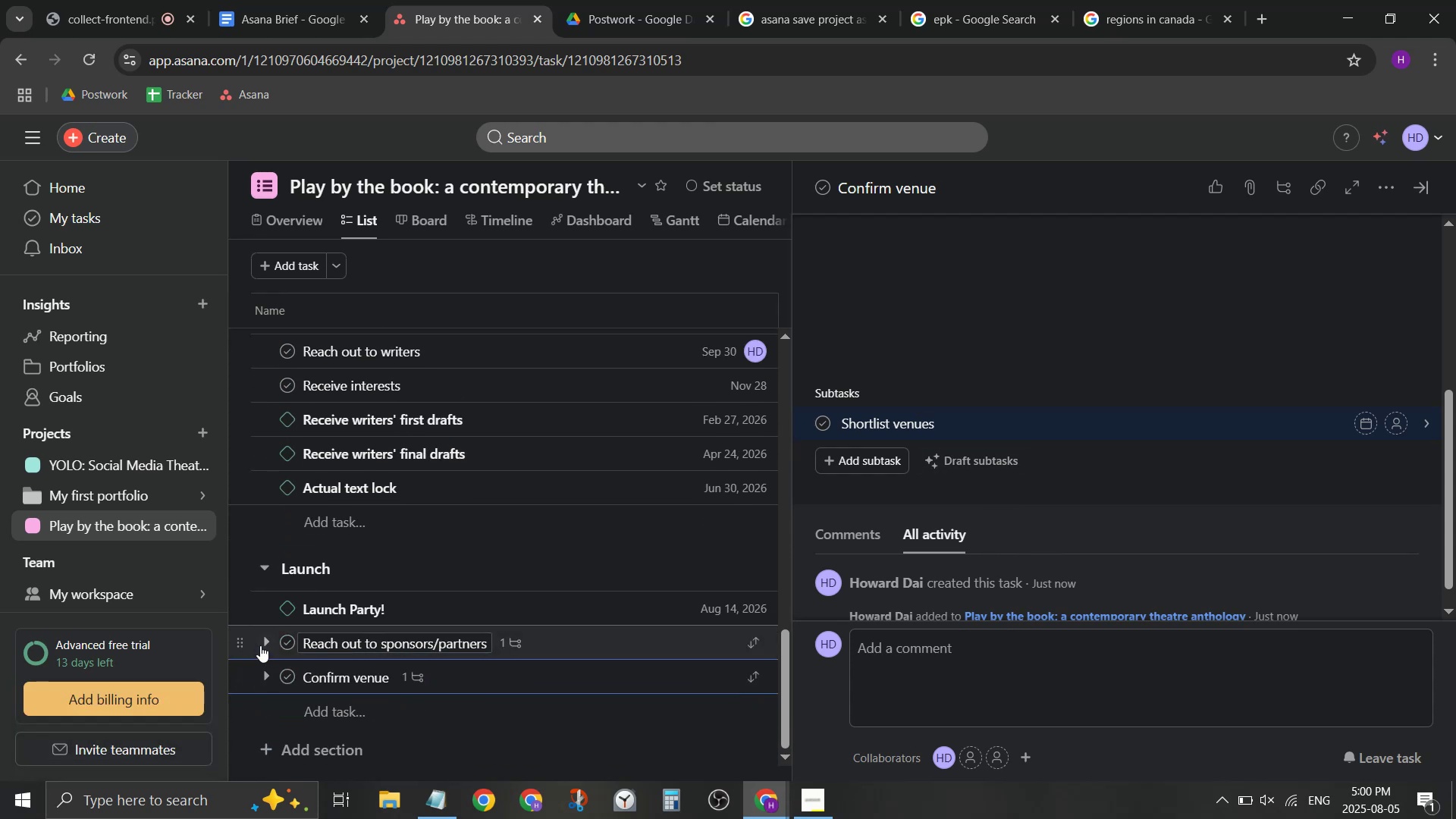 
left_click([260, 645])
 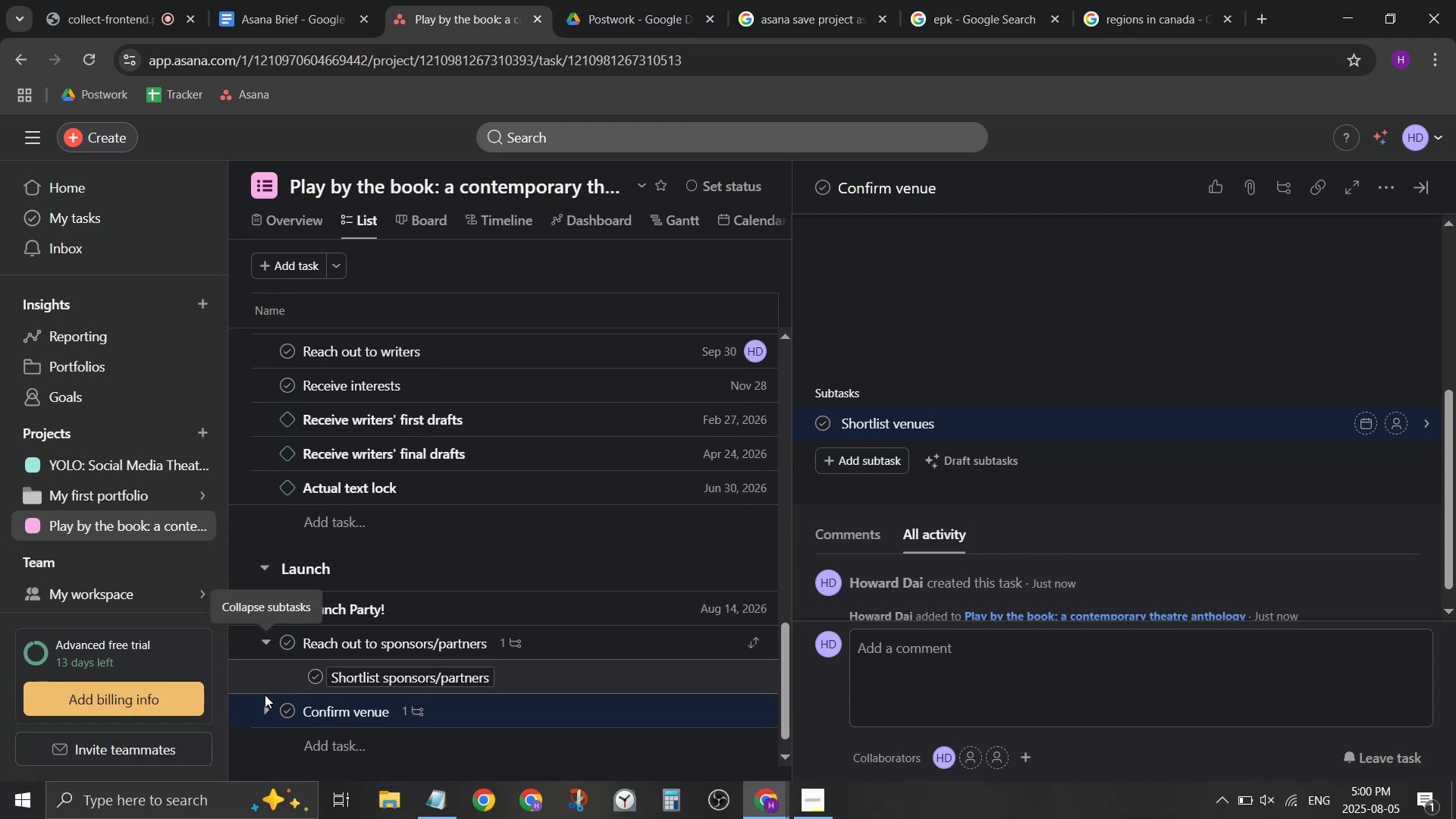 
left_click([263, 710])
 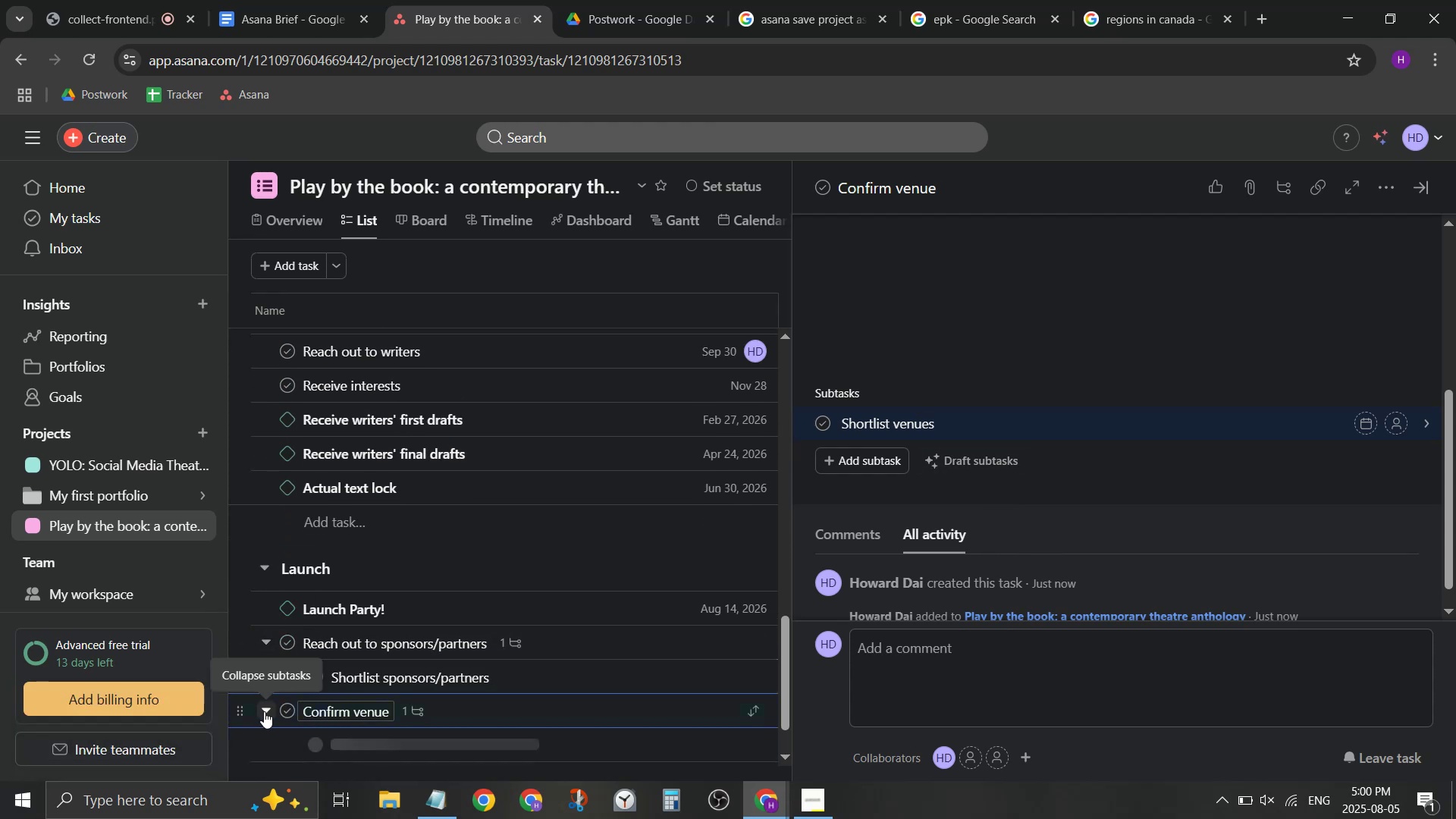 
scroll: coordinate [271, 707], scroll_direction: down, amount: 1.0
 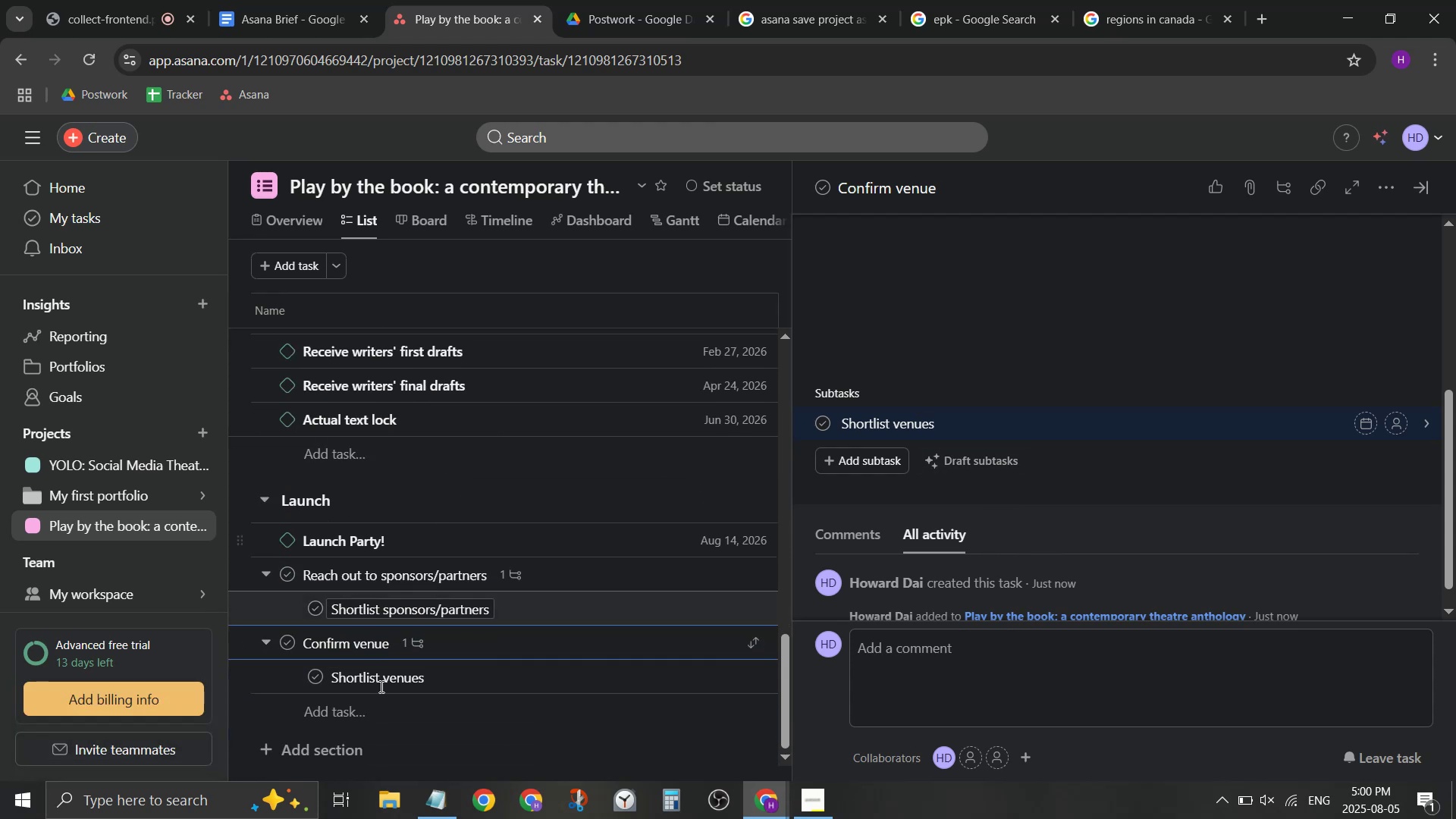 
left_click([359, 704])
 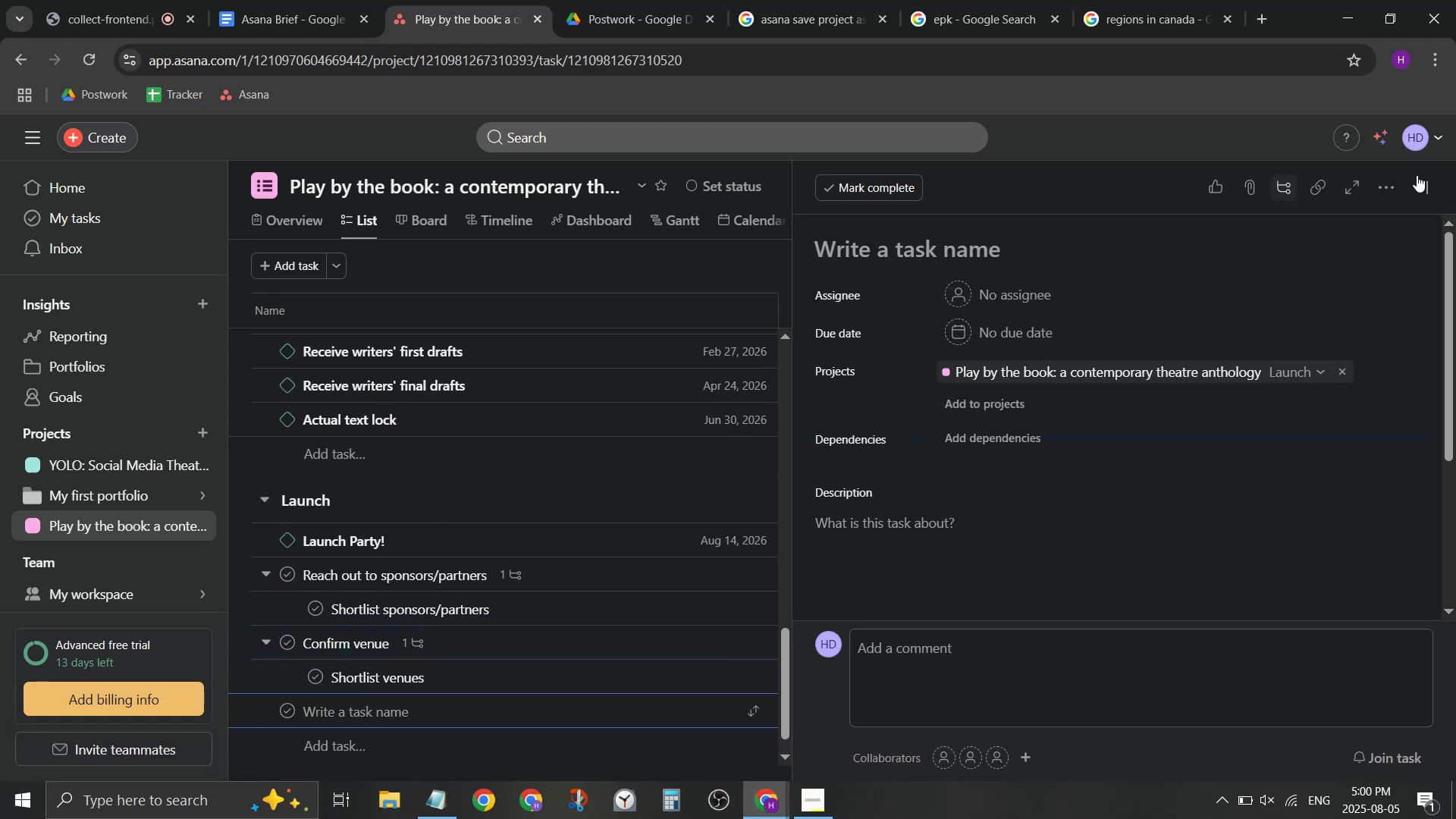 
left_click([1425, 183])
 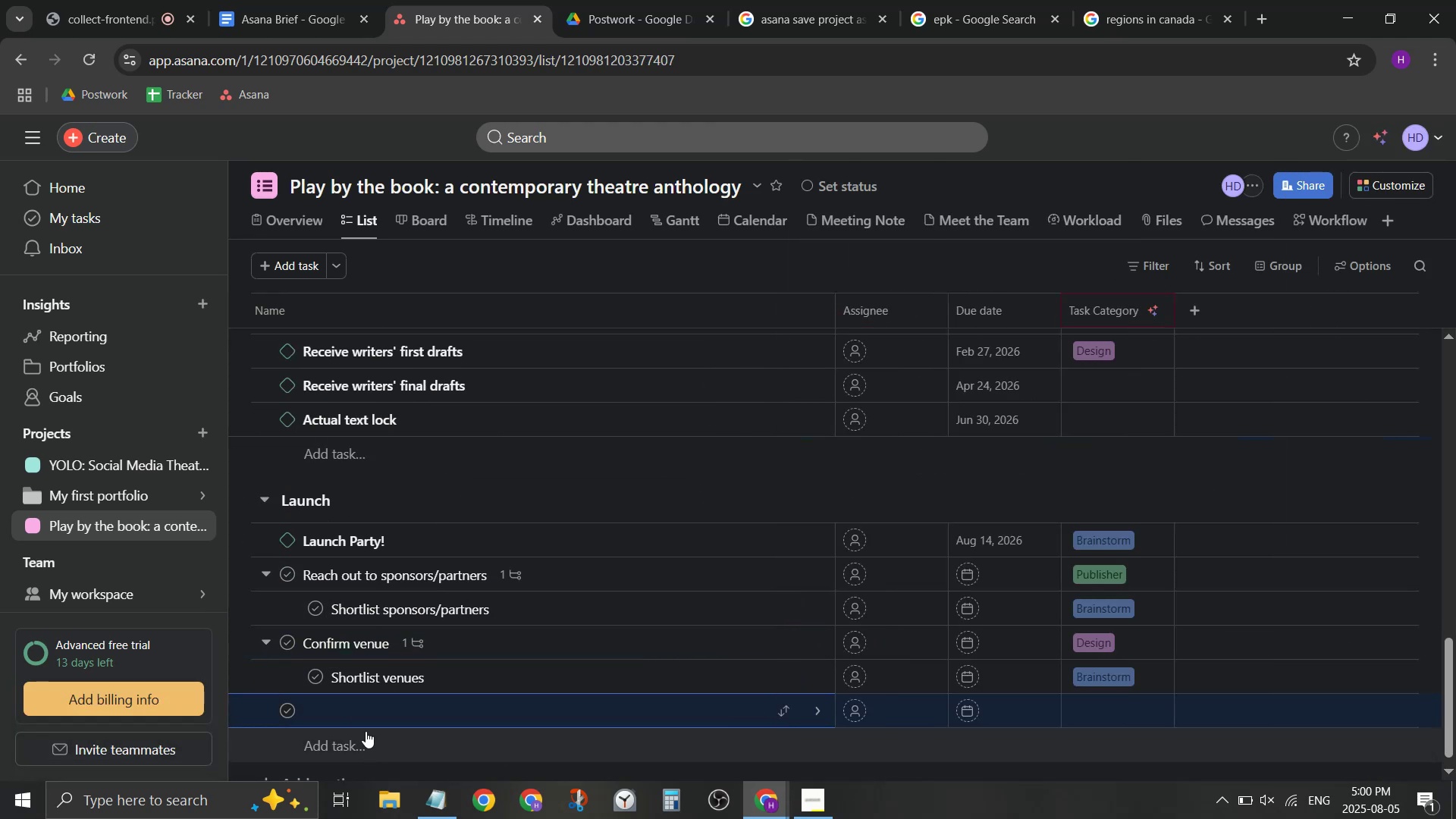 
scroll: coordinate [359, 721], scroll_direction: down, amount: 1.0
 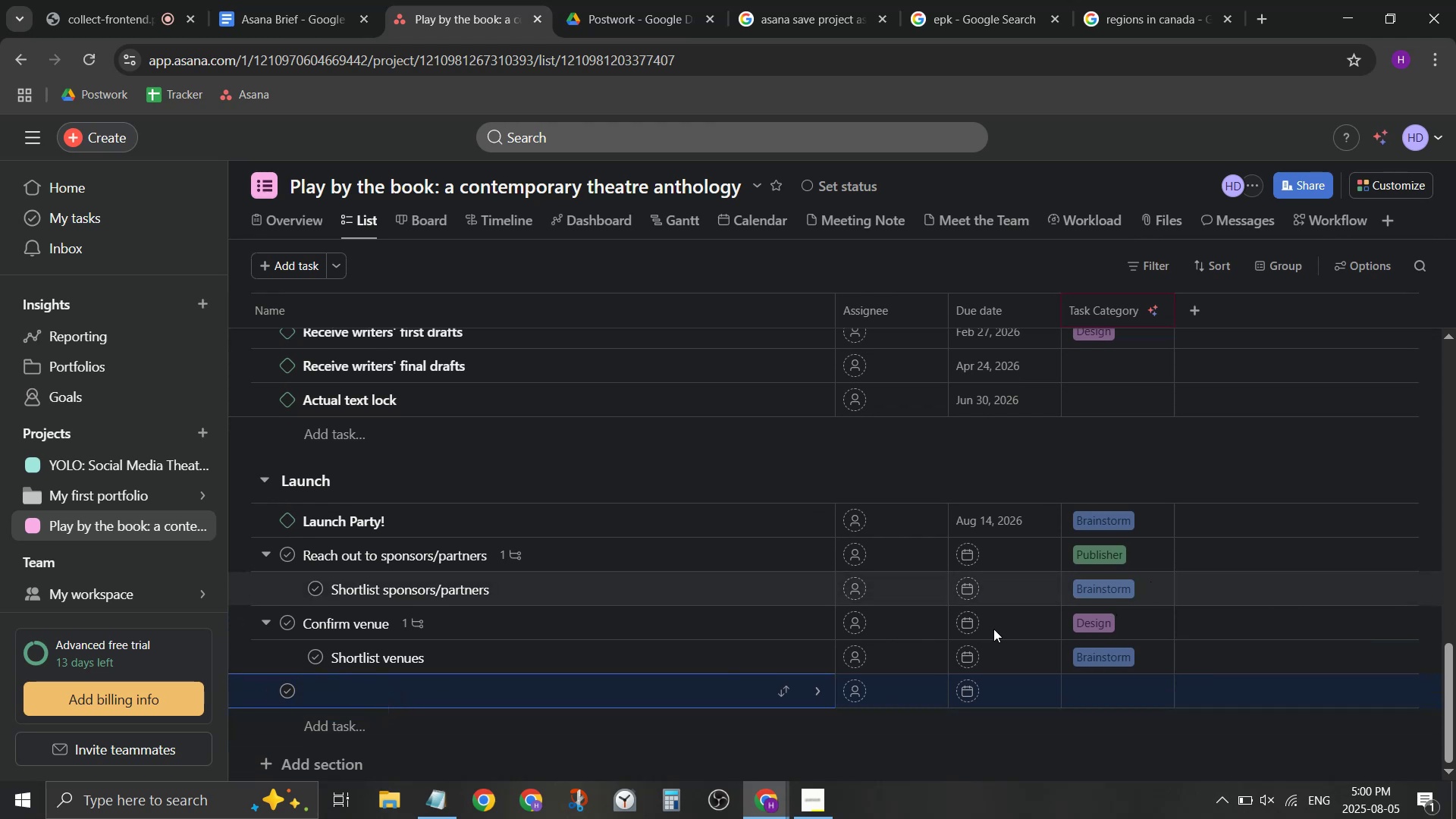 
wait(6.29)
 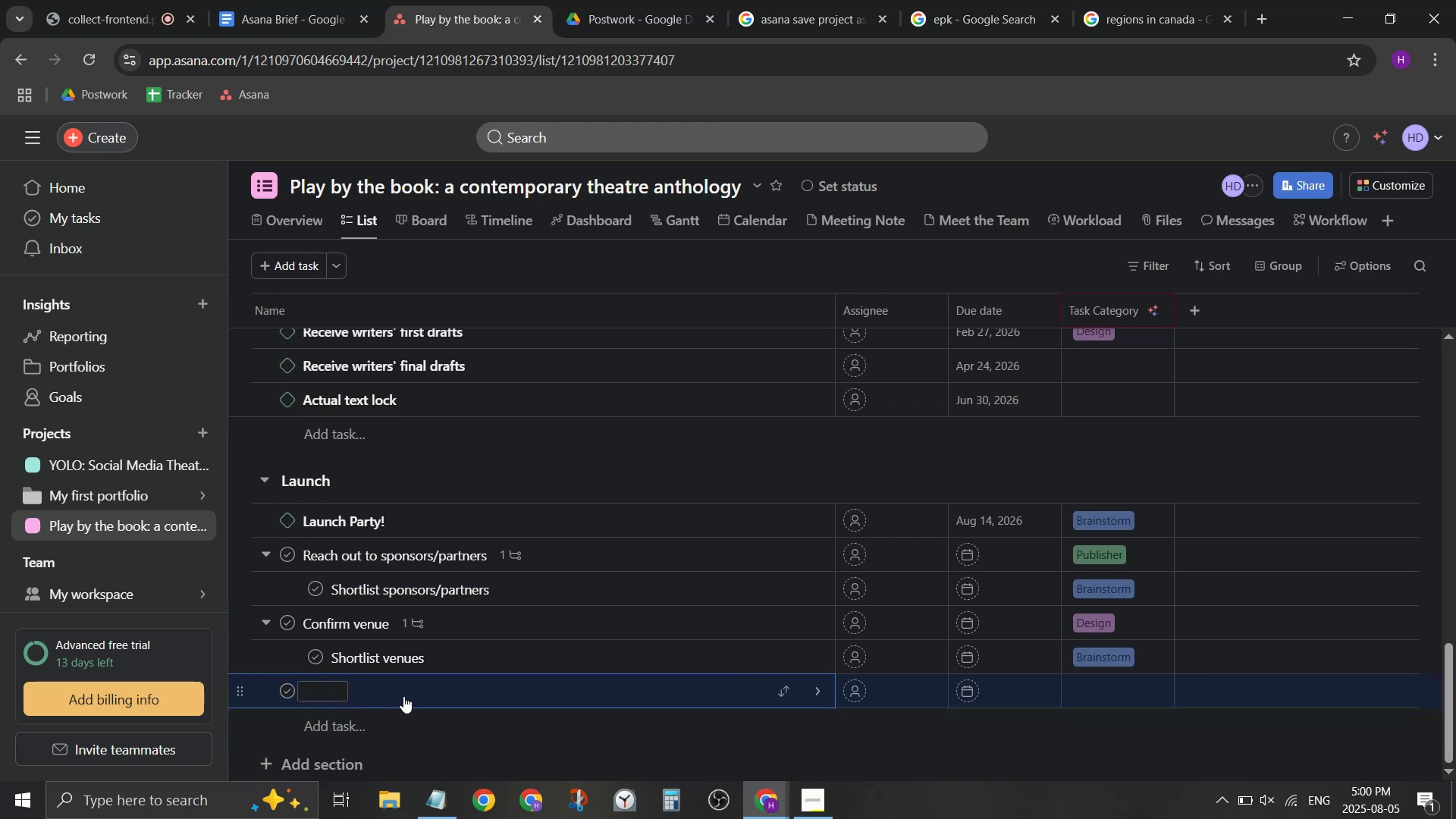 
left_click([324, 692])
 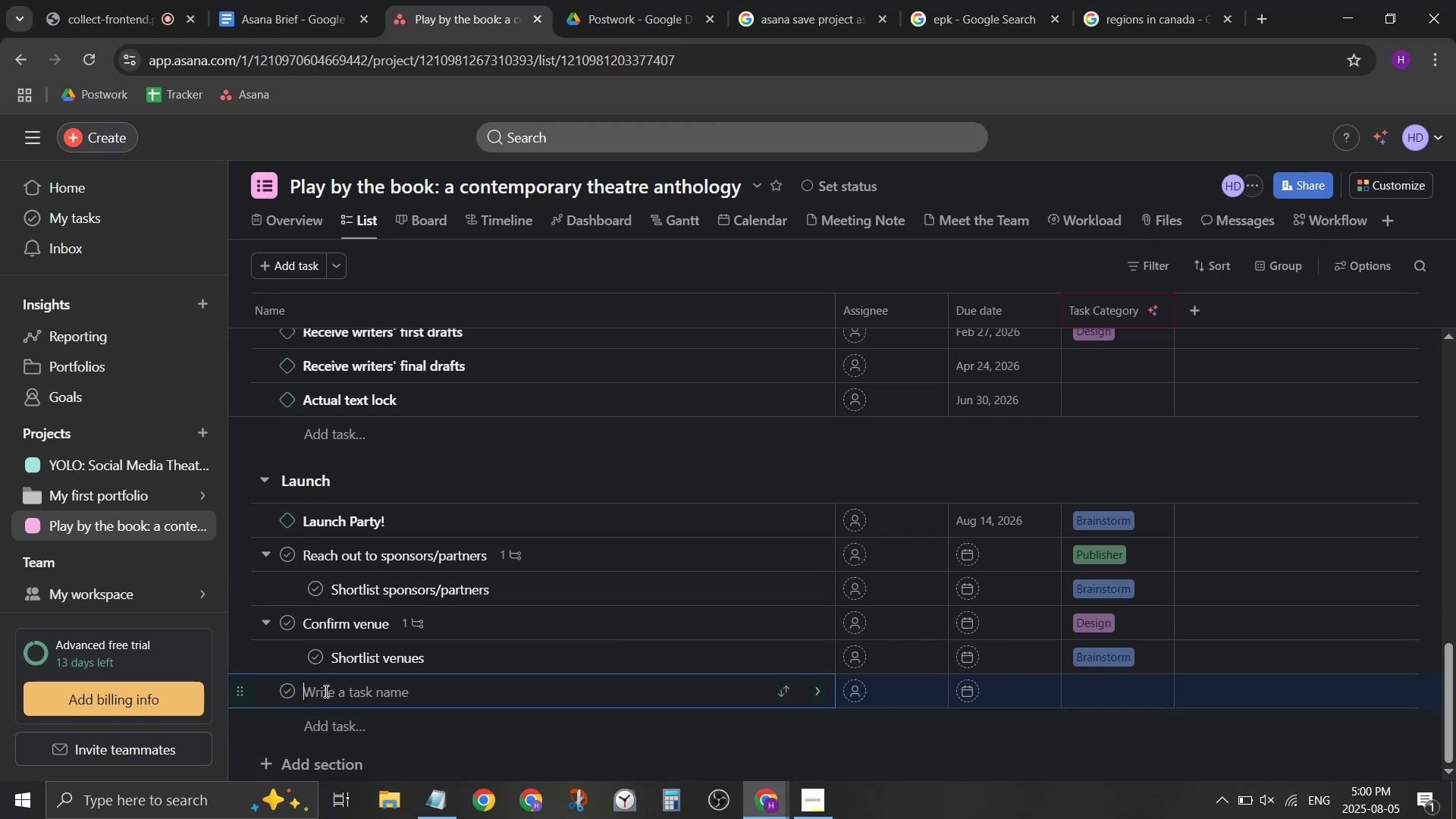 
left_click([326, 691])
 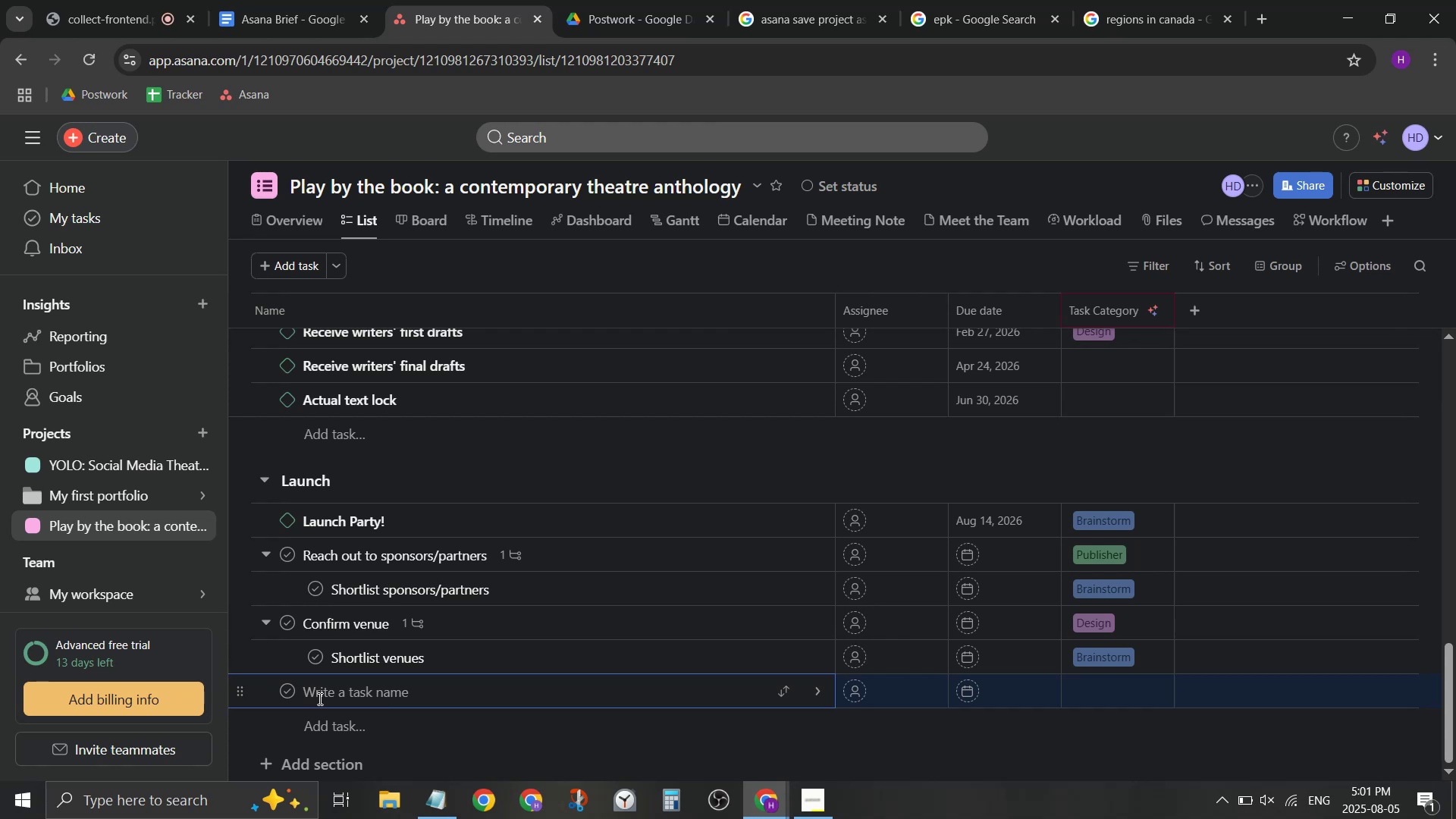 
wait(18.64)
 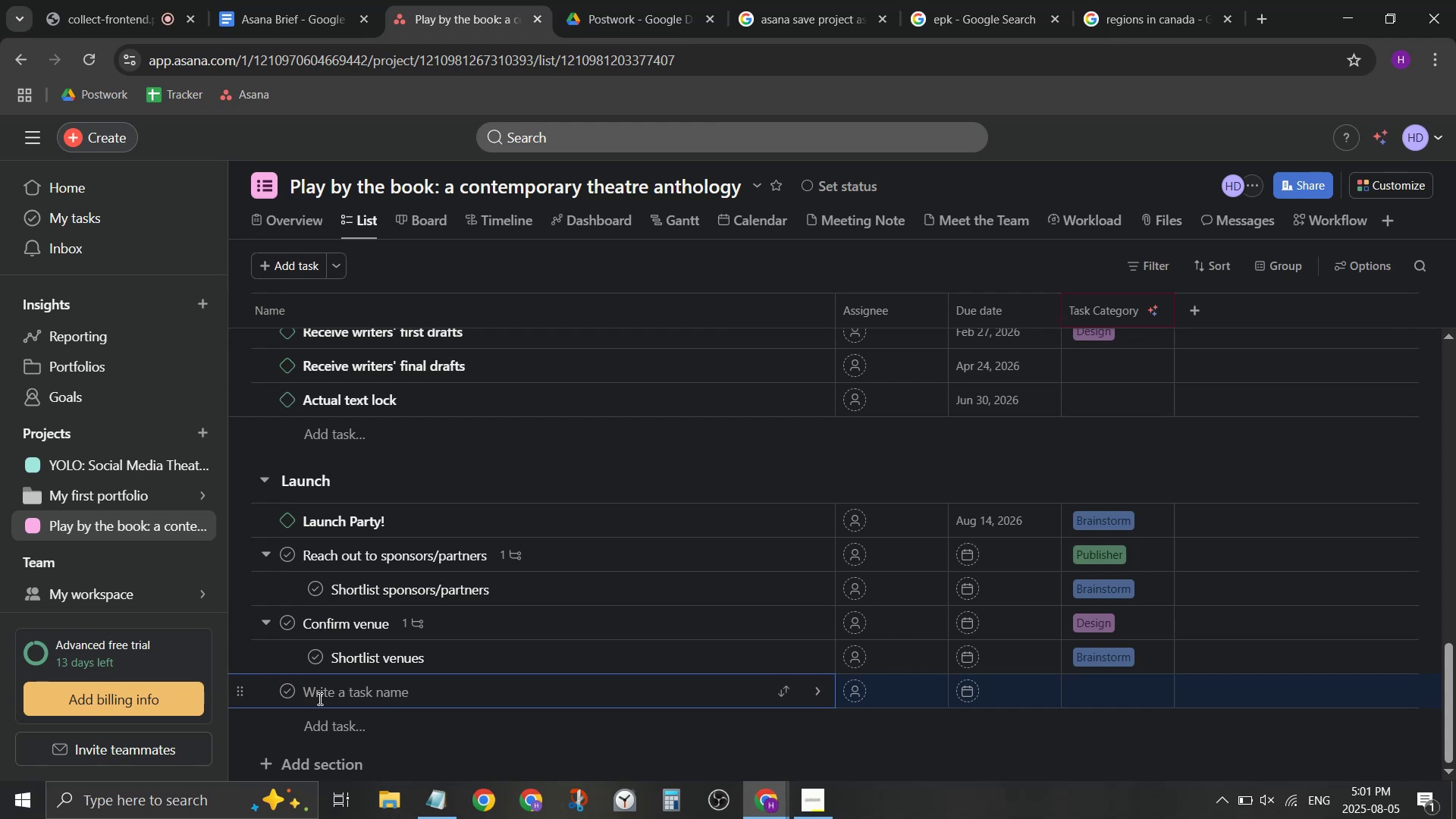 
type(Confirm catering)
 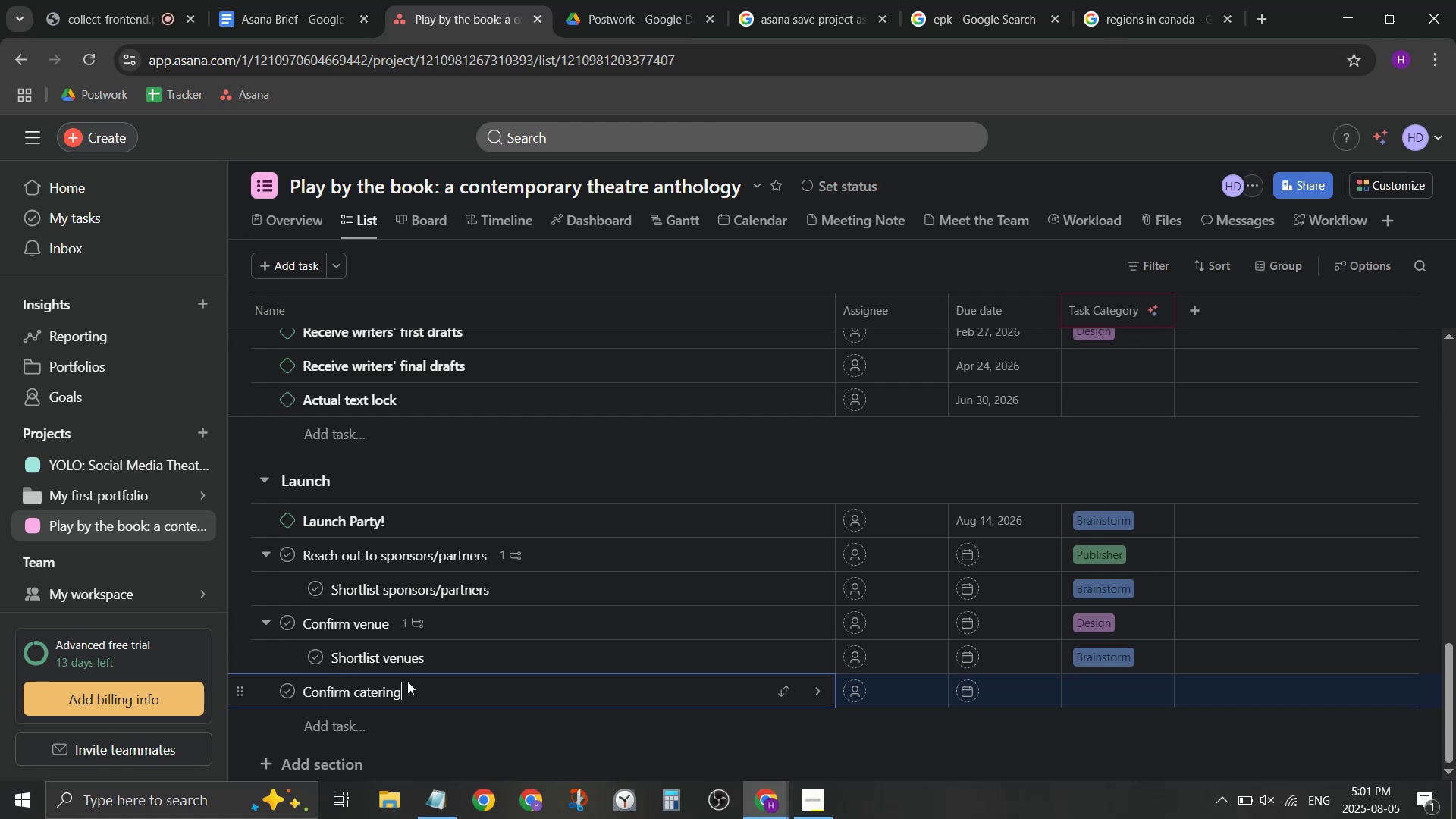 
left_click([485, 698])
 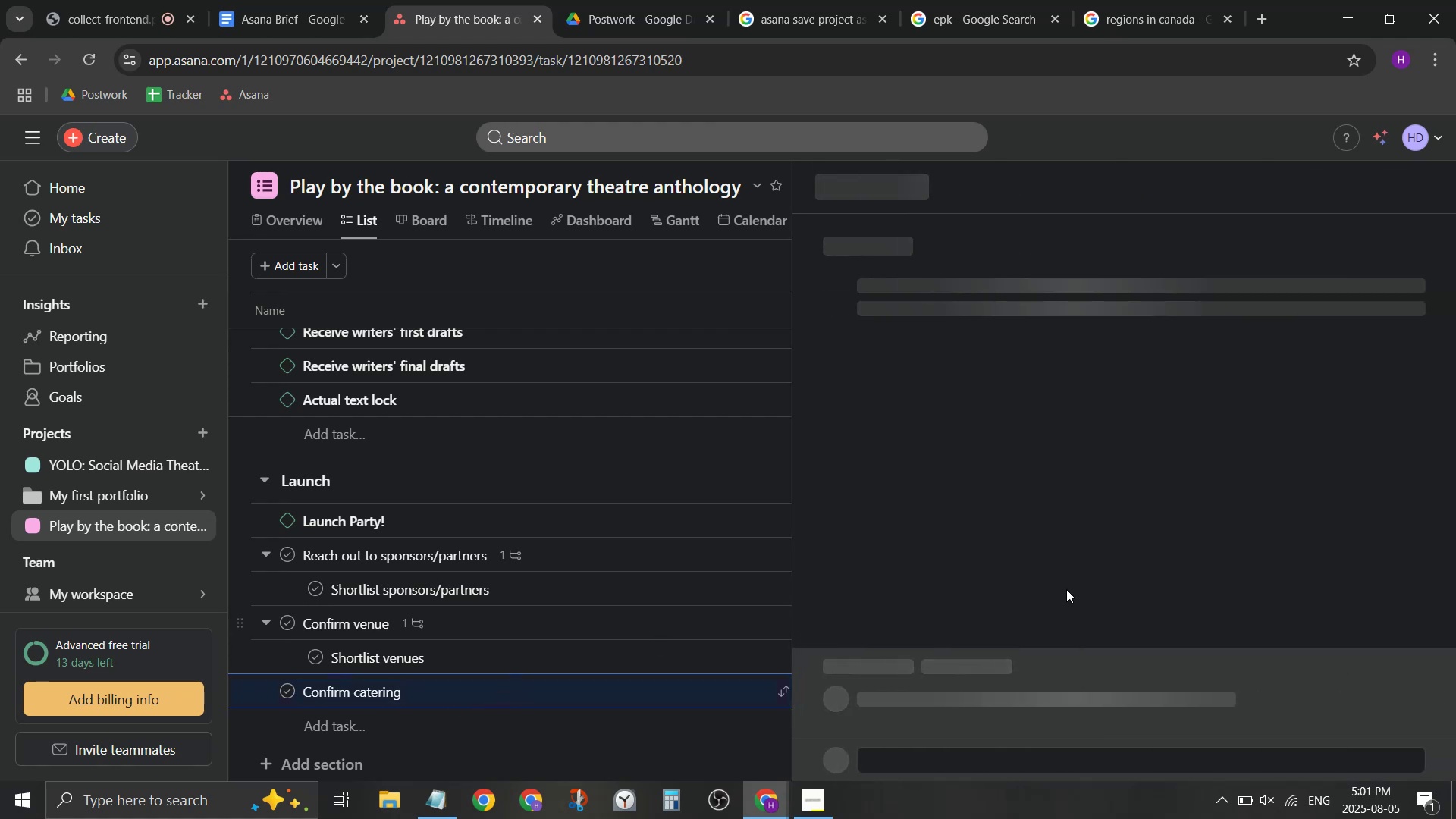 
scroll: coordinate [1059, 592], scroll_direction: down, amount: 1.0
 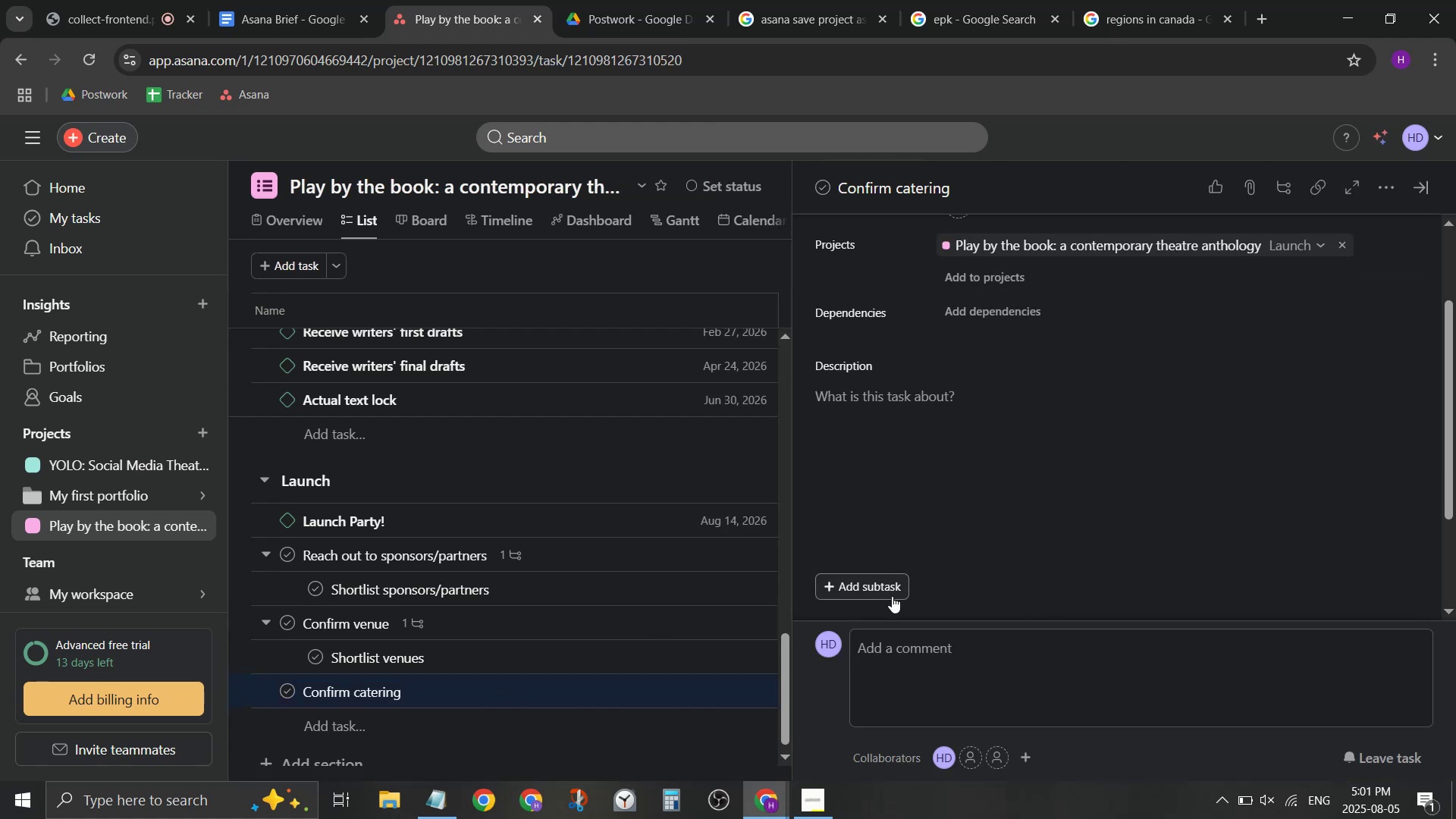 
type(d)
key(Backspace)
type(Shortlist catering)
 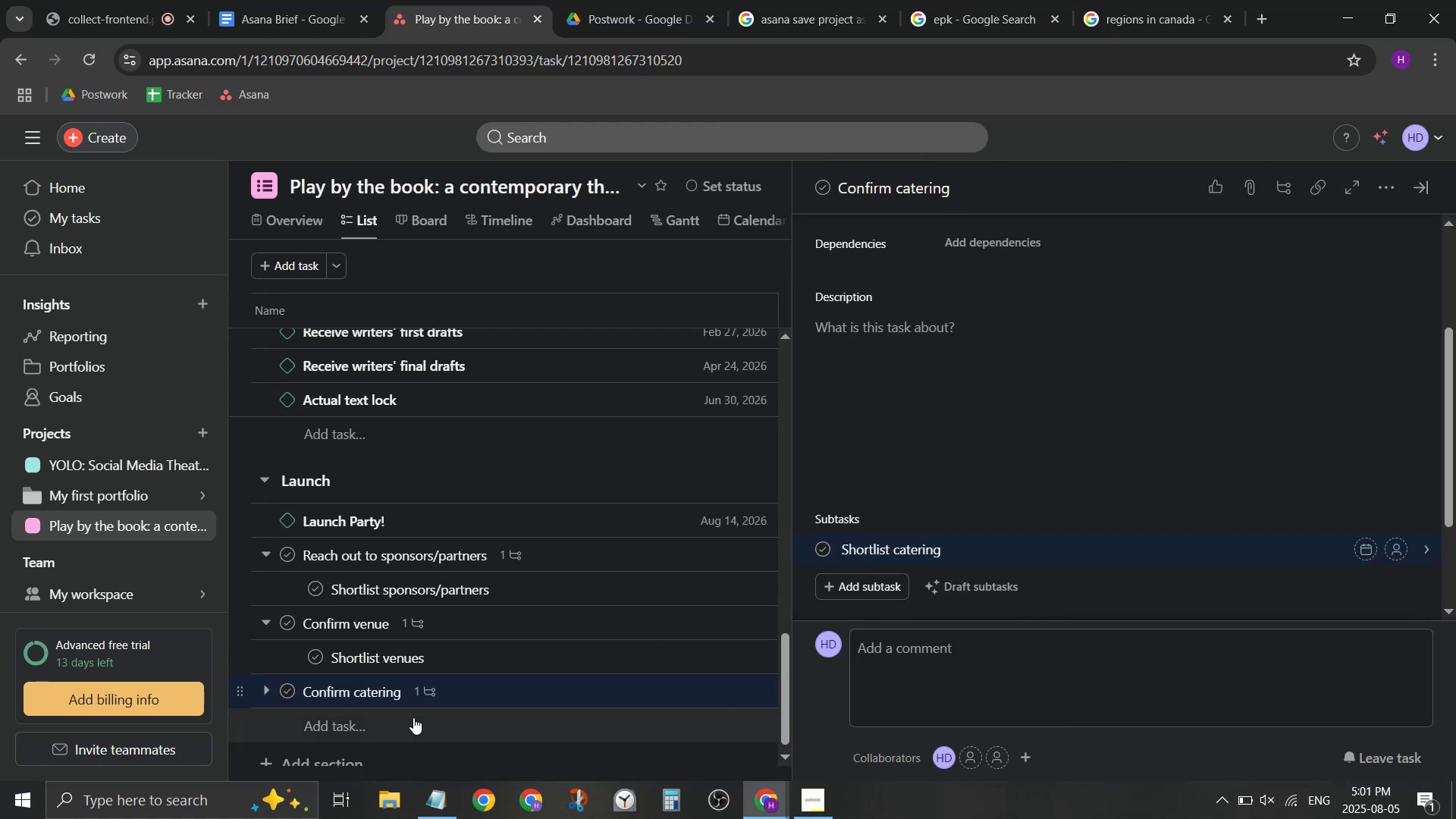 
left_click([375, 730])
 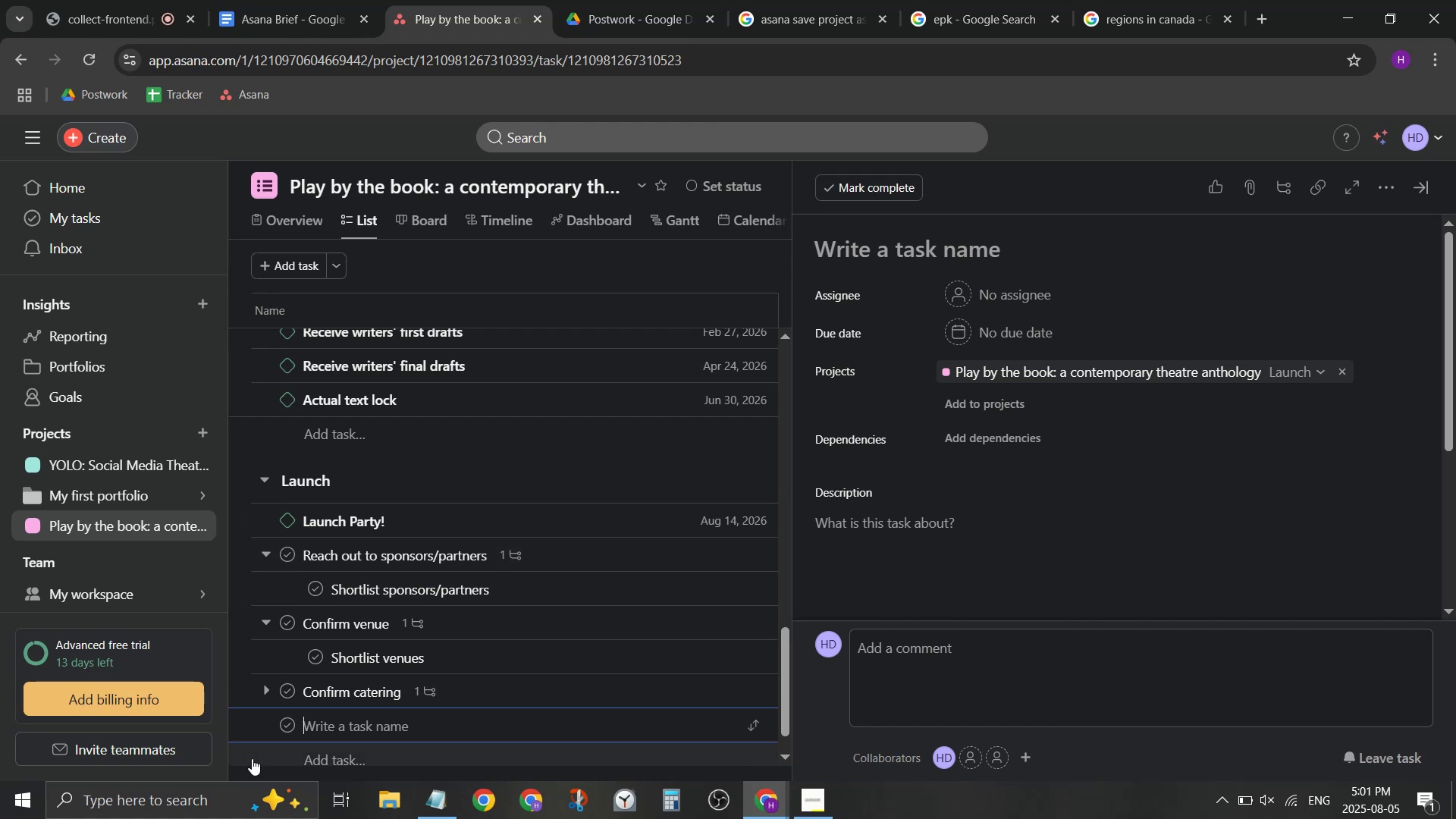 
type(Confir speakers)
 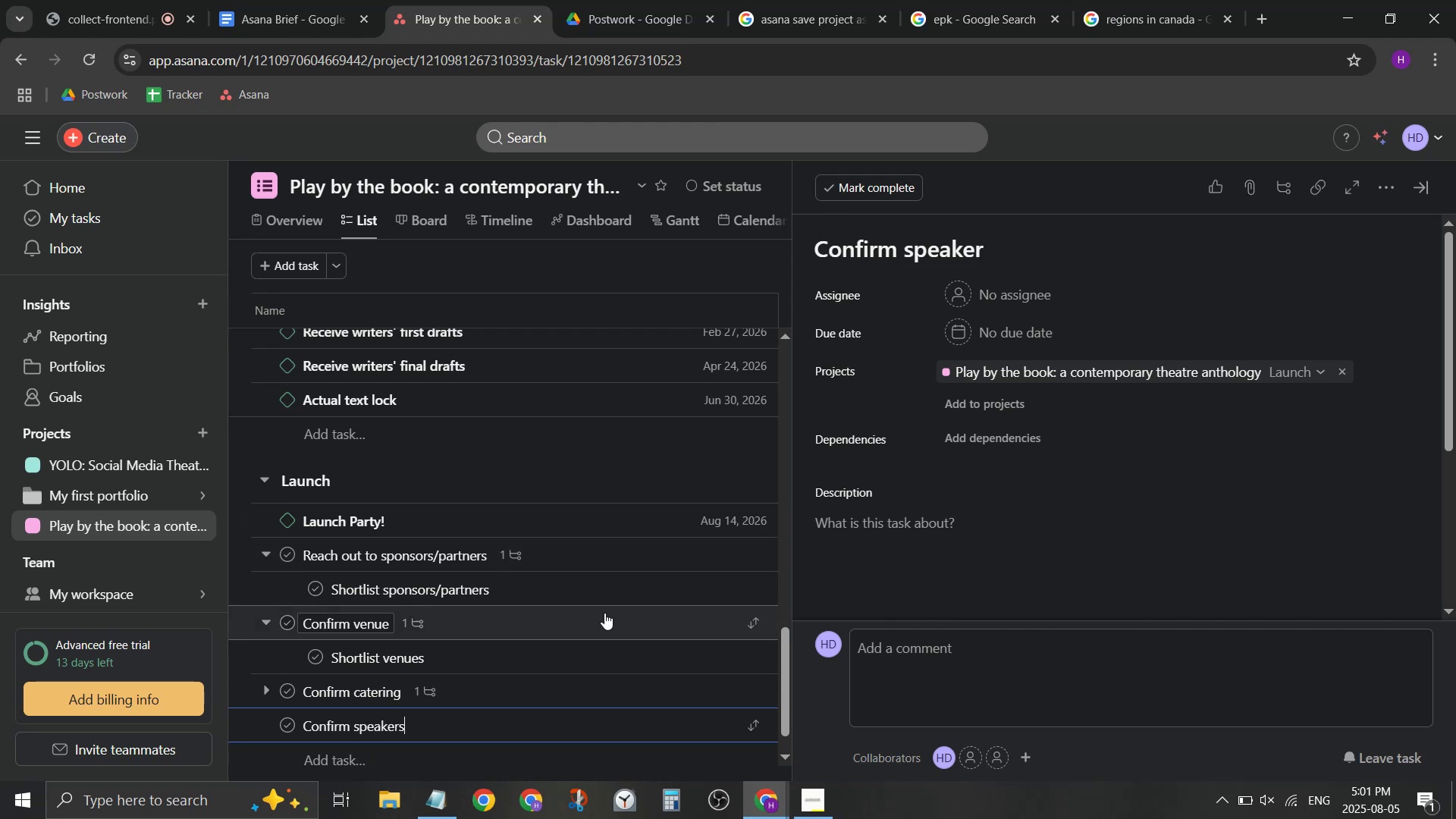 
scroll: coordinate [971, 518], scroll_direction: down, amount: 8.0
 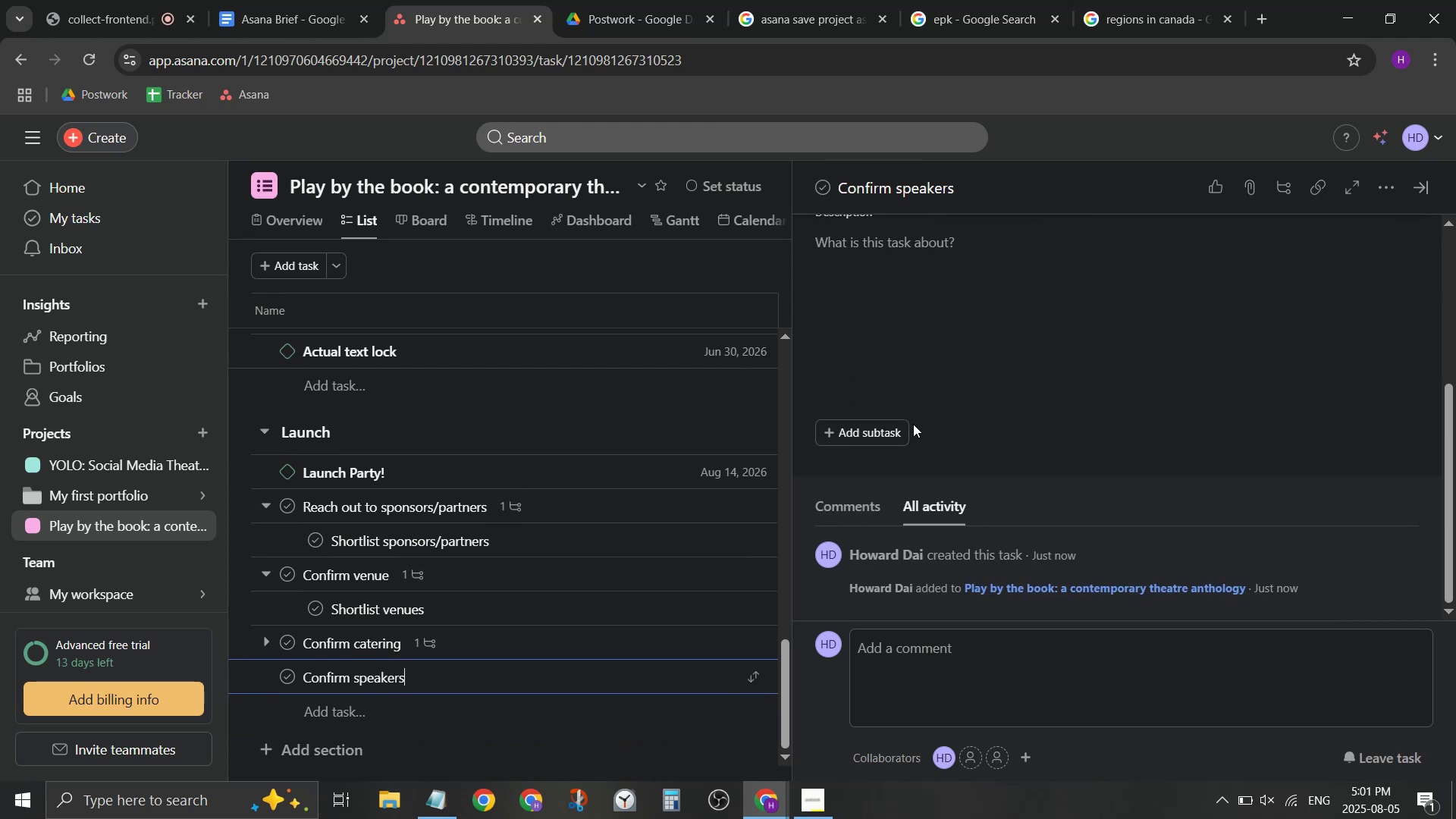 
left_click([881, 428])
 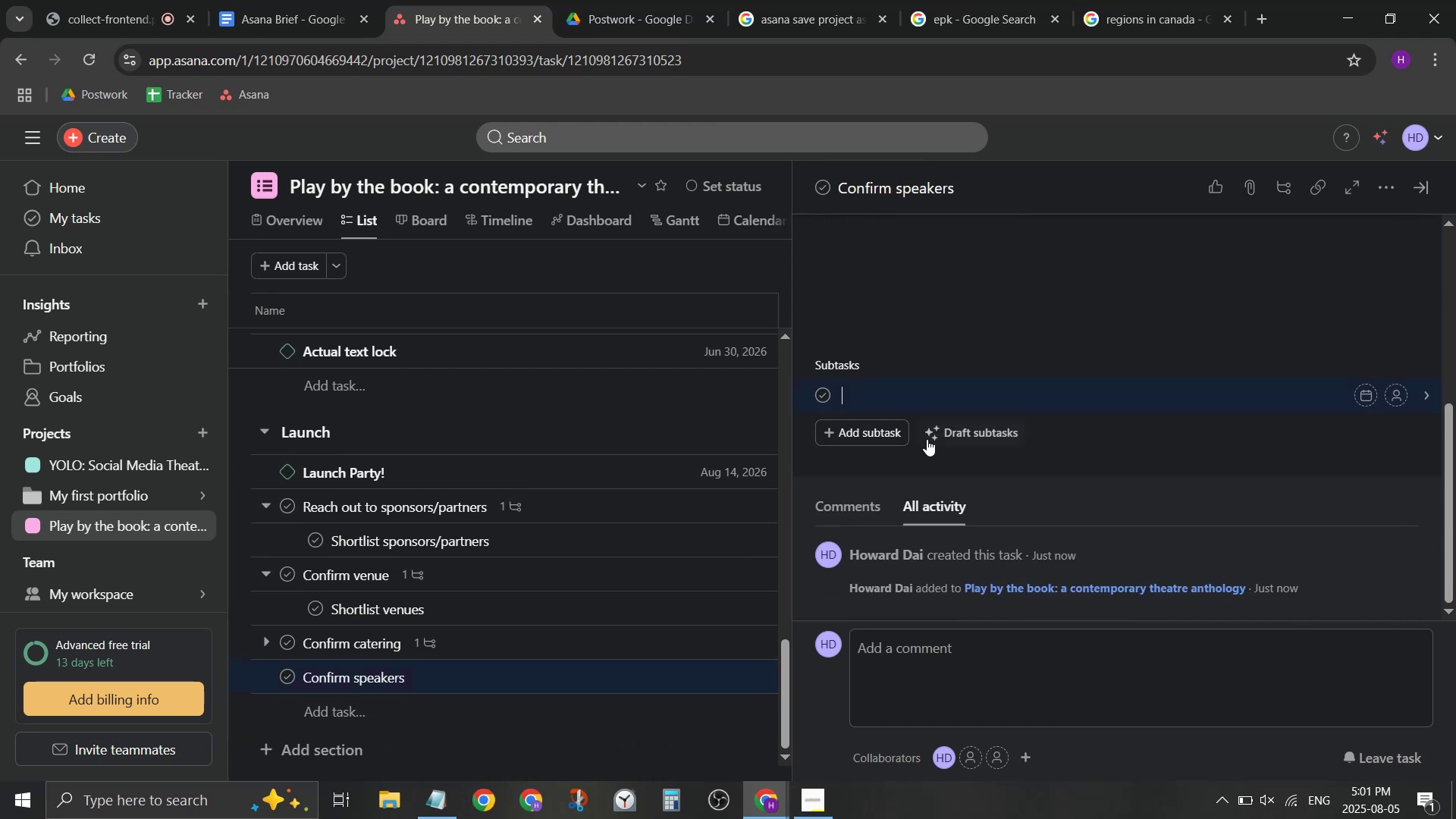 
type(shortlist speakers)
 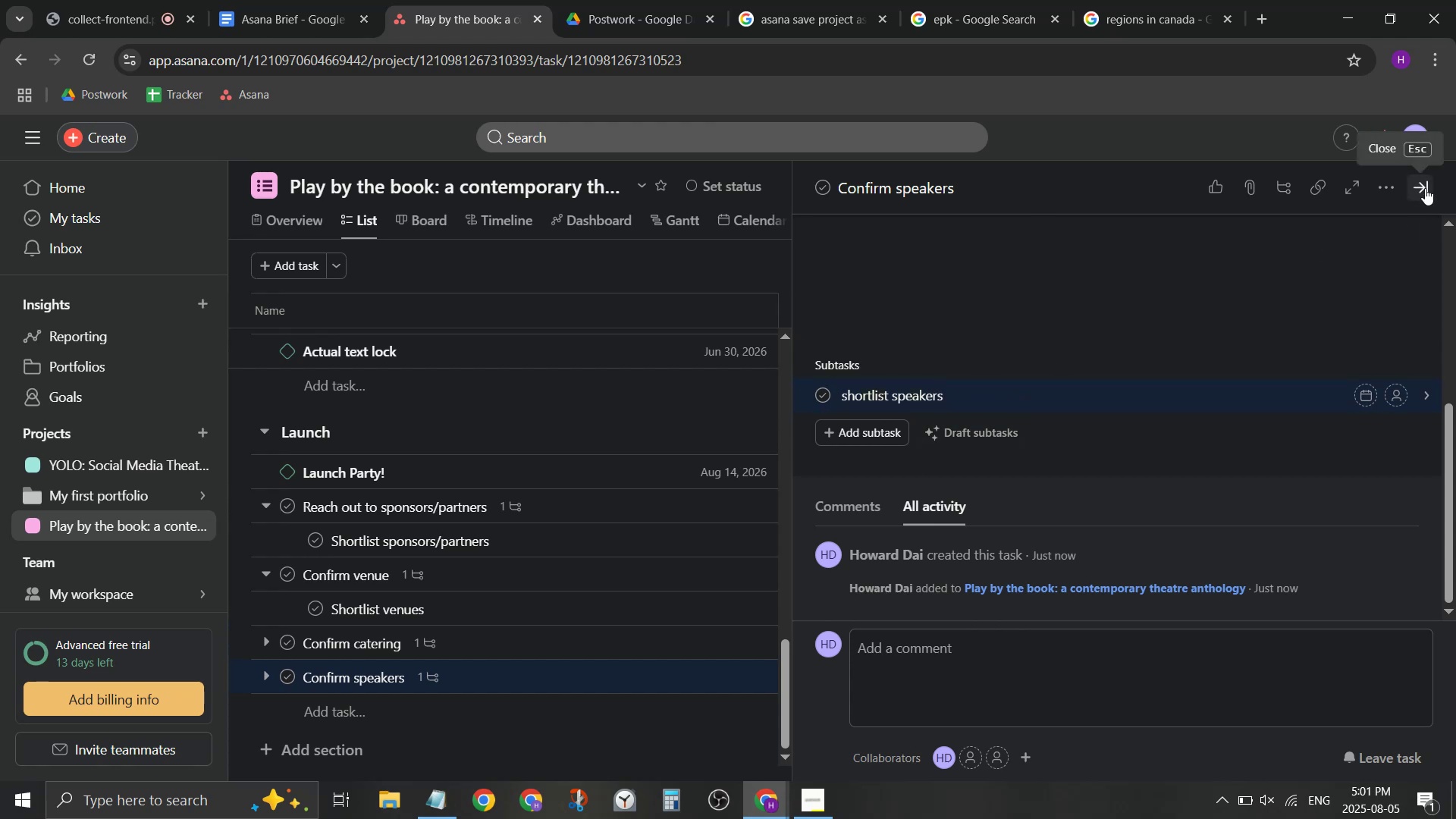 
wait(13.26)
 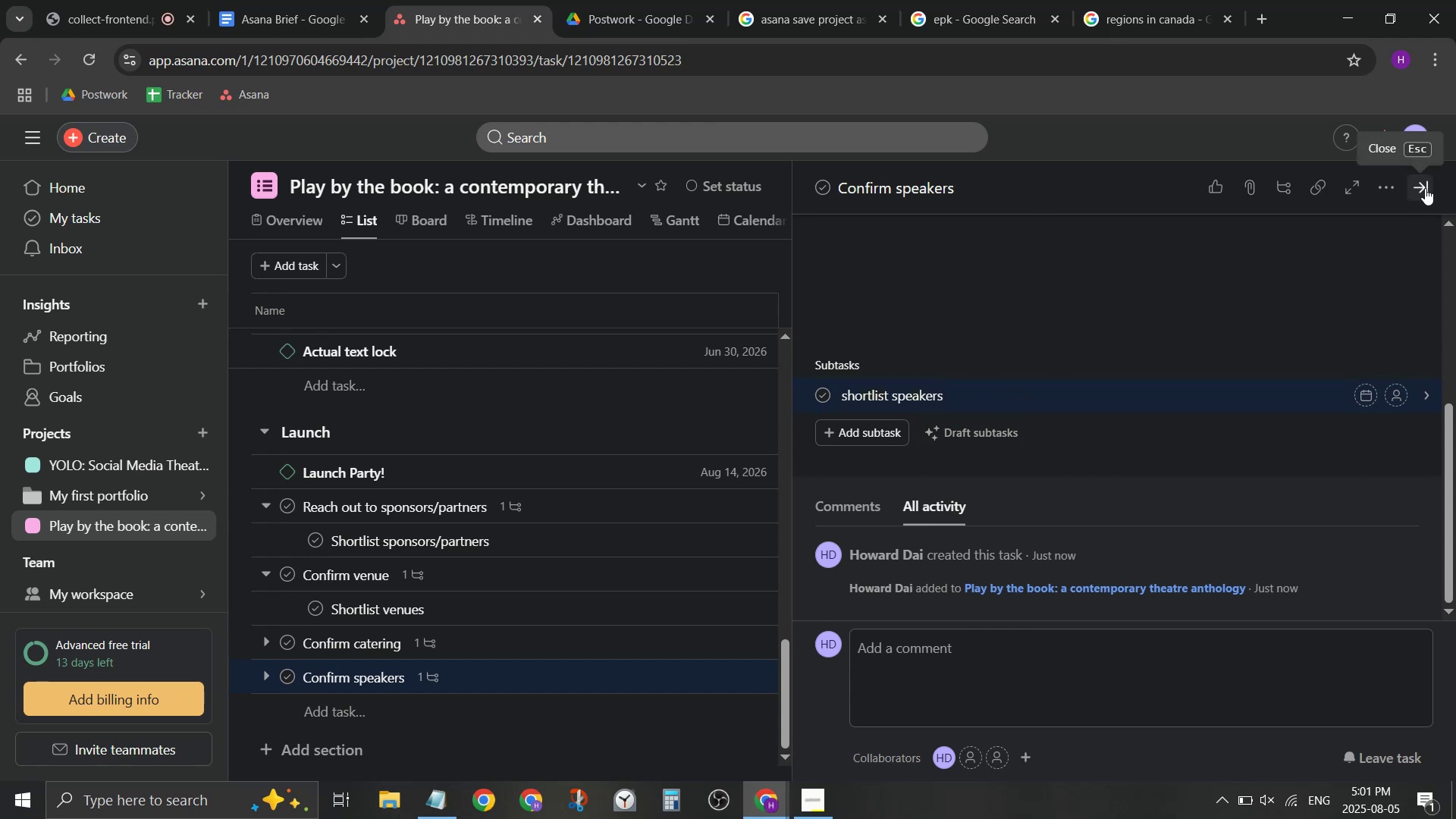 
left_click([1425, 188])
 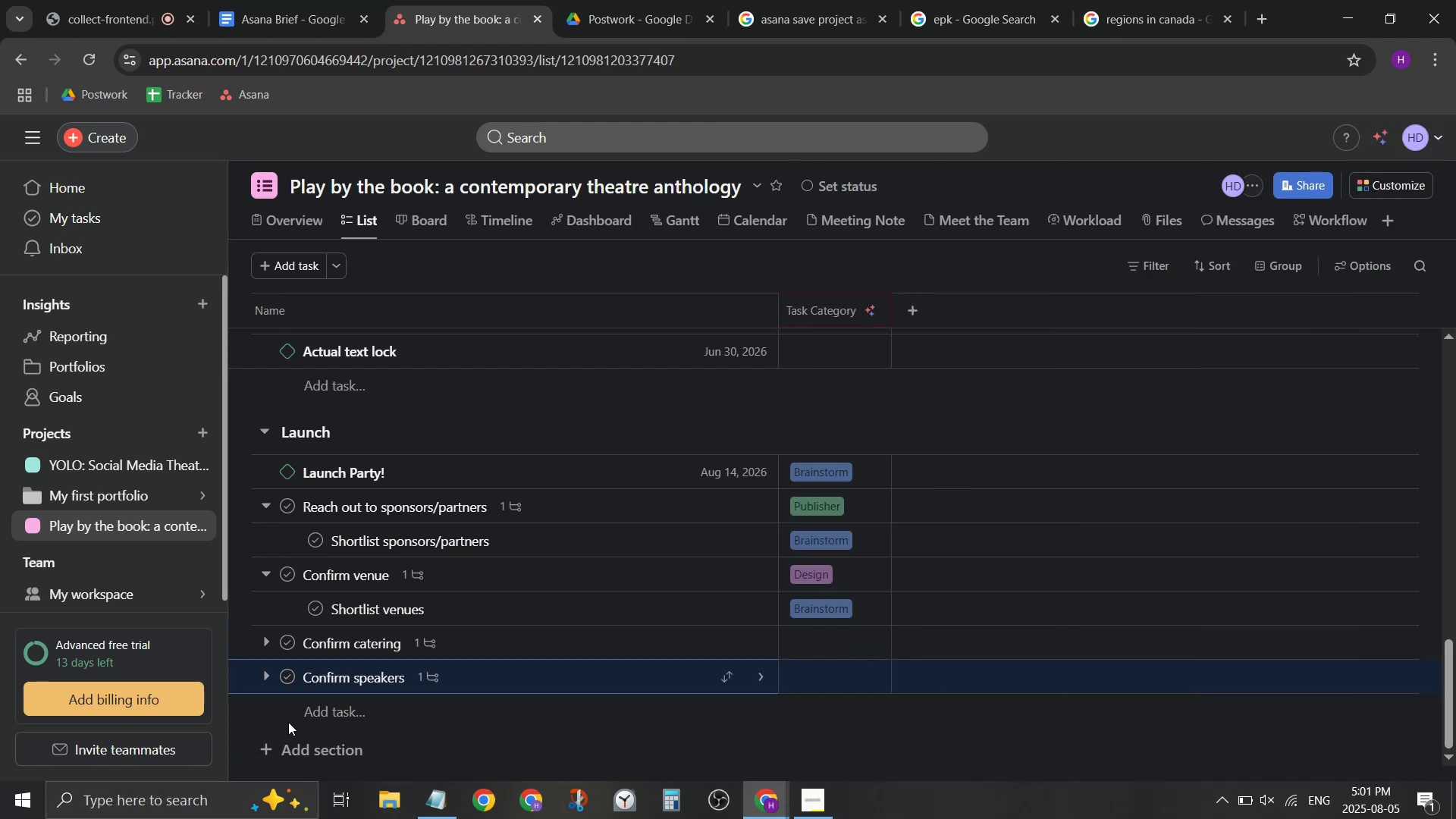 
left_click([360, 711])
 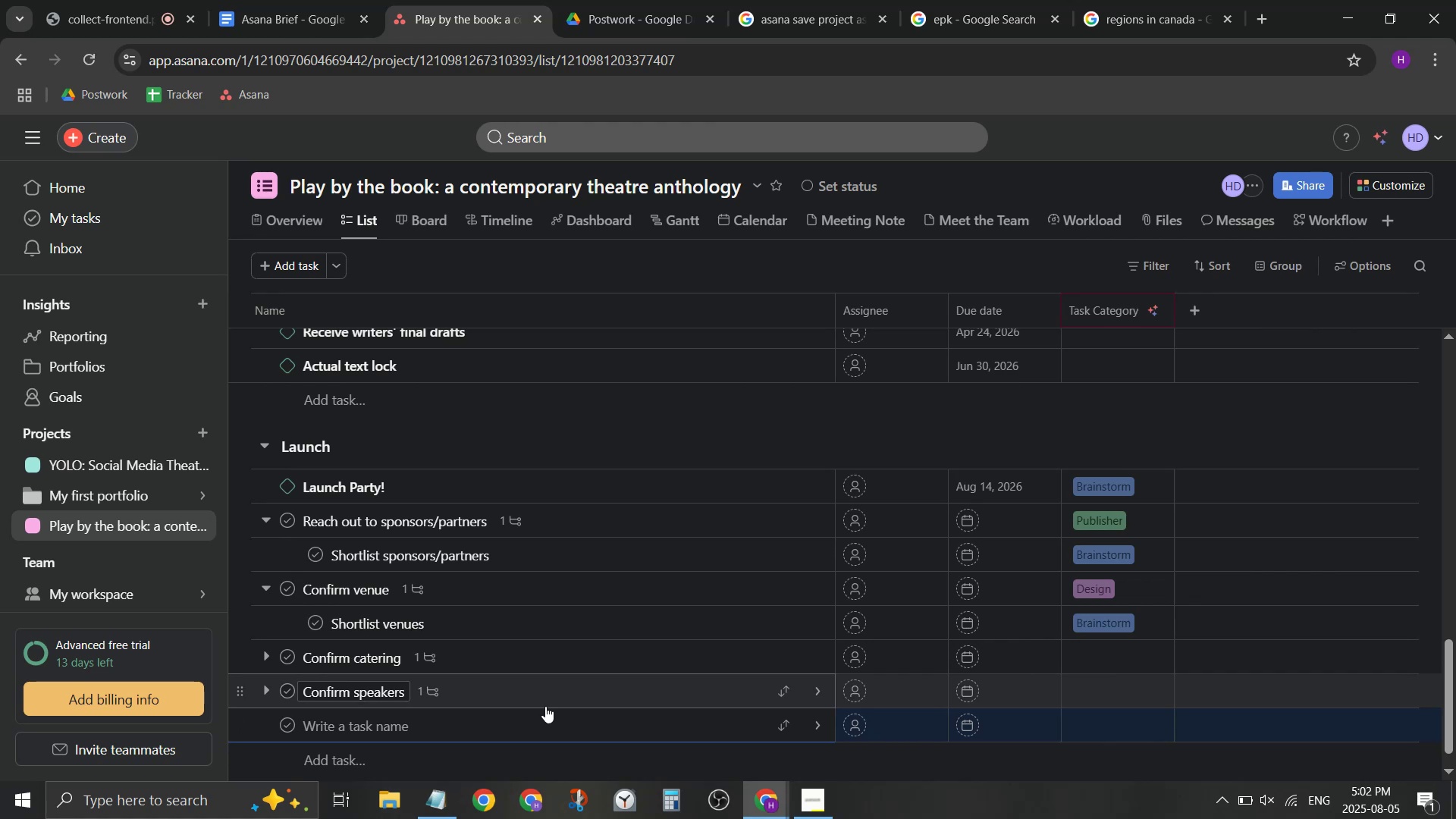 
wait(19.66)
 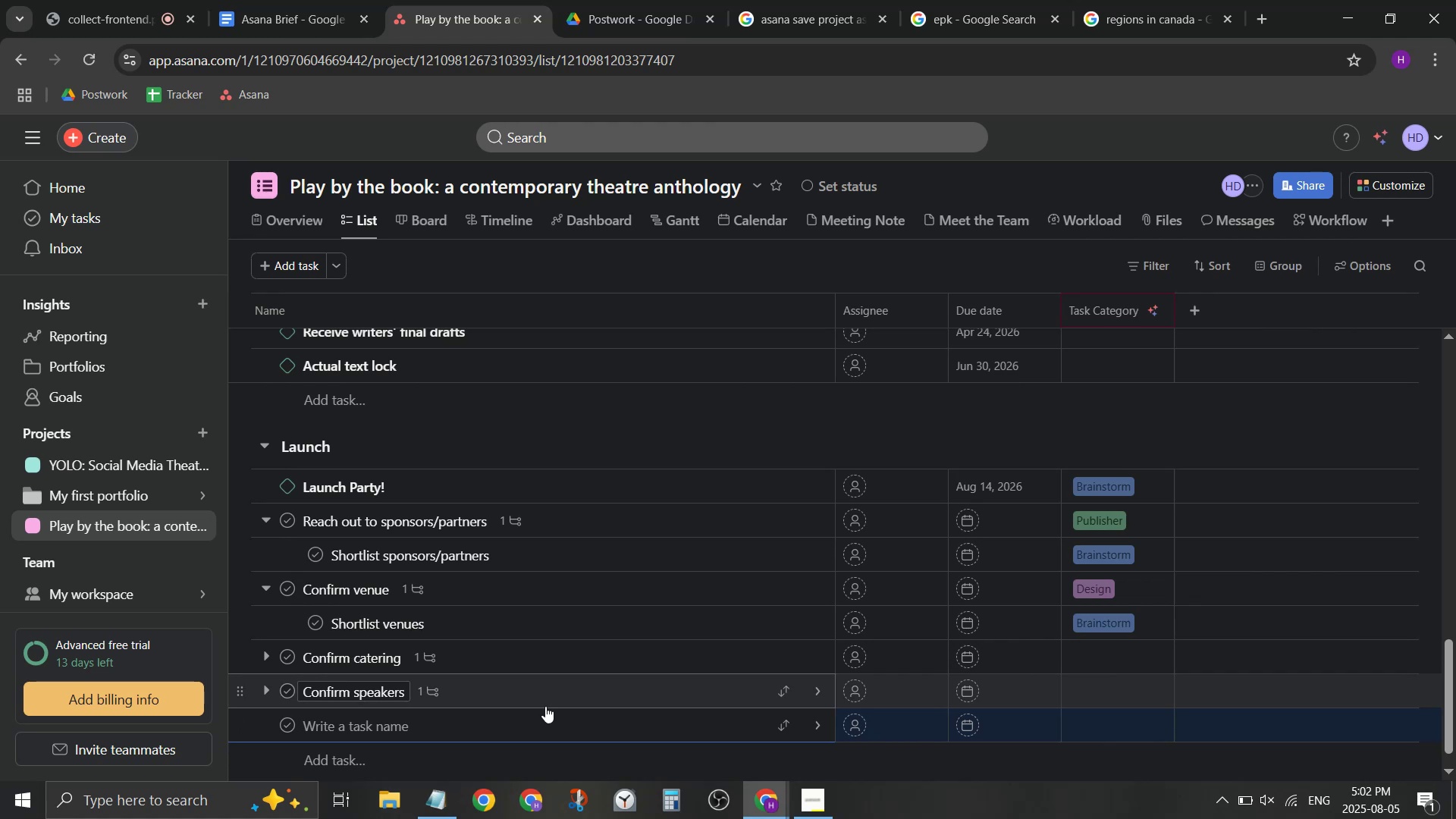 
left_click([268, 653])
 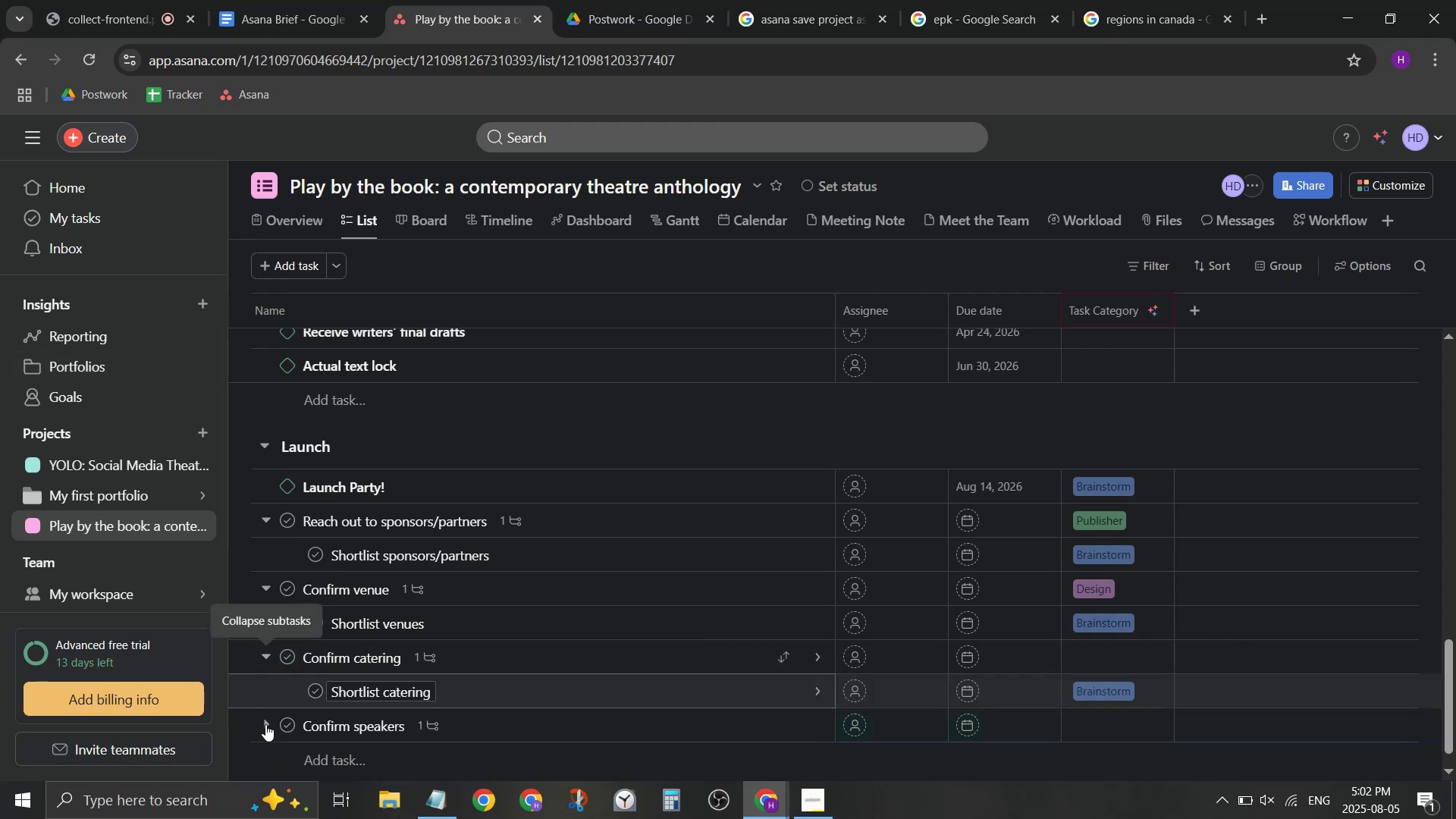 
left_click([265, 728])
 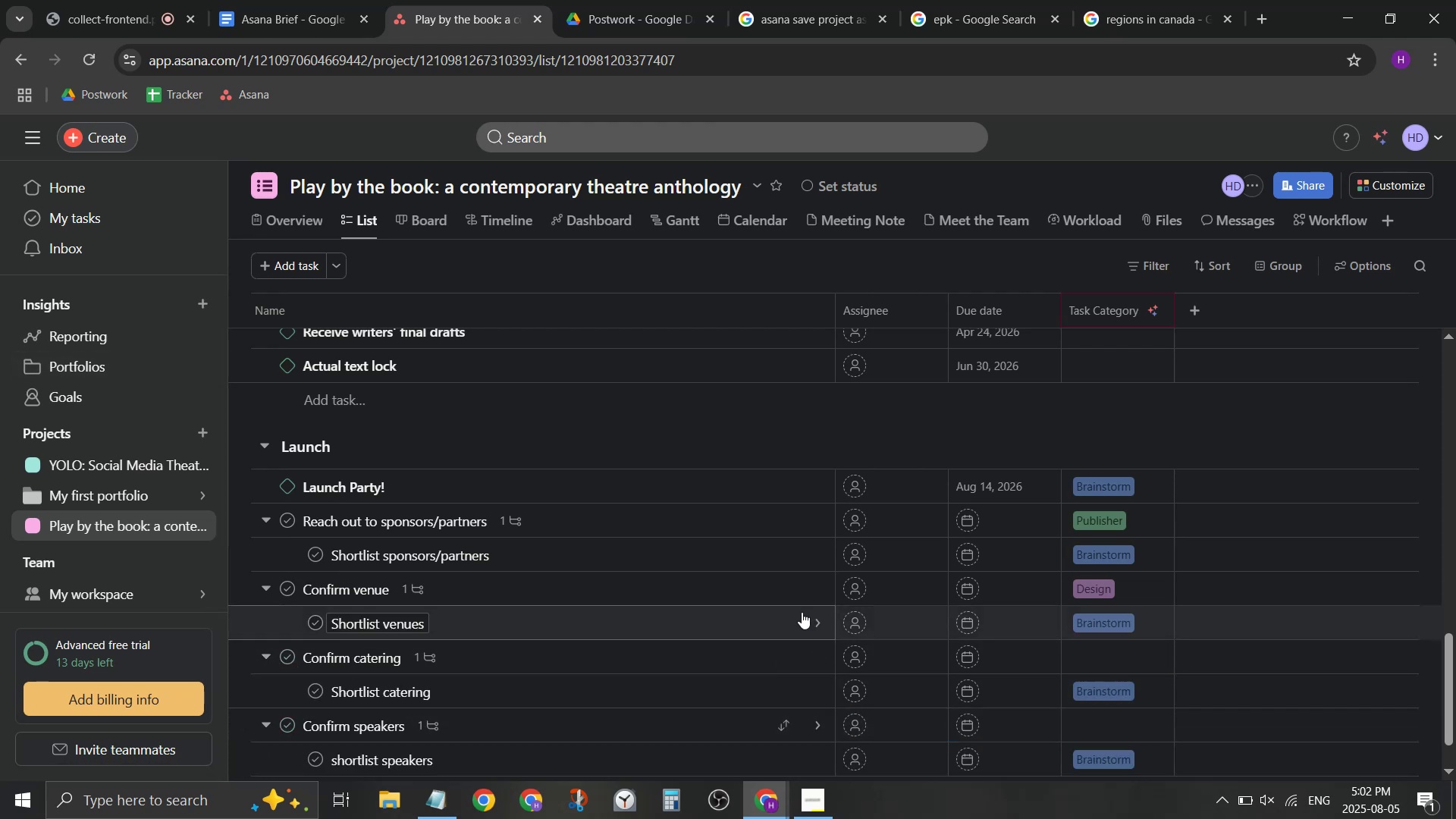 
scroll: coordinate [795, 636], scroll_direction: down, amount: 1.0
 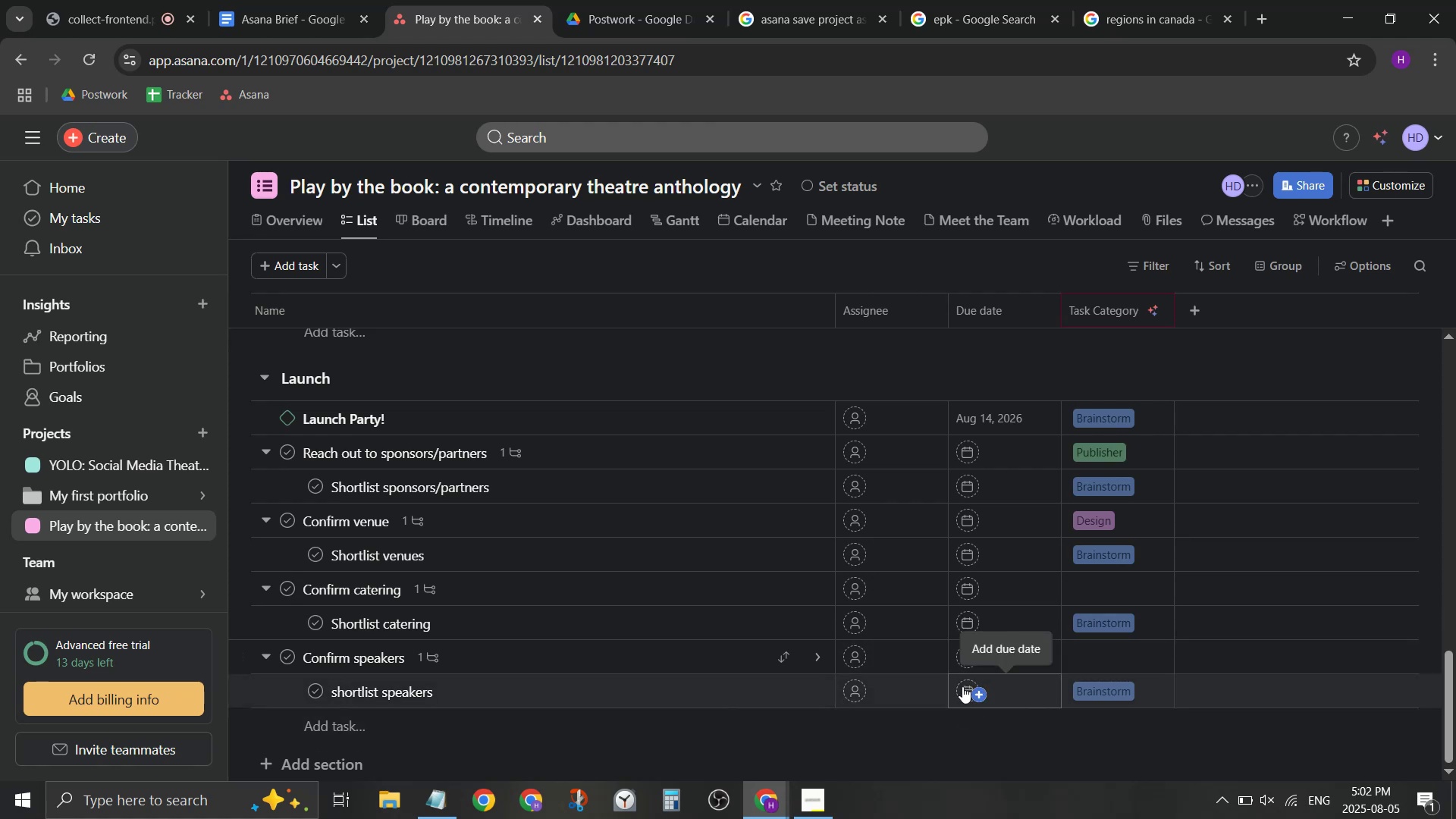 
wait(13.72)
 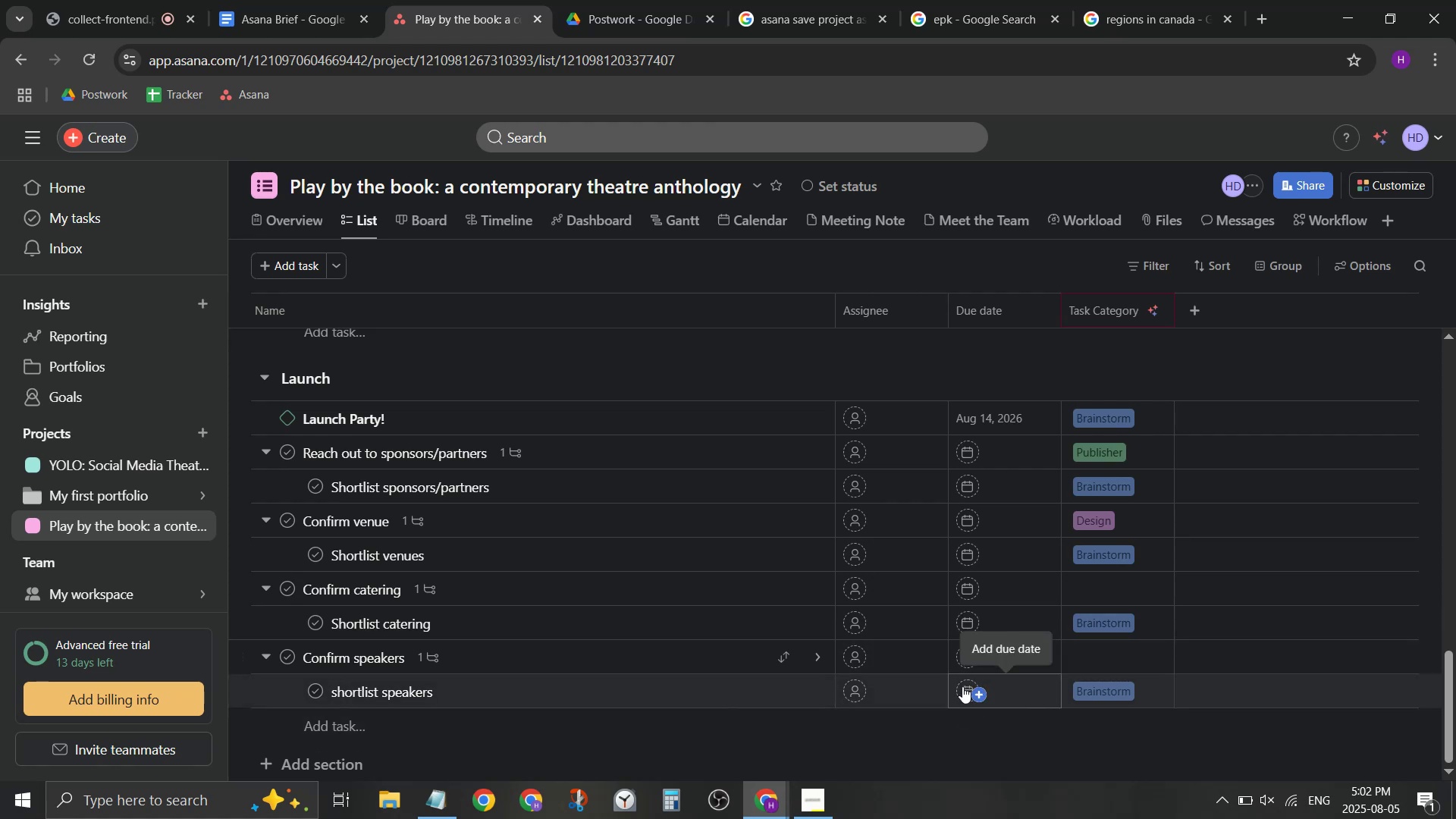 
mouse_move([990, 659])
 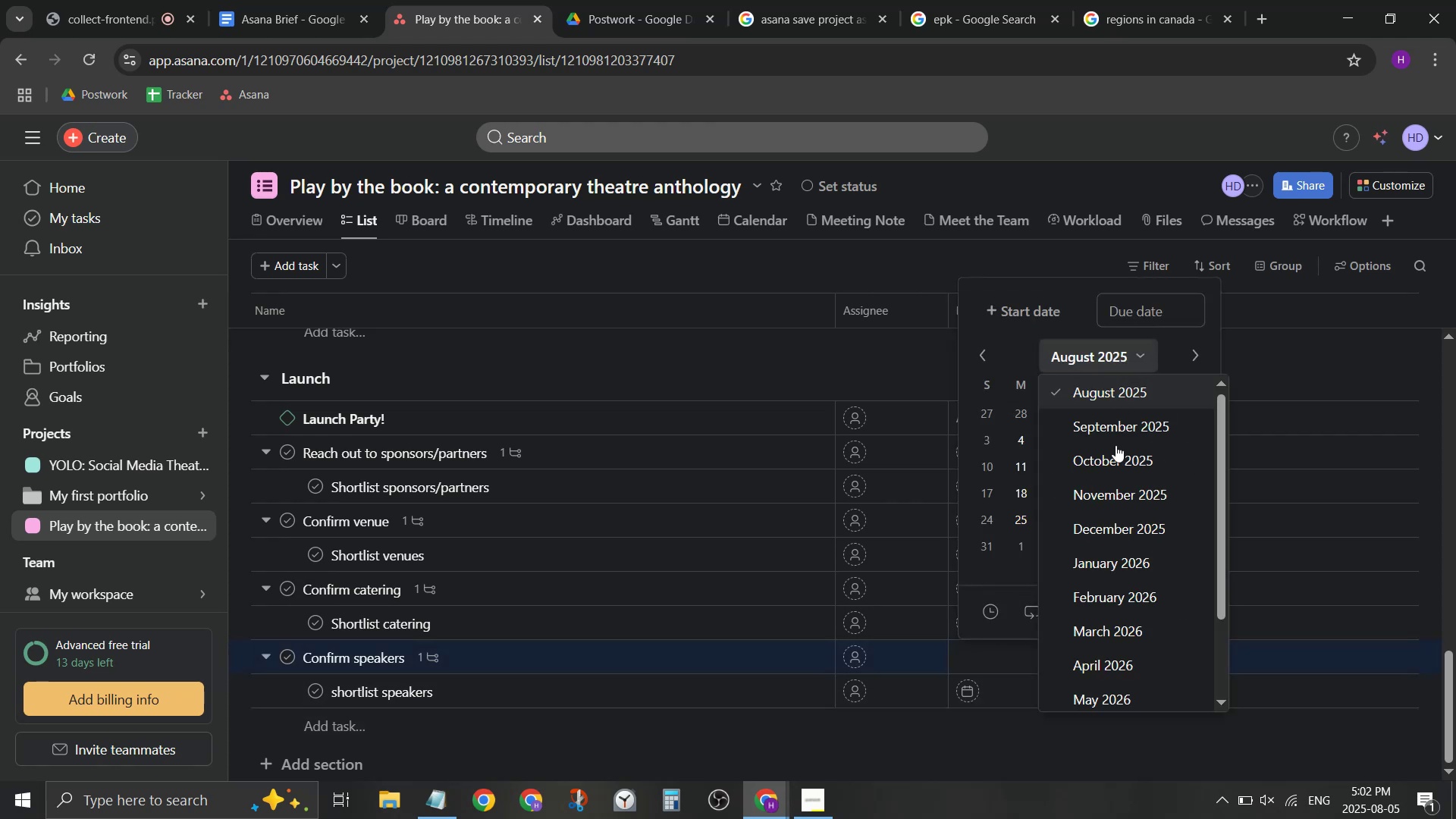 
scroll: coordinate [1156, 648], scroll_direction: down, amount: 1.0
 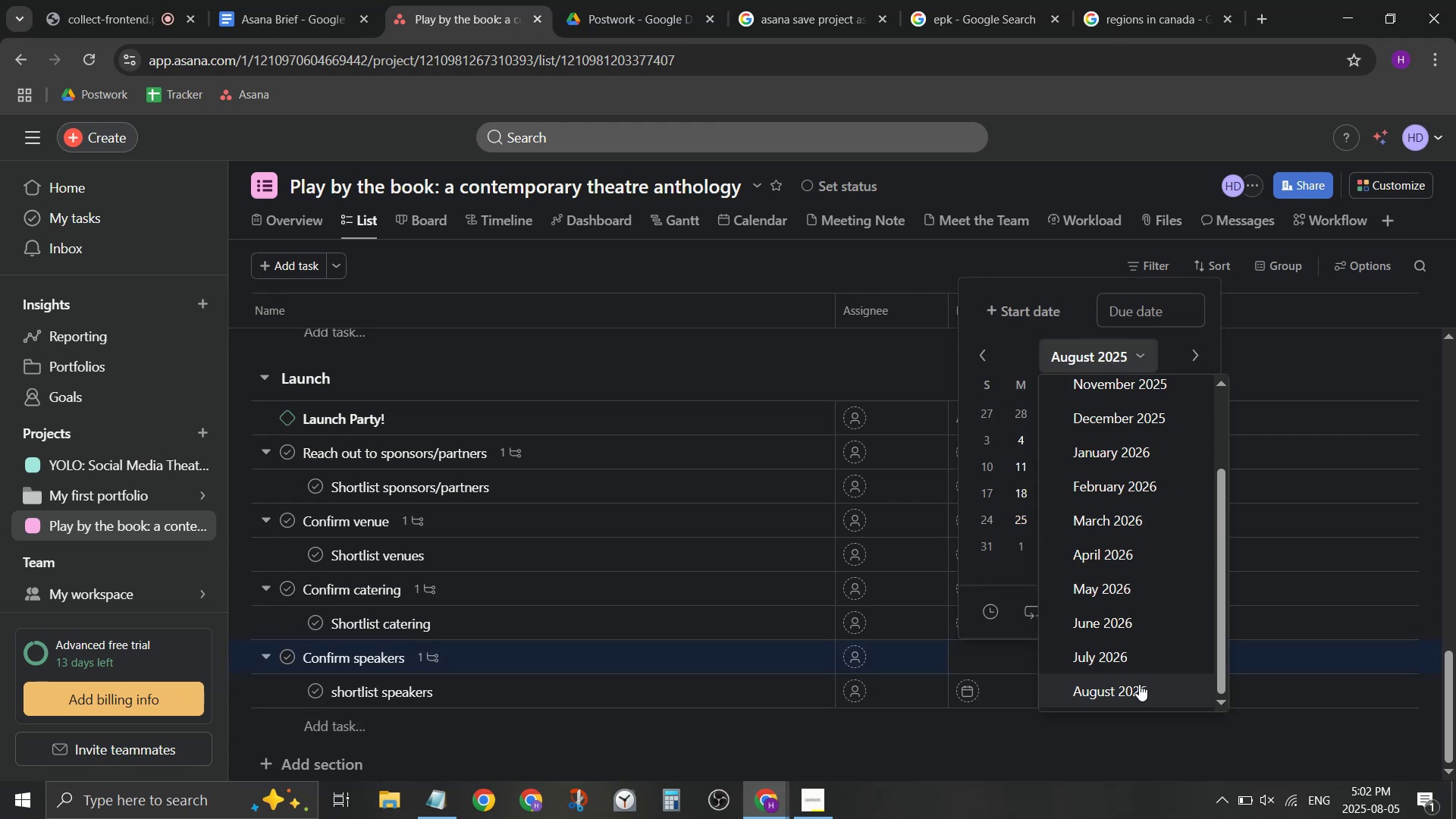 
left_click([1138, 684])
 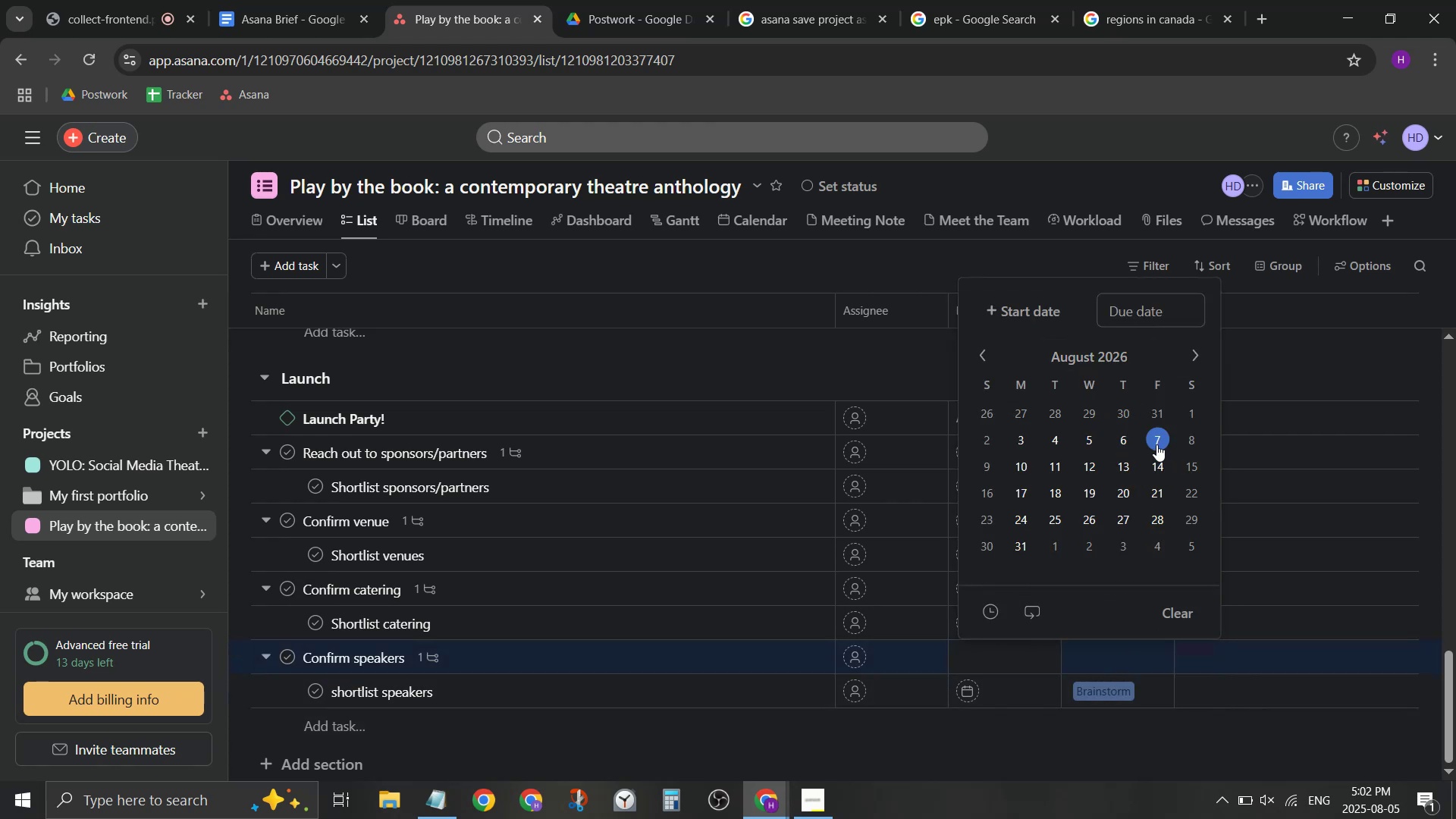 
wait(9.31)
 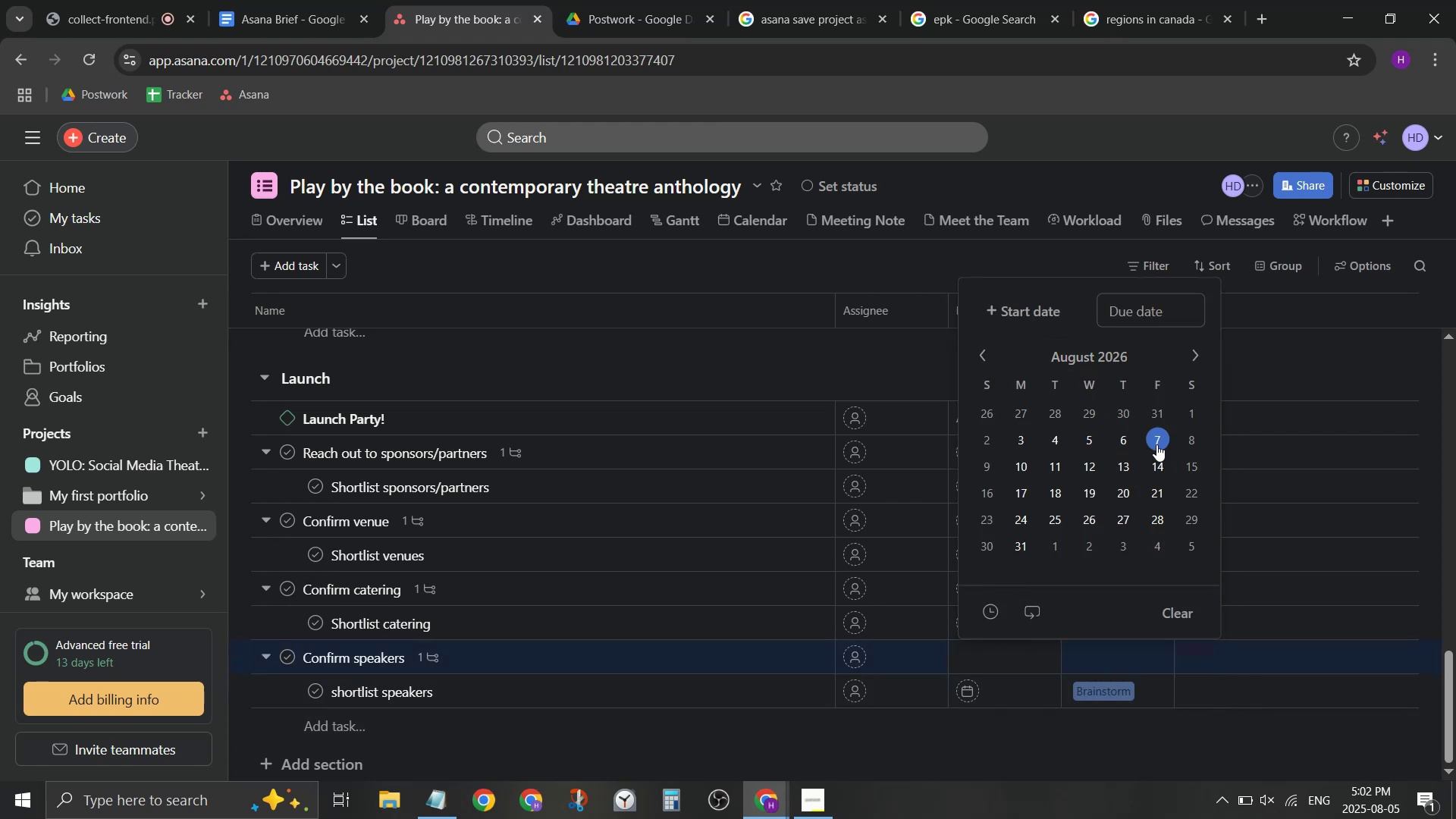 
left_click([1149, 448])
 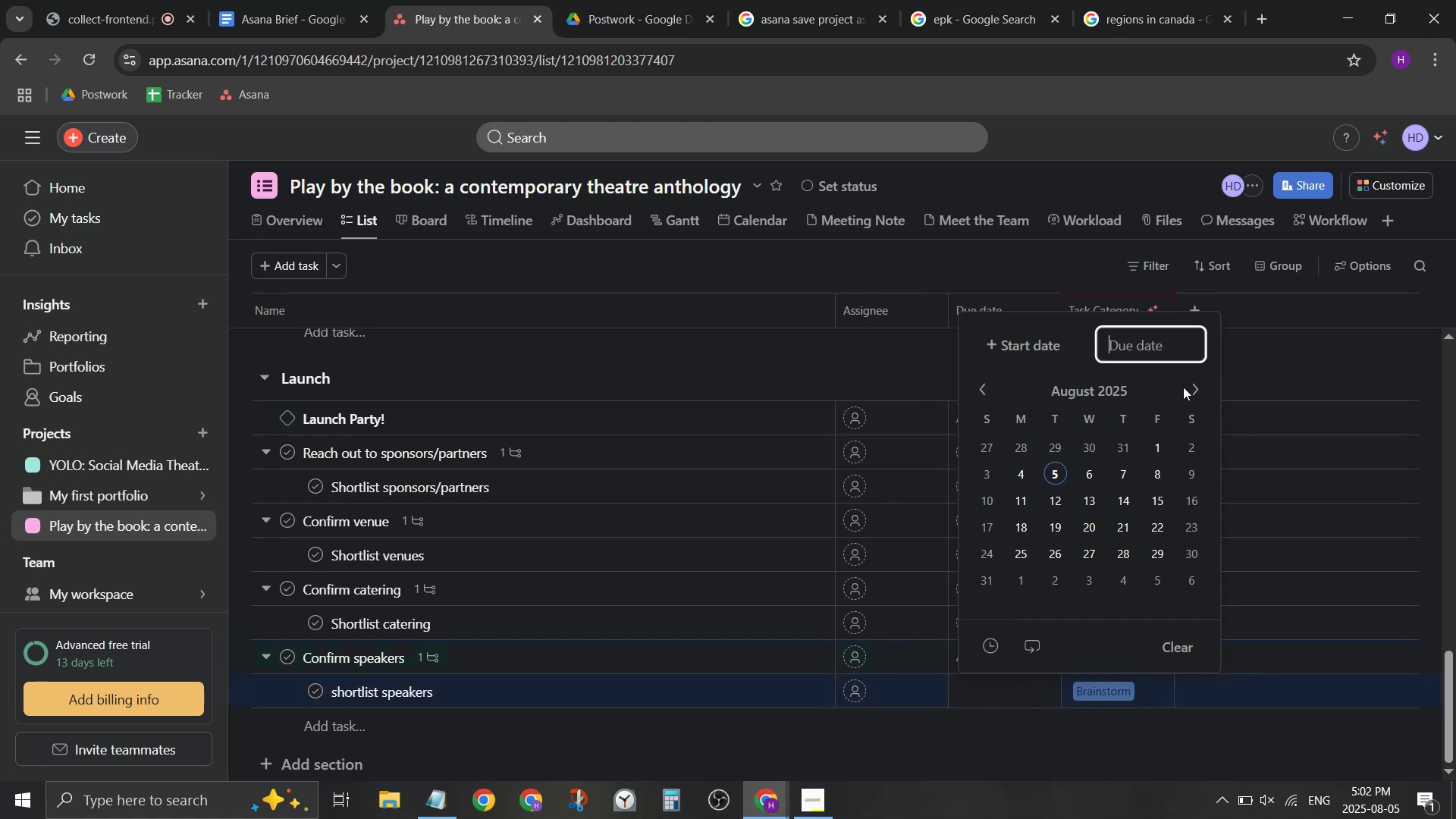 
left_click([1112, 381])
 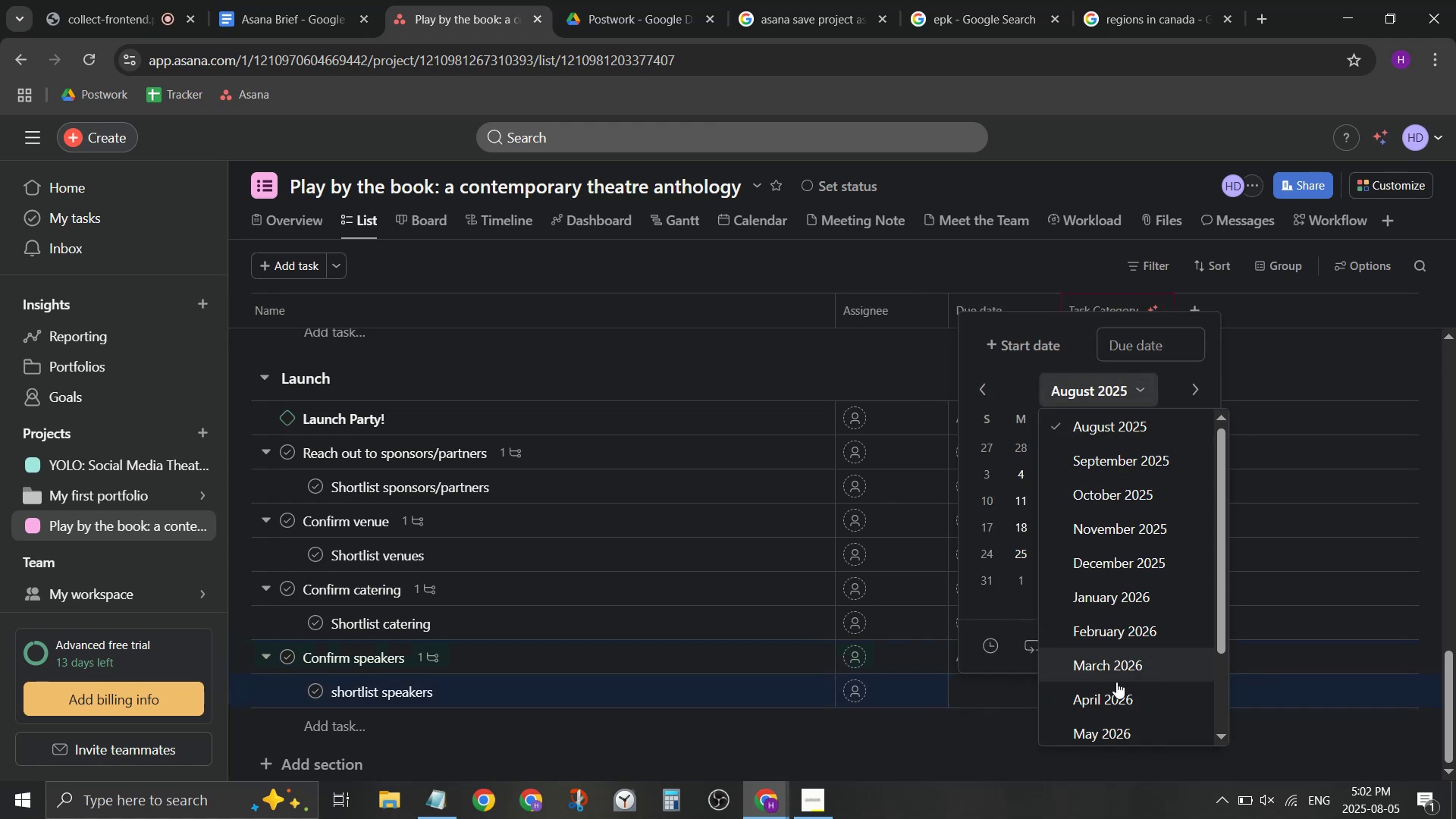 
scroll: coordinate [1168, 638], scroll_direction: down, amount: 2.0
 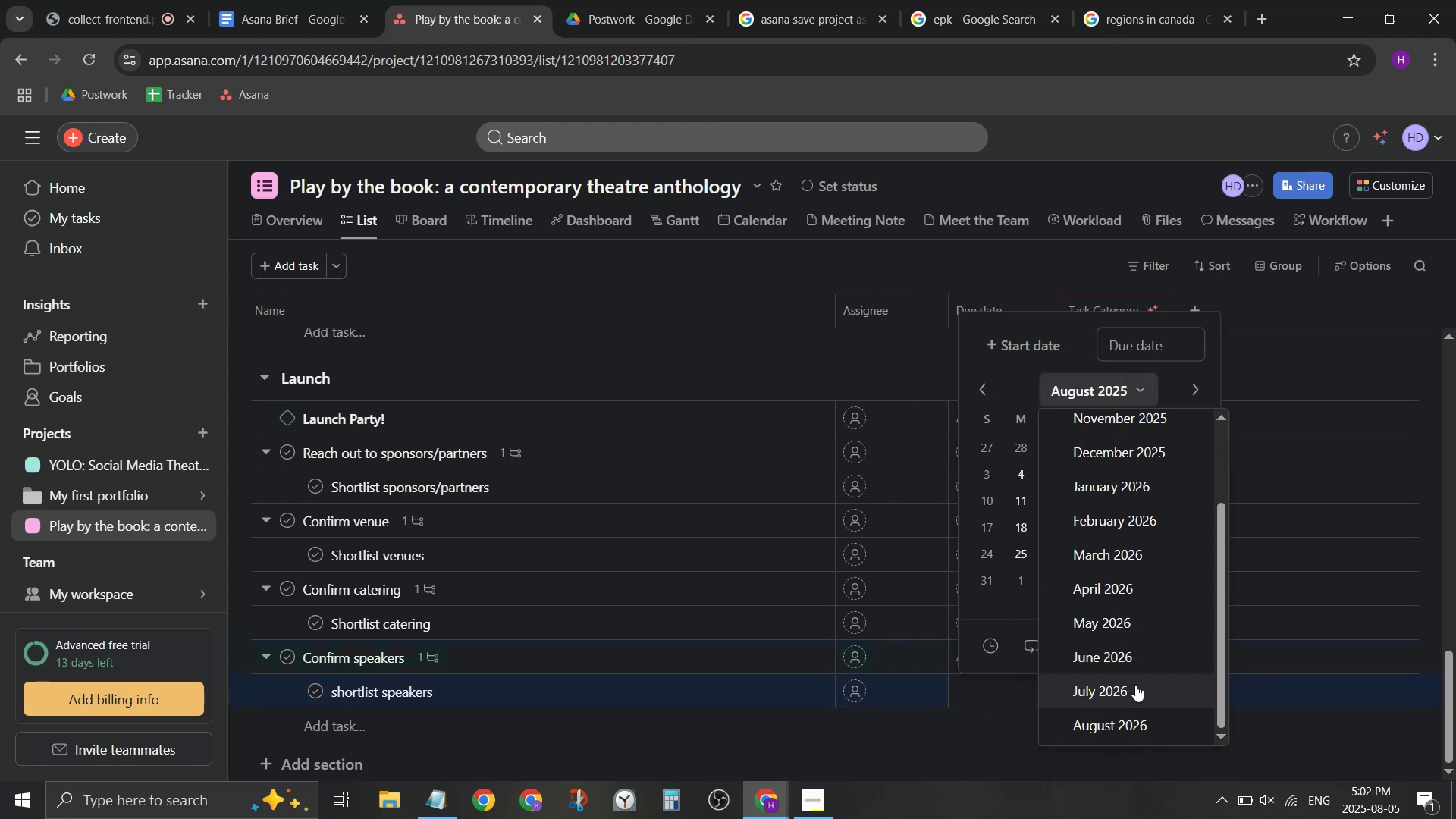 
left_click([1134, 685])
 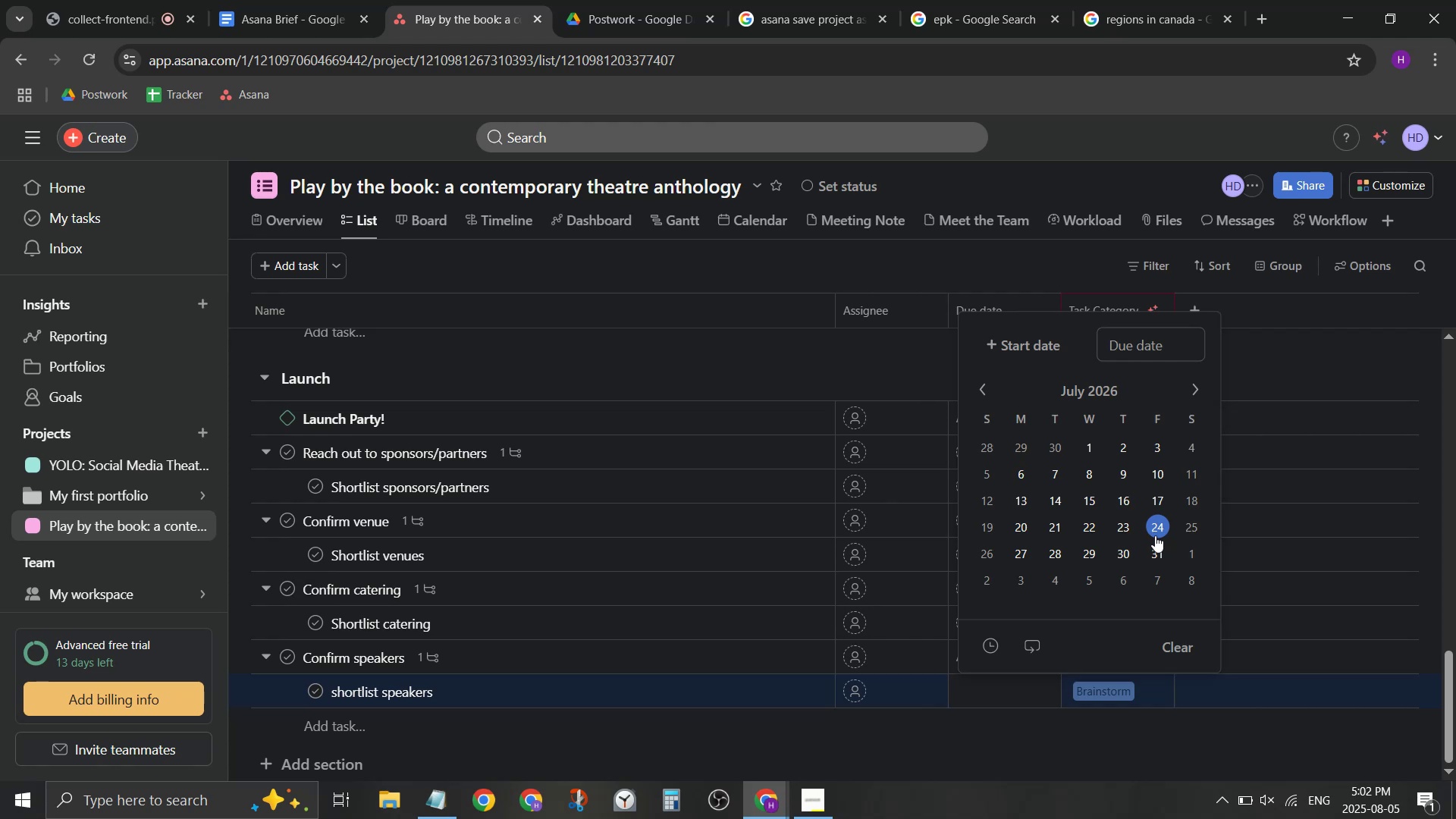 
wait(10.73)
 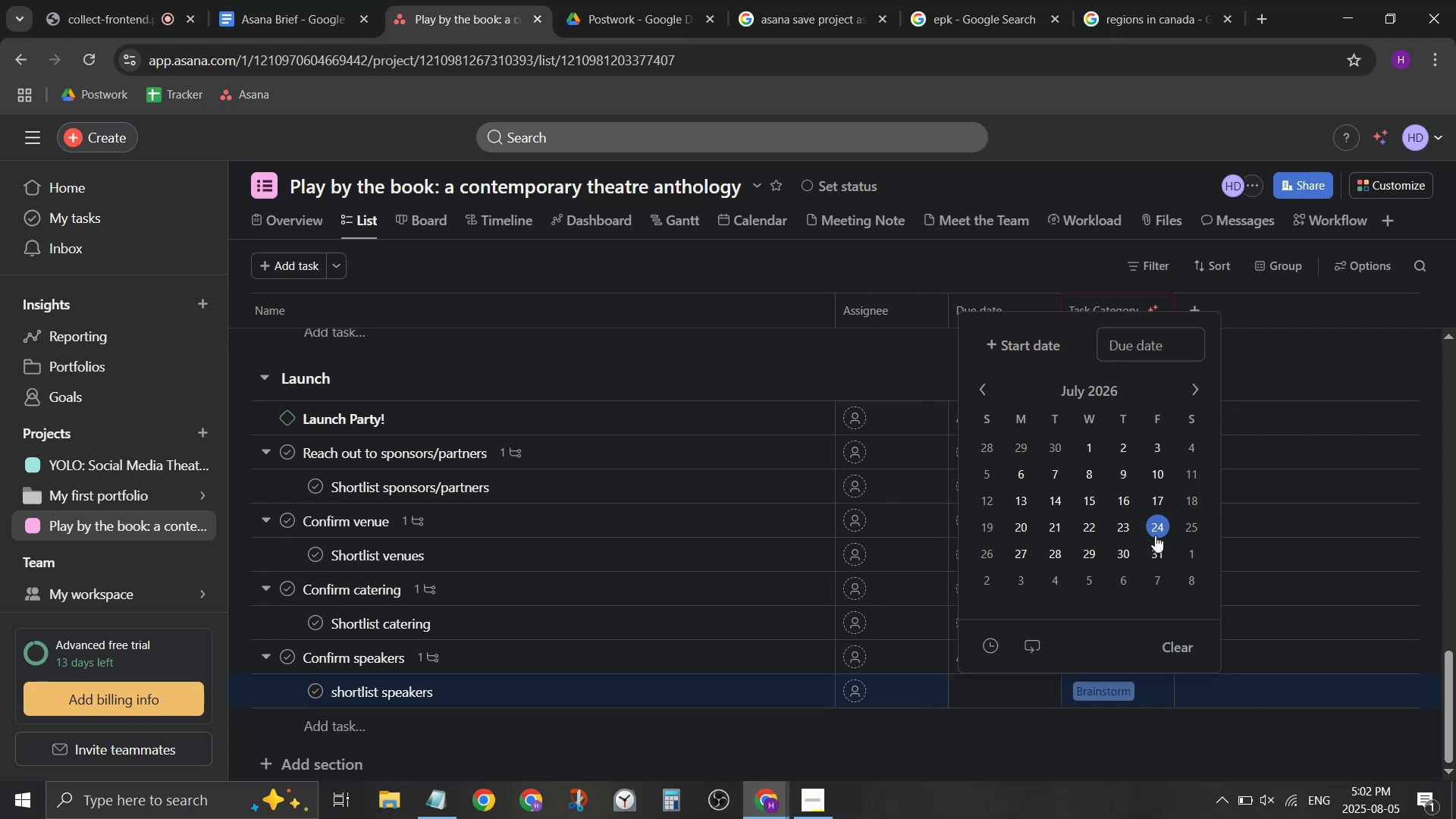 
left_click([1156, 557])
 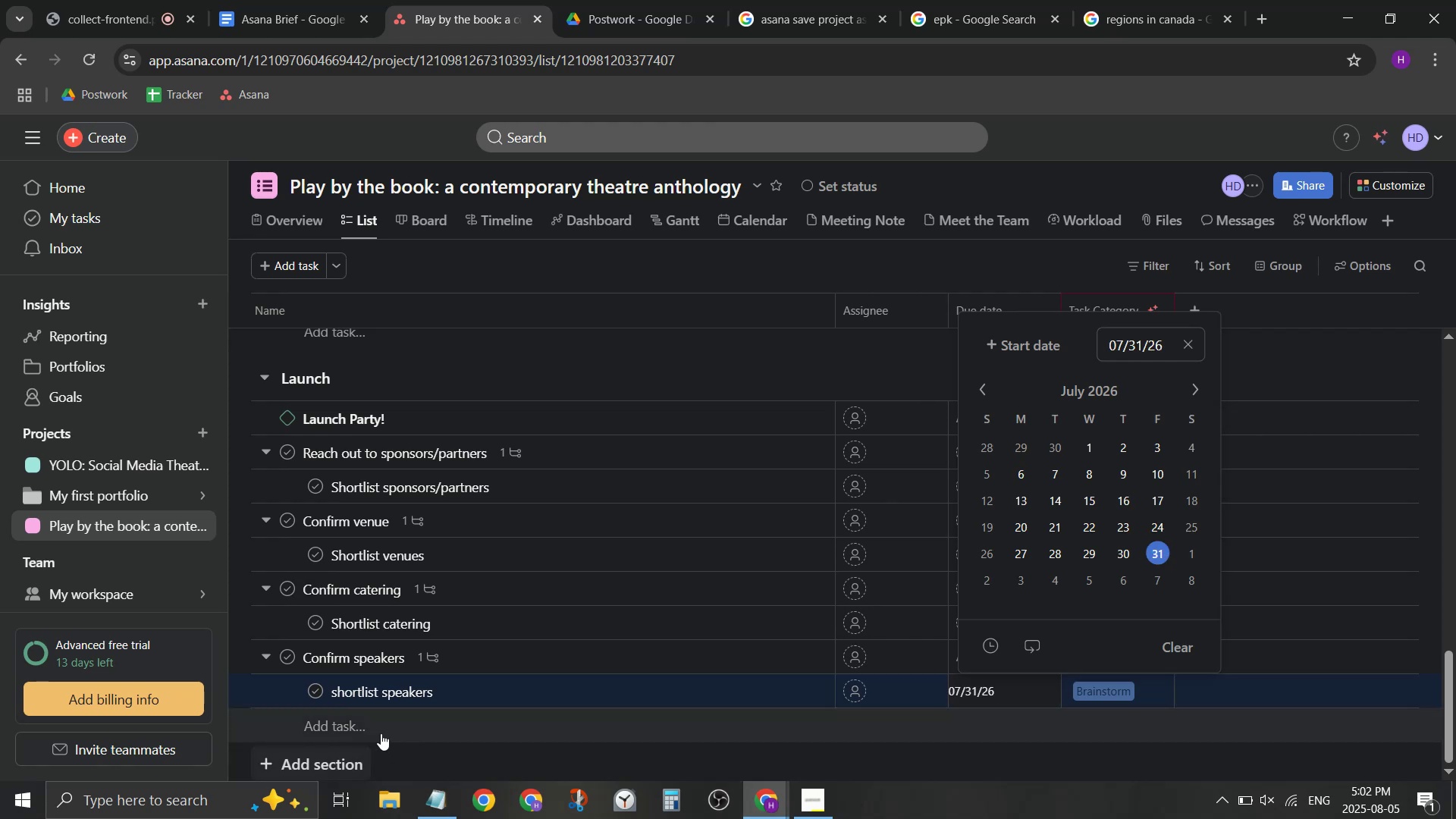 
left_click([365, 694])
 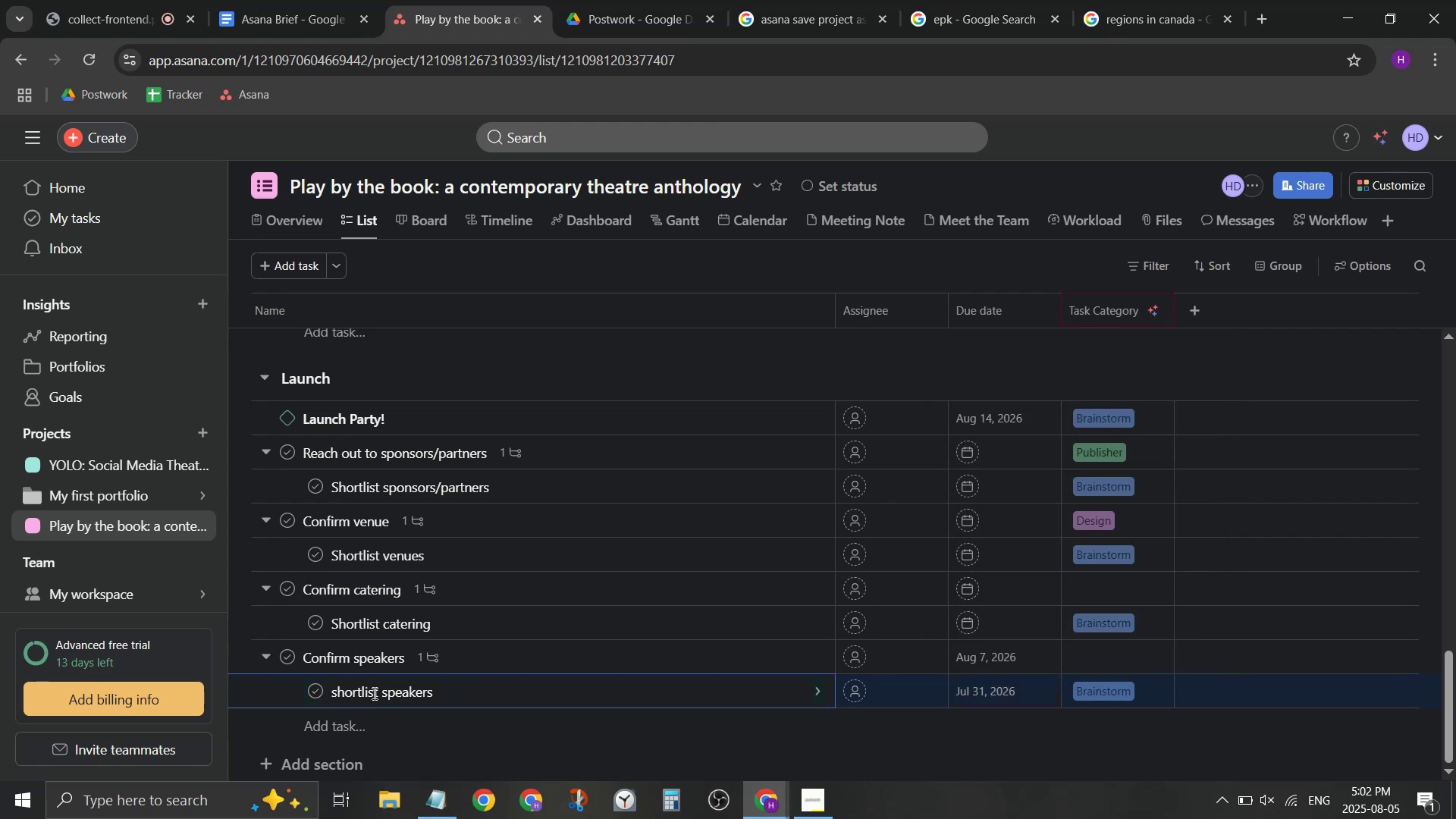 
left_click_drag(start_coordinate=[381, 693], to_coordinate=[303, 697])
 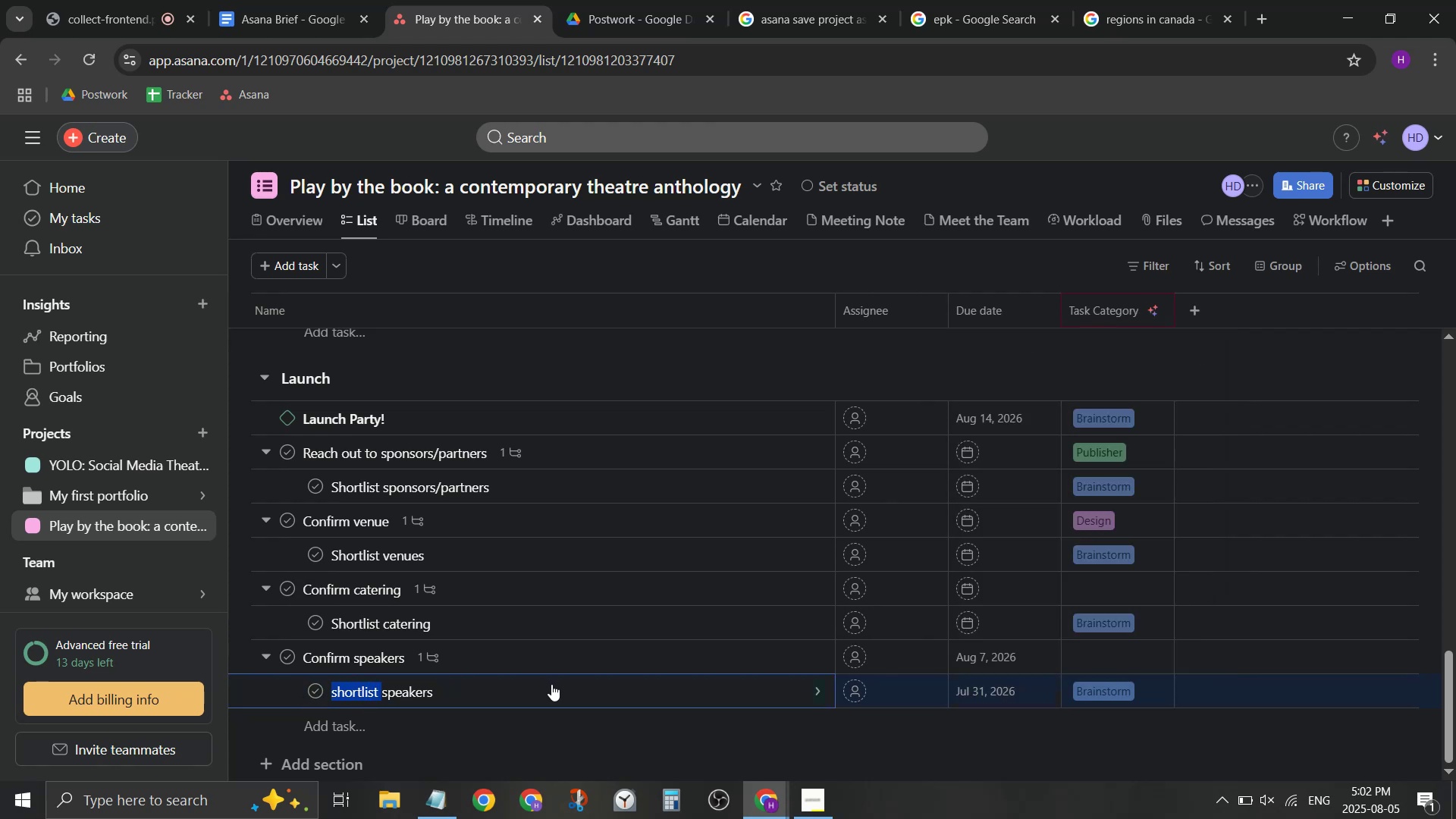 
type(reacou t)
key(Backspace)
key(Backspace)
key(Backspace)
key(Backspace)
type(h out to )
 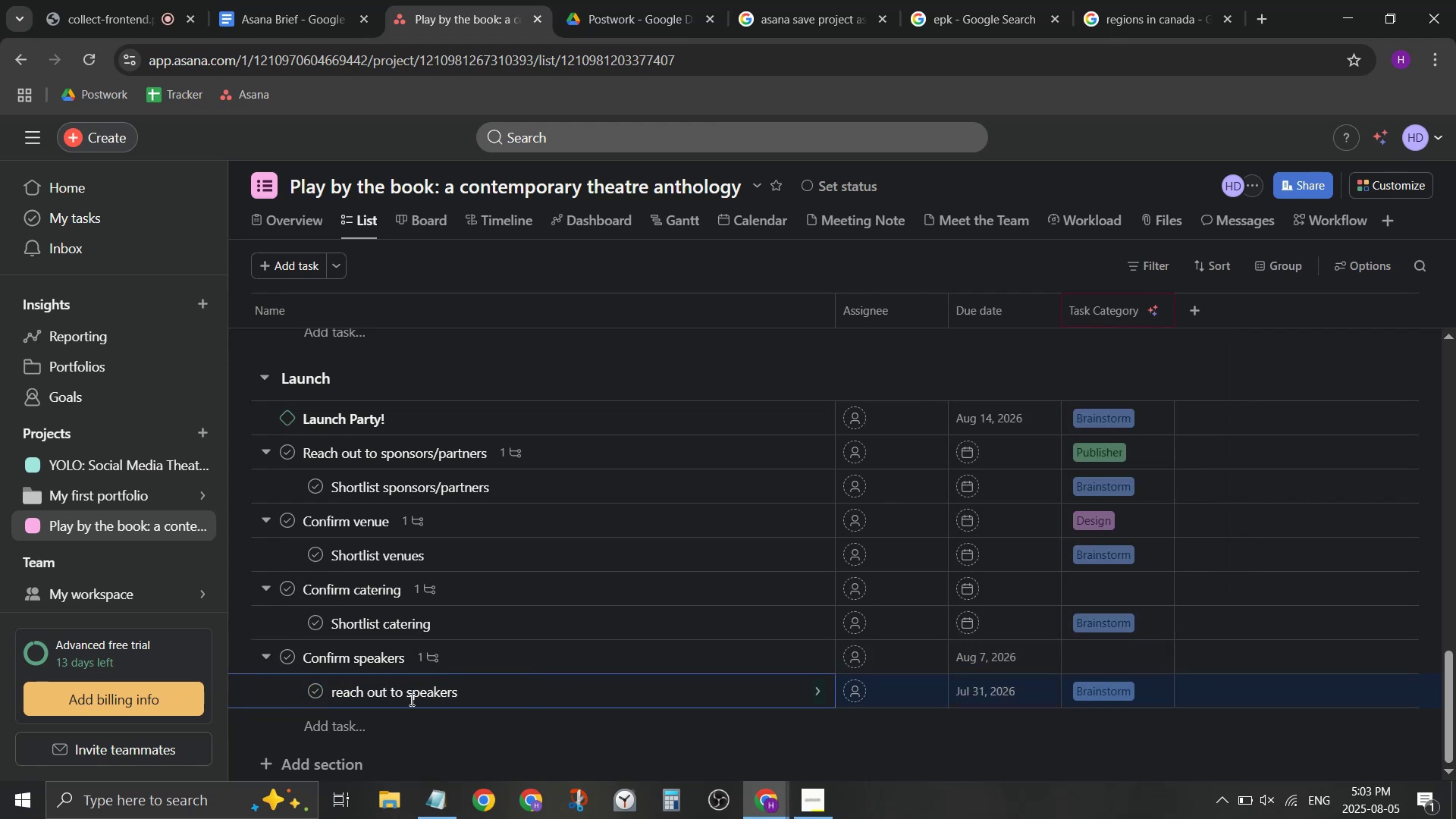 
left_click_drag(start_coordinate=[406, 695], to_coordinate=[326, 705])
 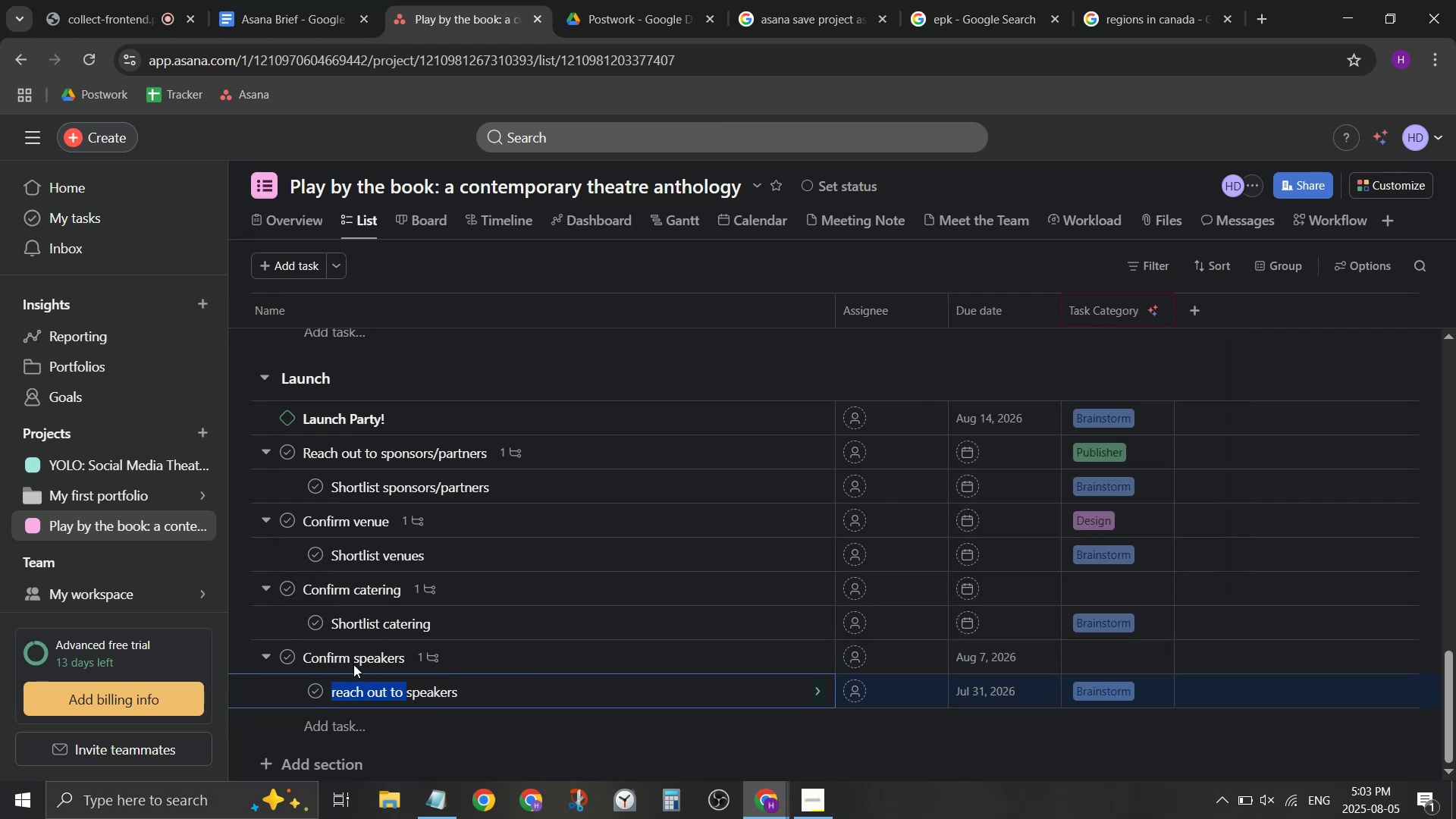 
key(Control+ControlLeft)
 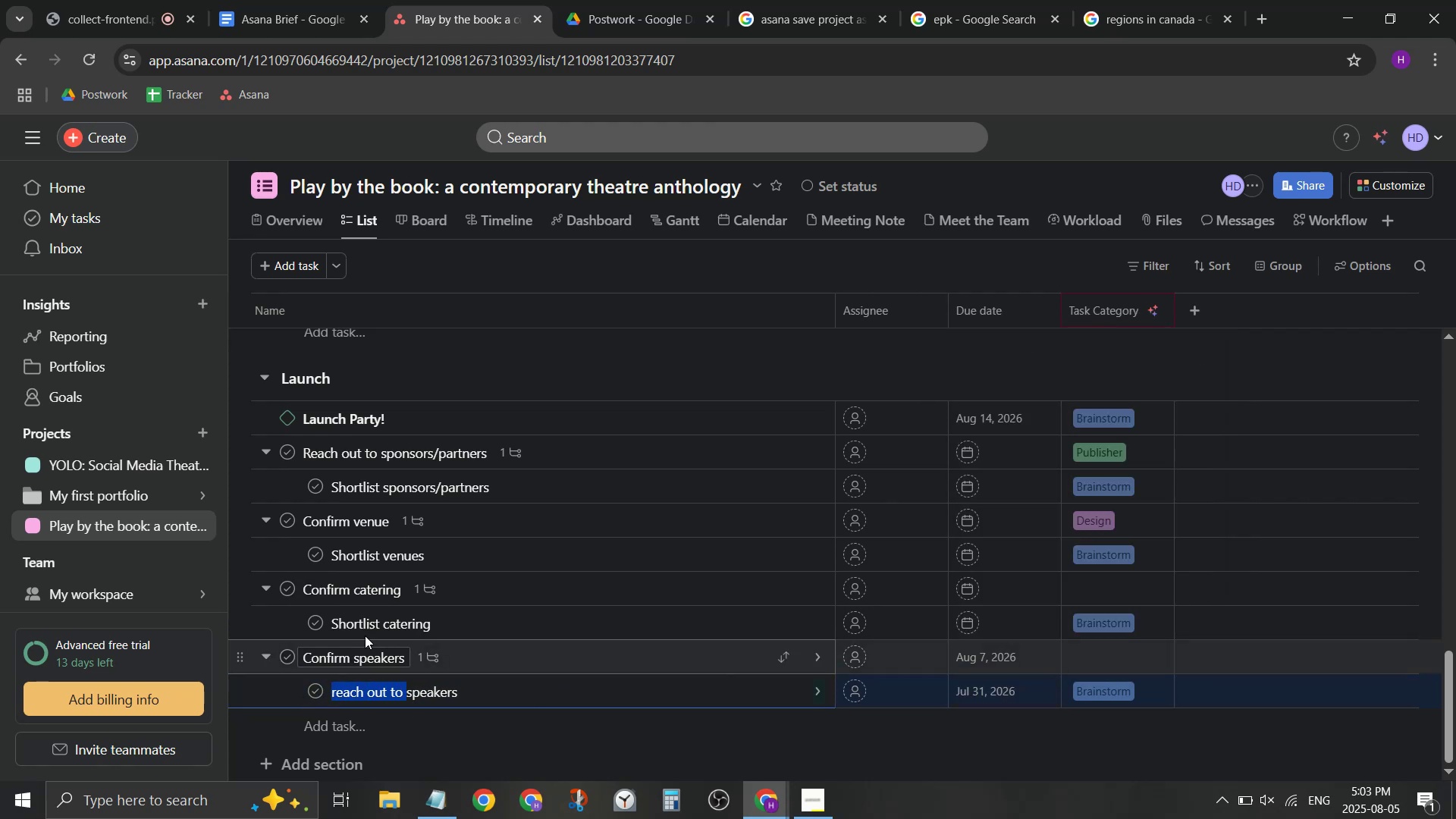 
key(Control+C)
 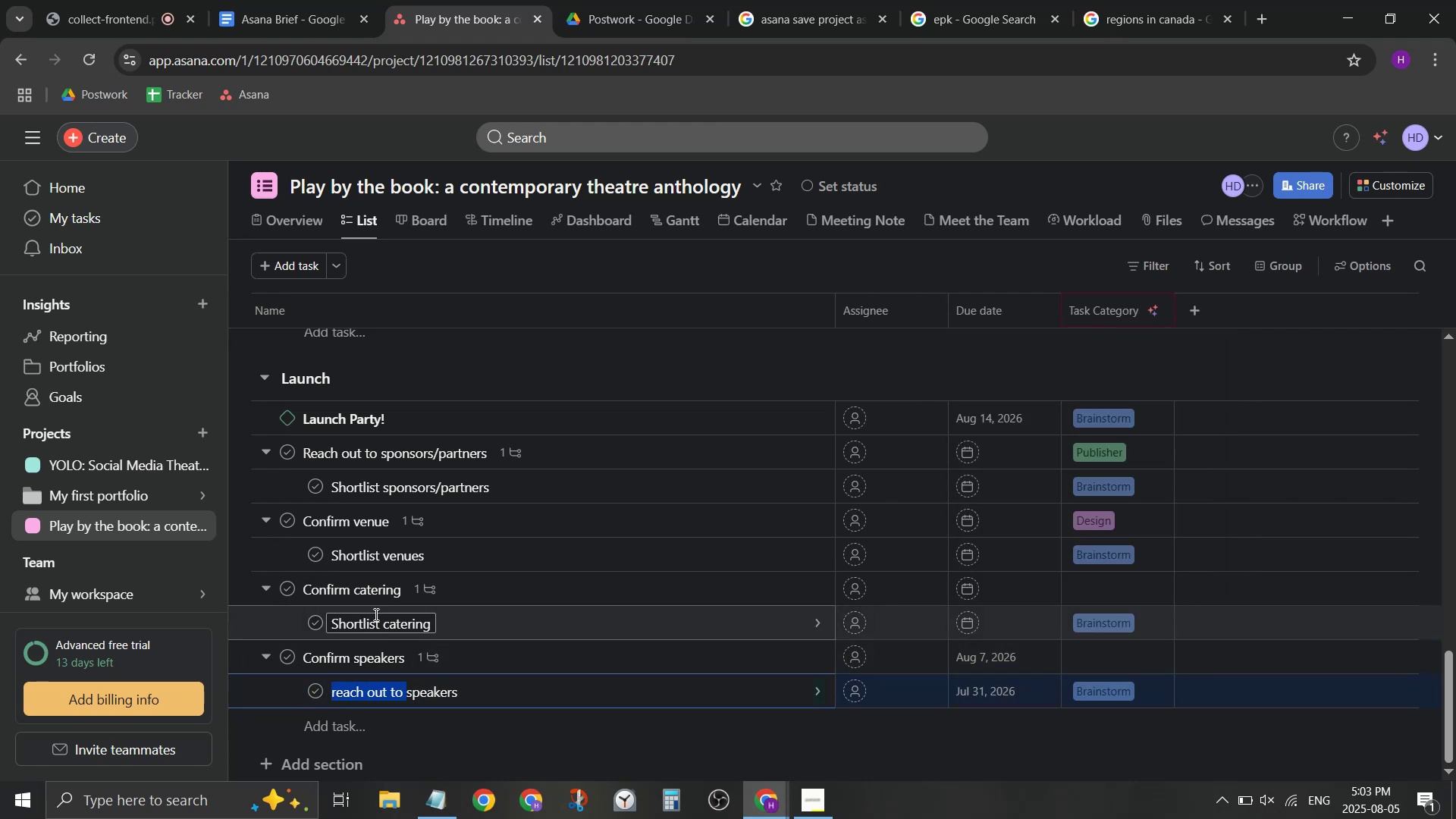 
left_click([375, 614])
 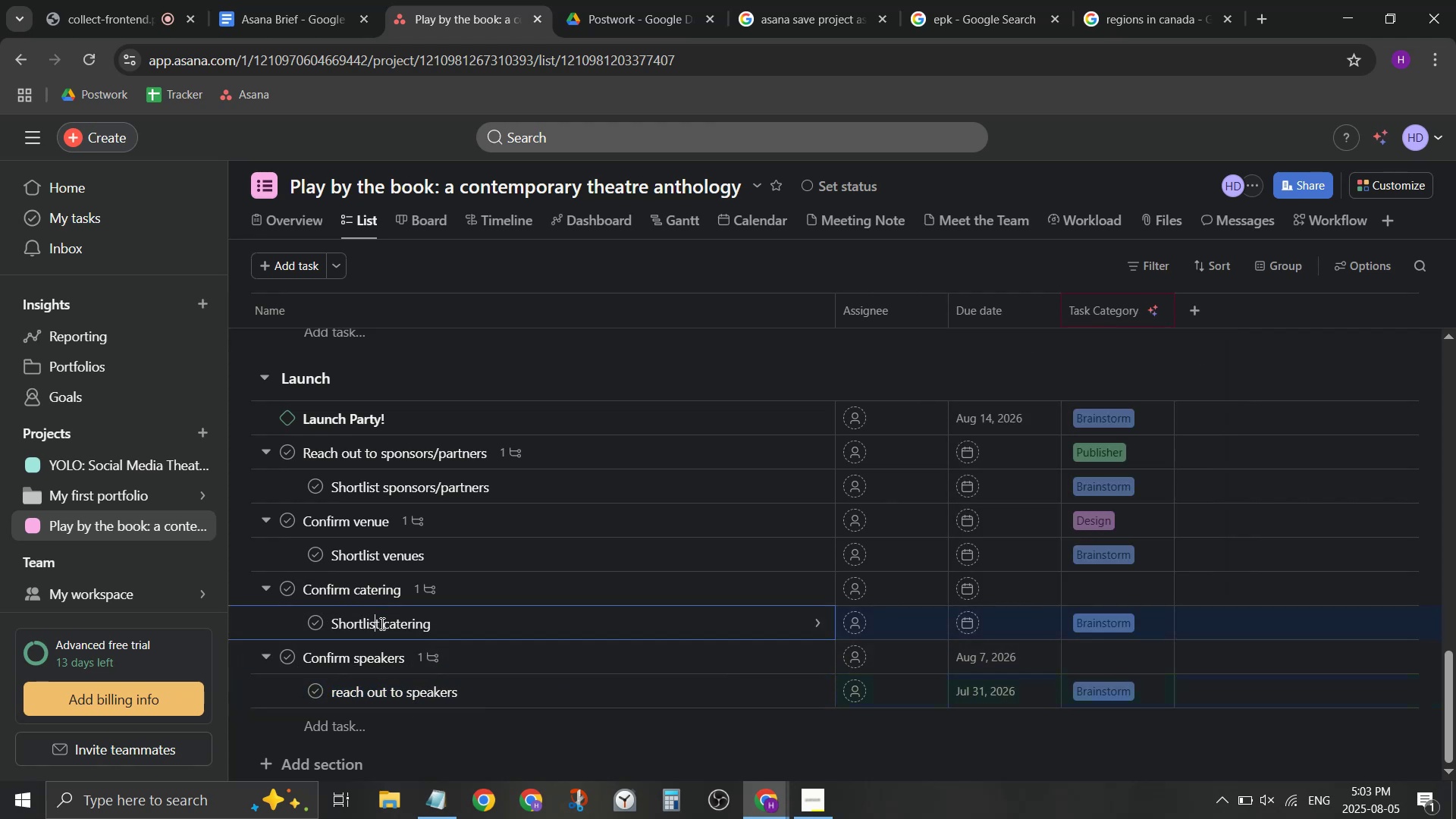 
left_click_drag(start_coordinate=[381, 623], to_coordinate=[308, 634])
 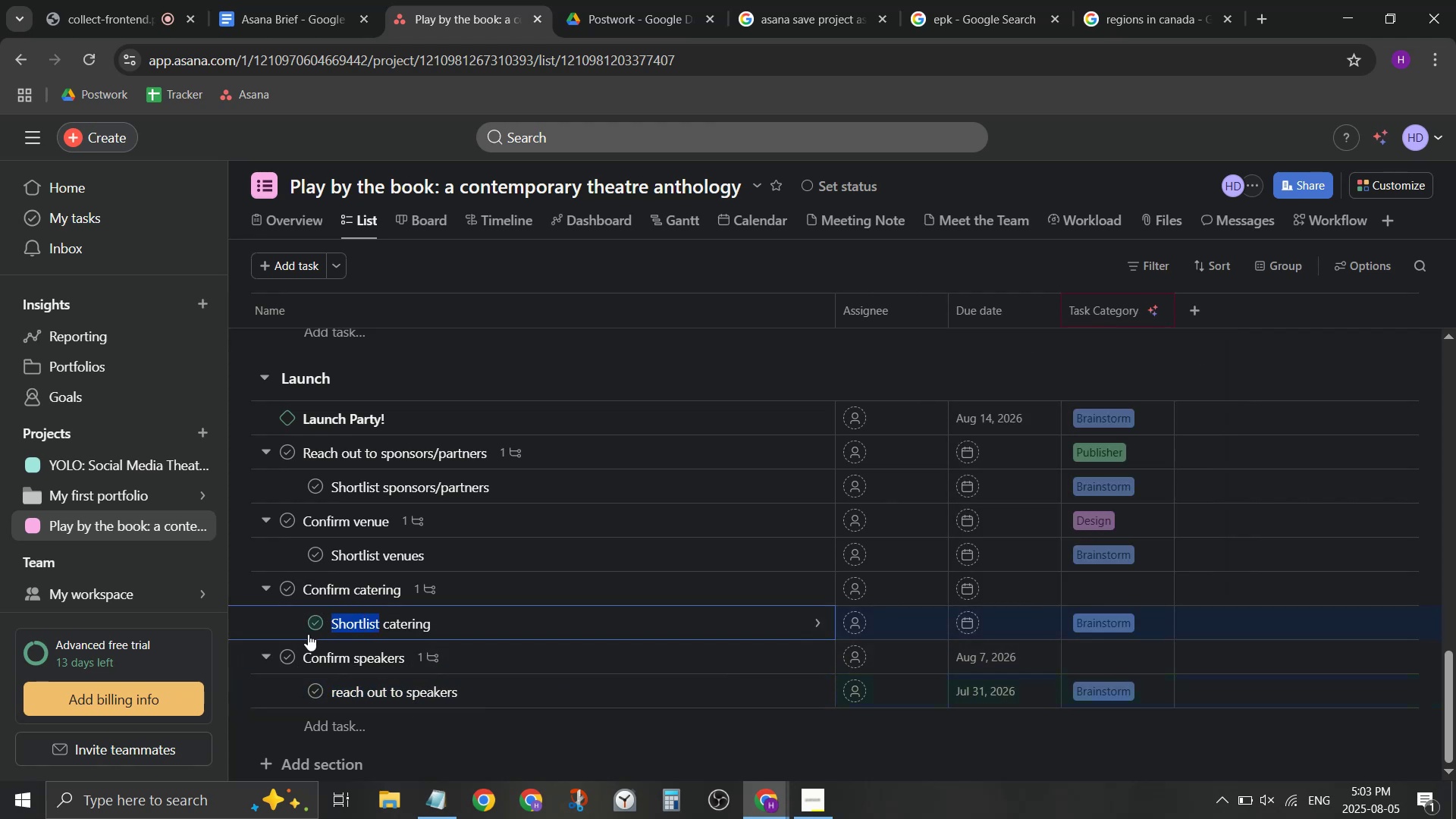 
key(Control+ControlLeft)
 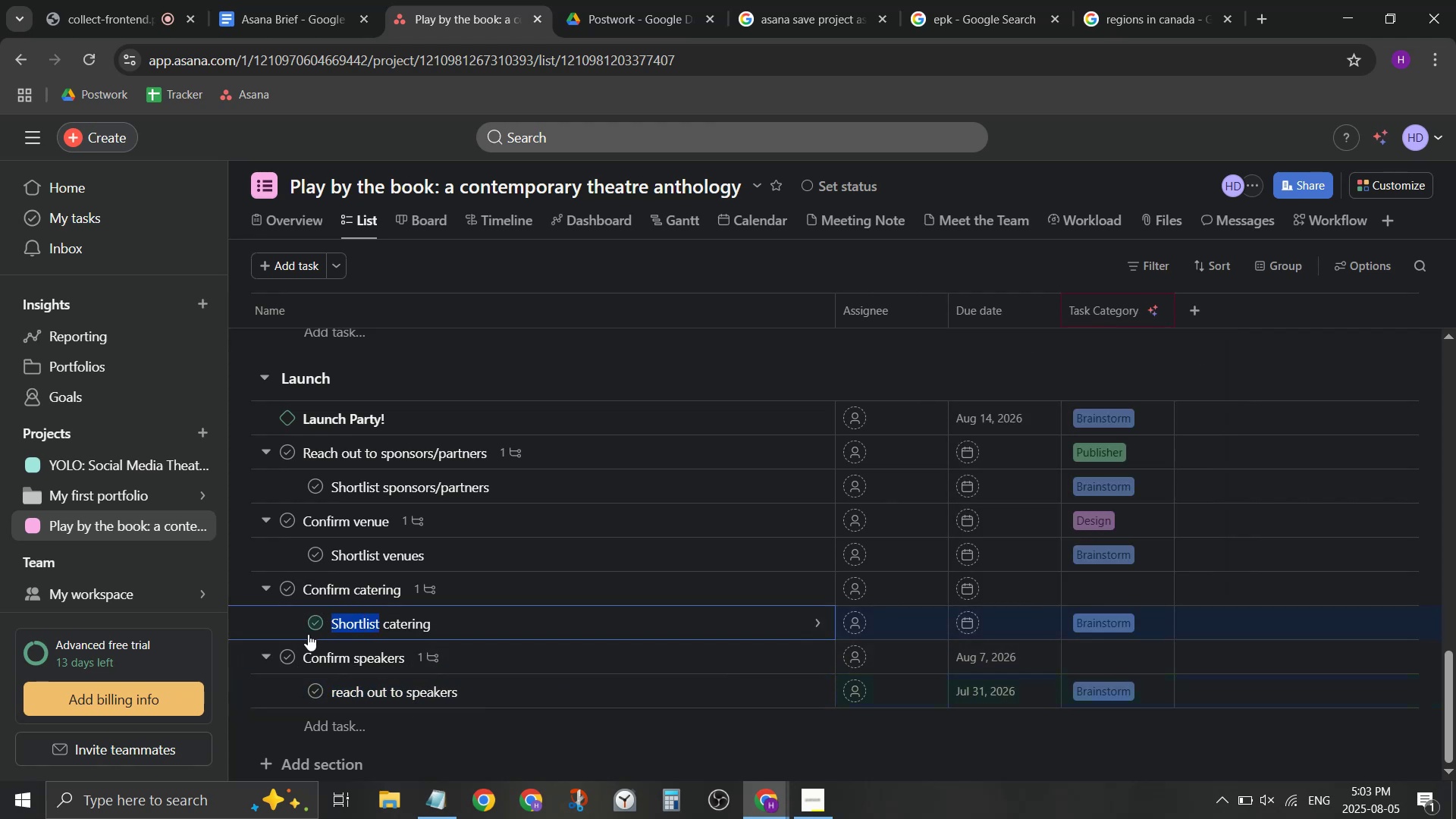 
key(Control+V)
 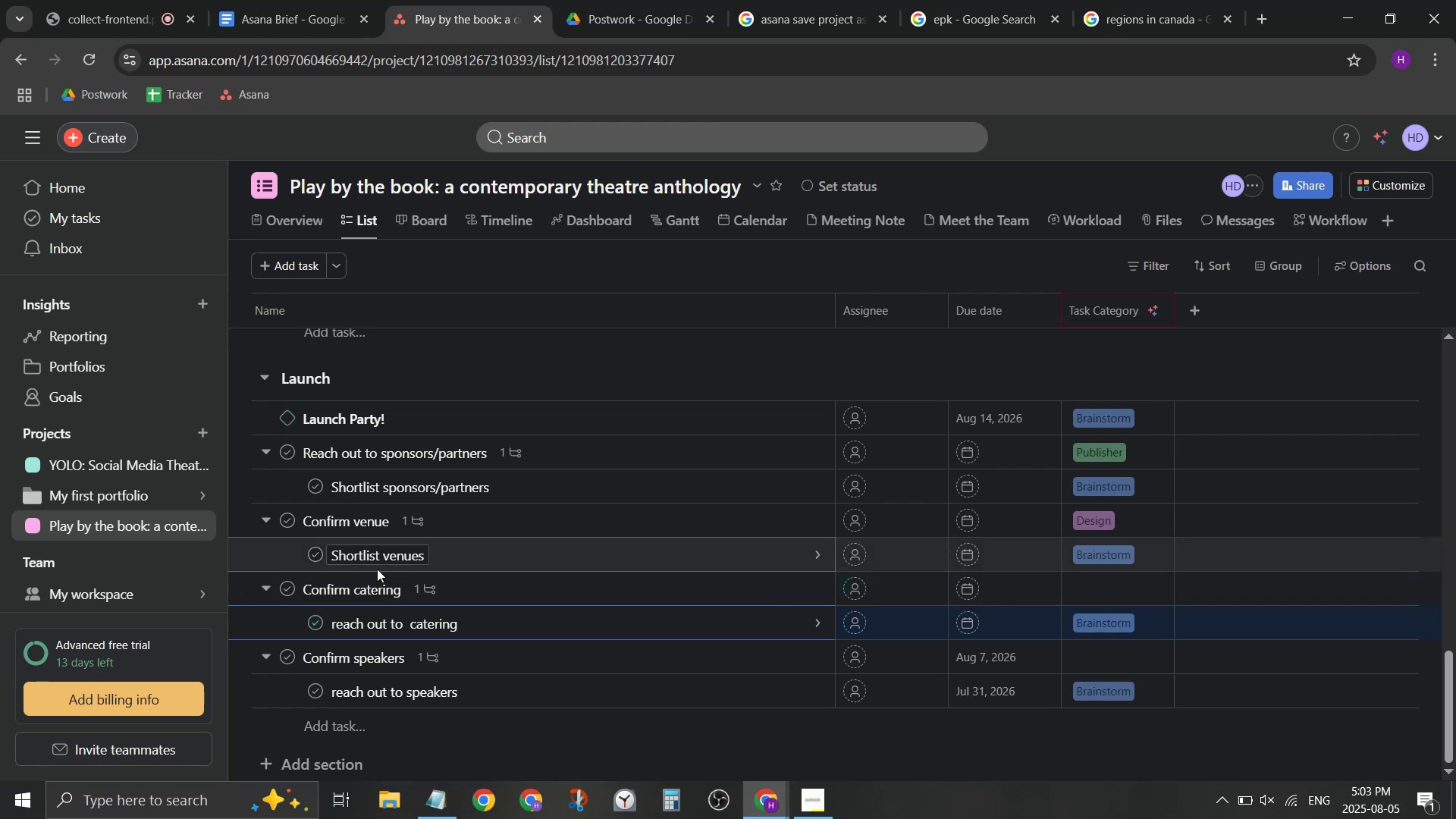 
left_click_drag(start_coordinate=[379, 561], to_coordinate=[312, 564])
 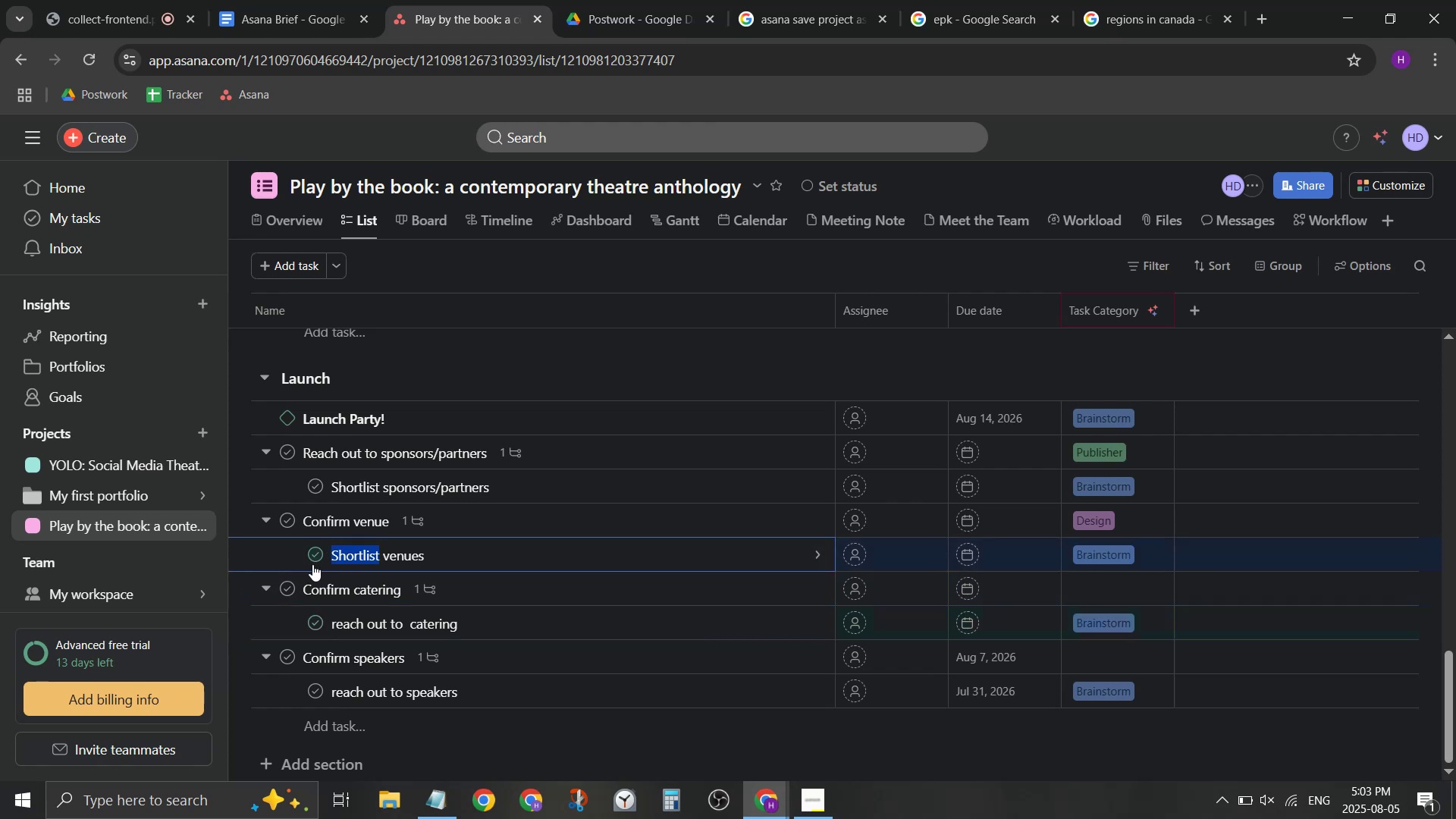 
key(Control+ControlLeft)
 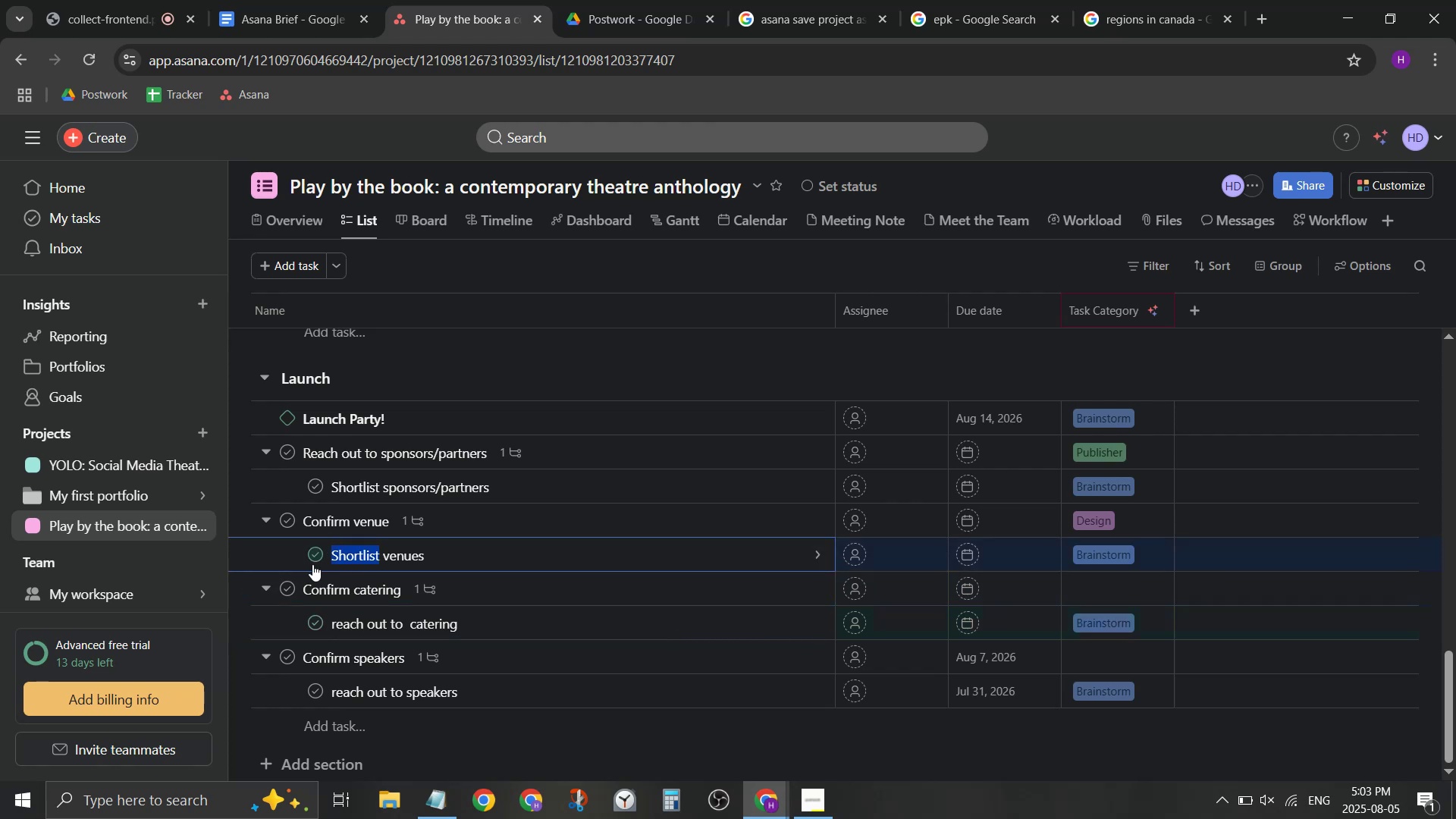 
key(Control+V)
 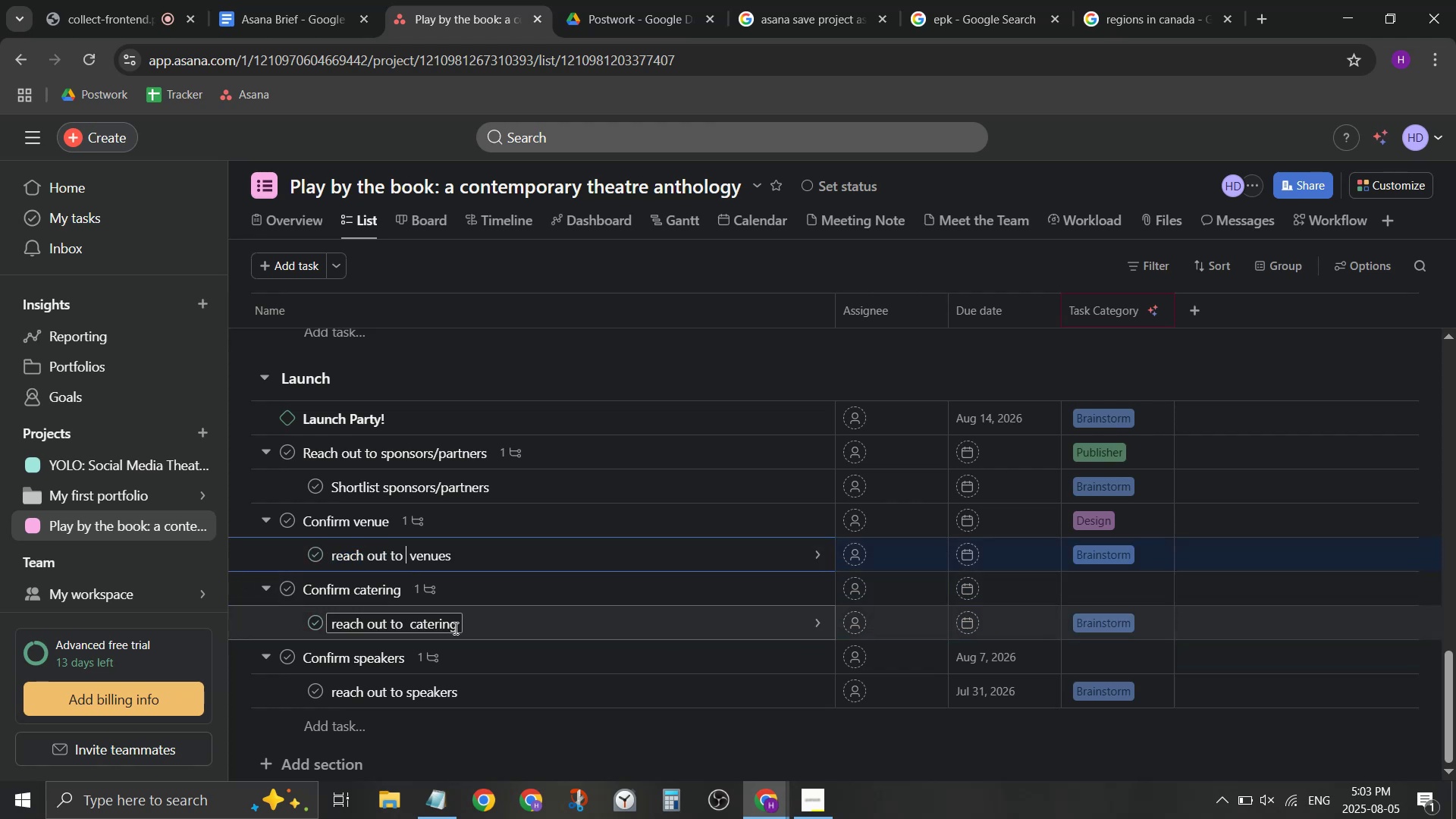 
left_click([461, 626])
 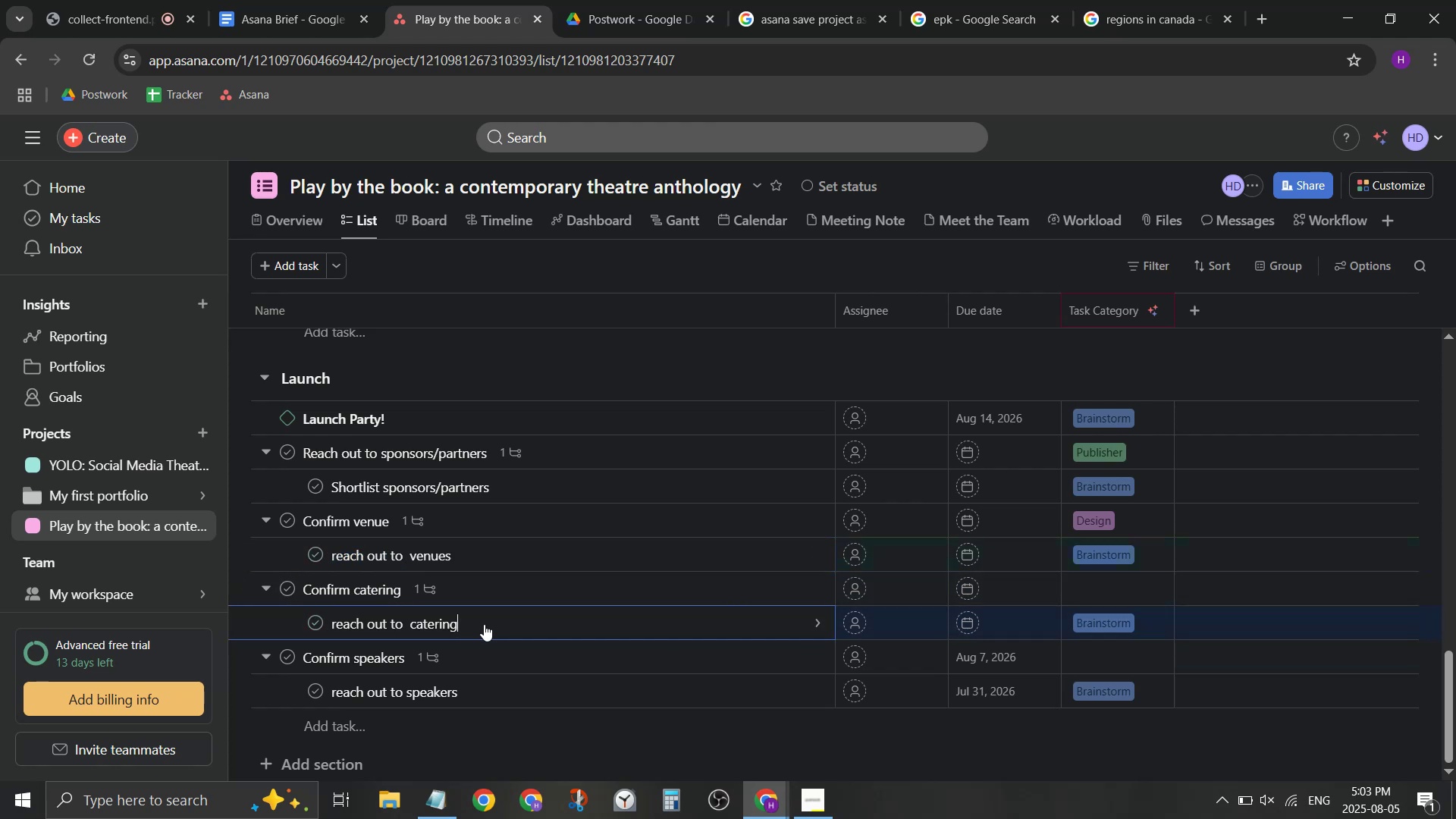 
type( optoins)
 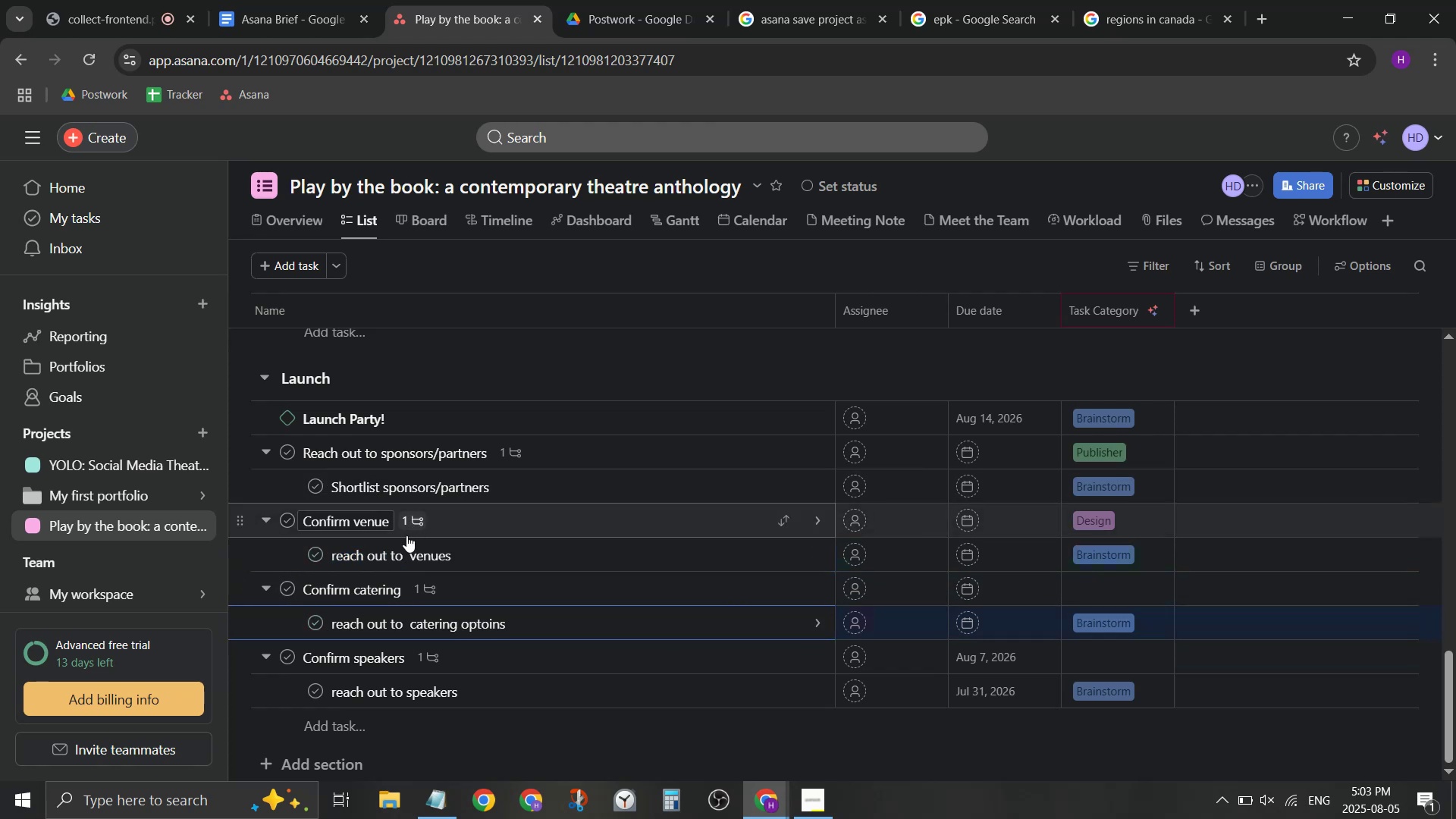 
left_click([413, 553])
 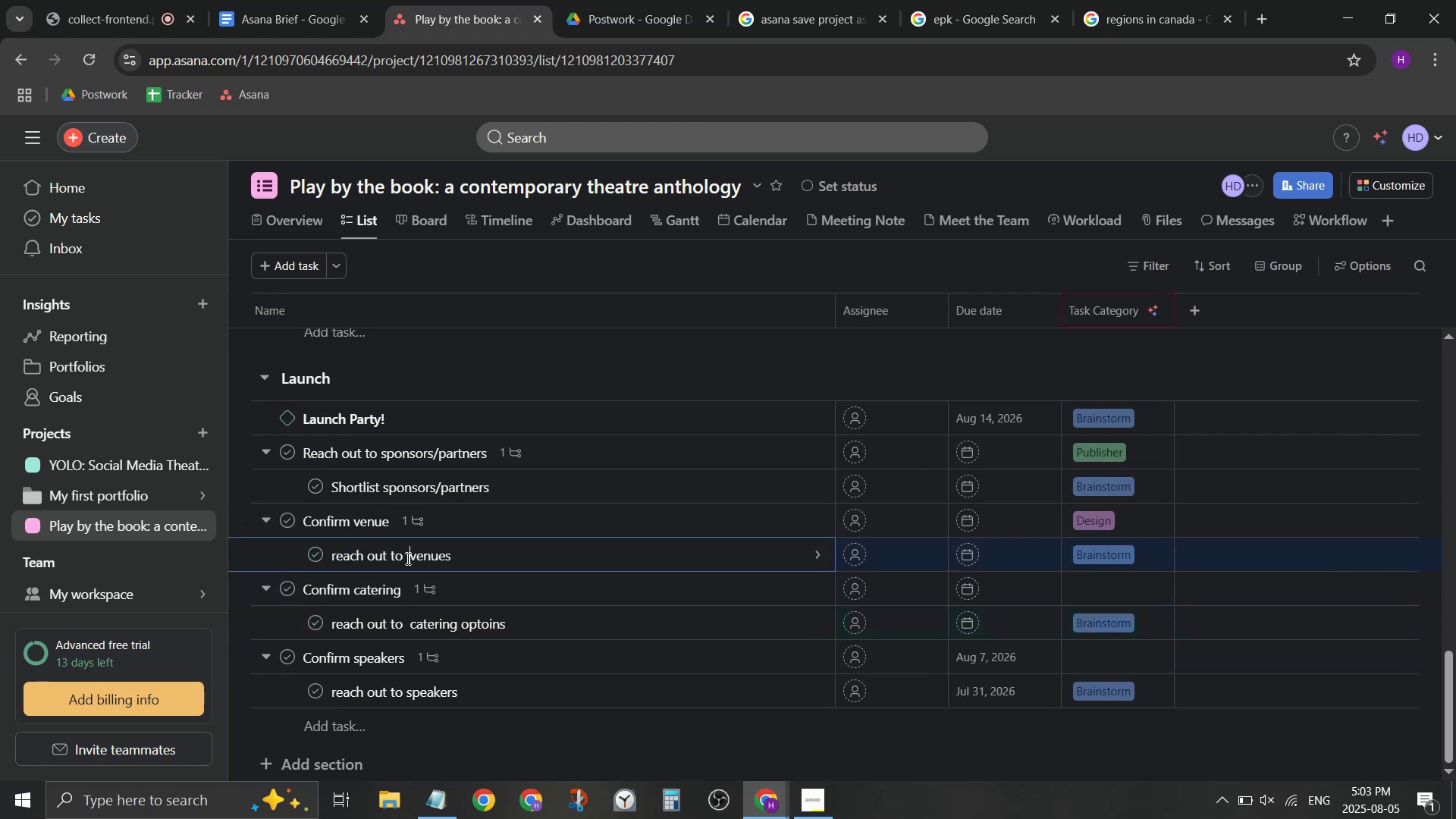 
left_click_drag(start_coordinate=[405, 558], to_coordinate=[466, 560])
 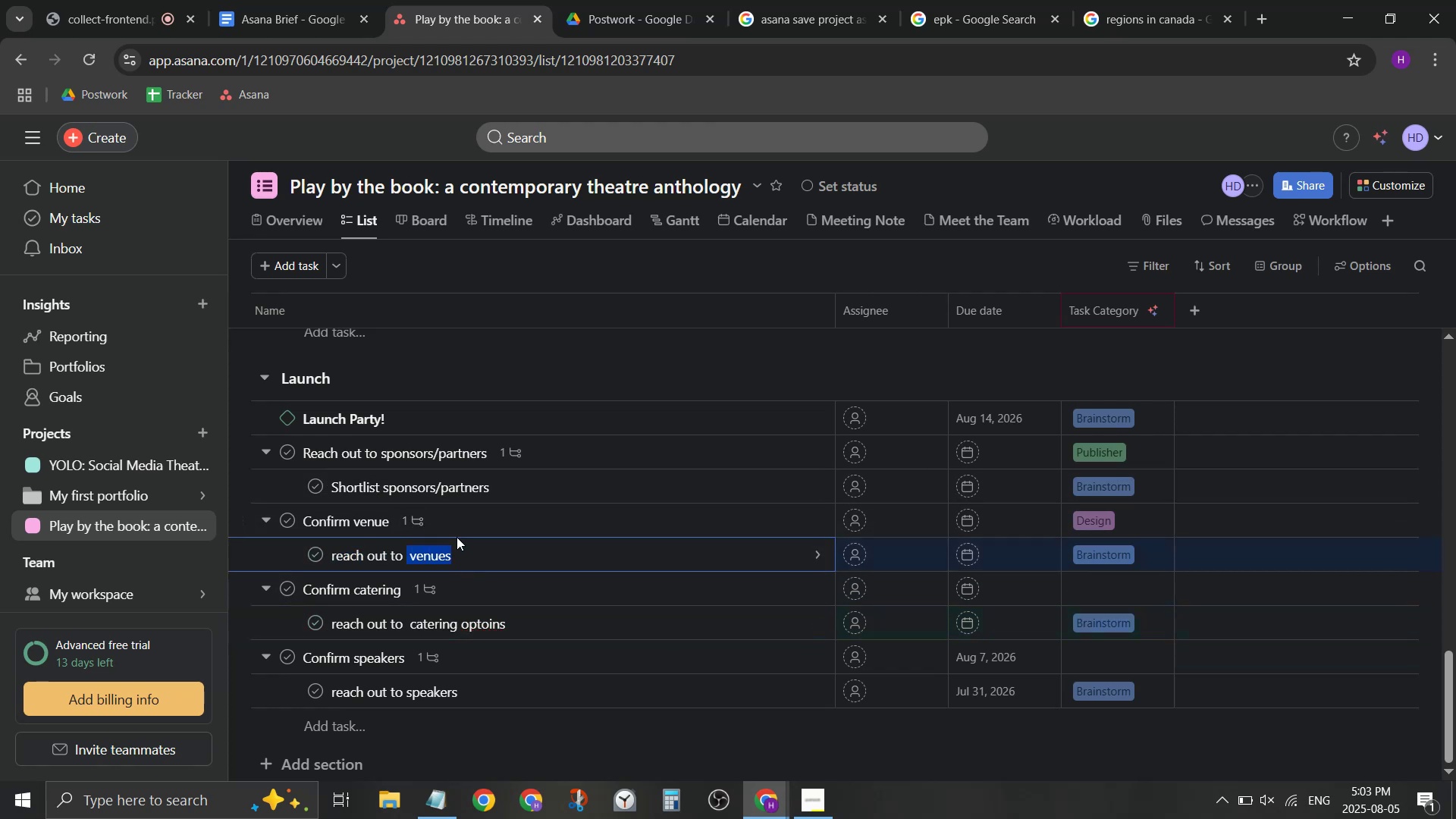 
type(venu ip)
key(Backspace)
key(Backspace)
key(Backspace)
type(e options)
 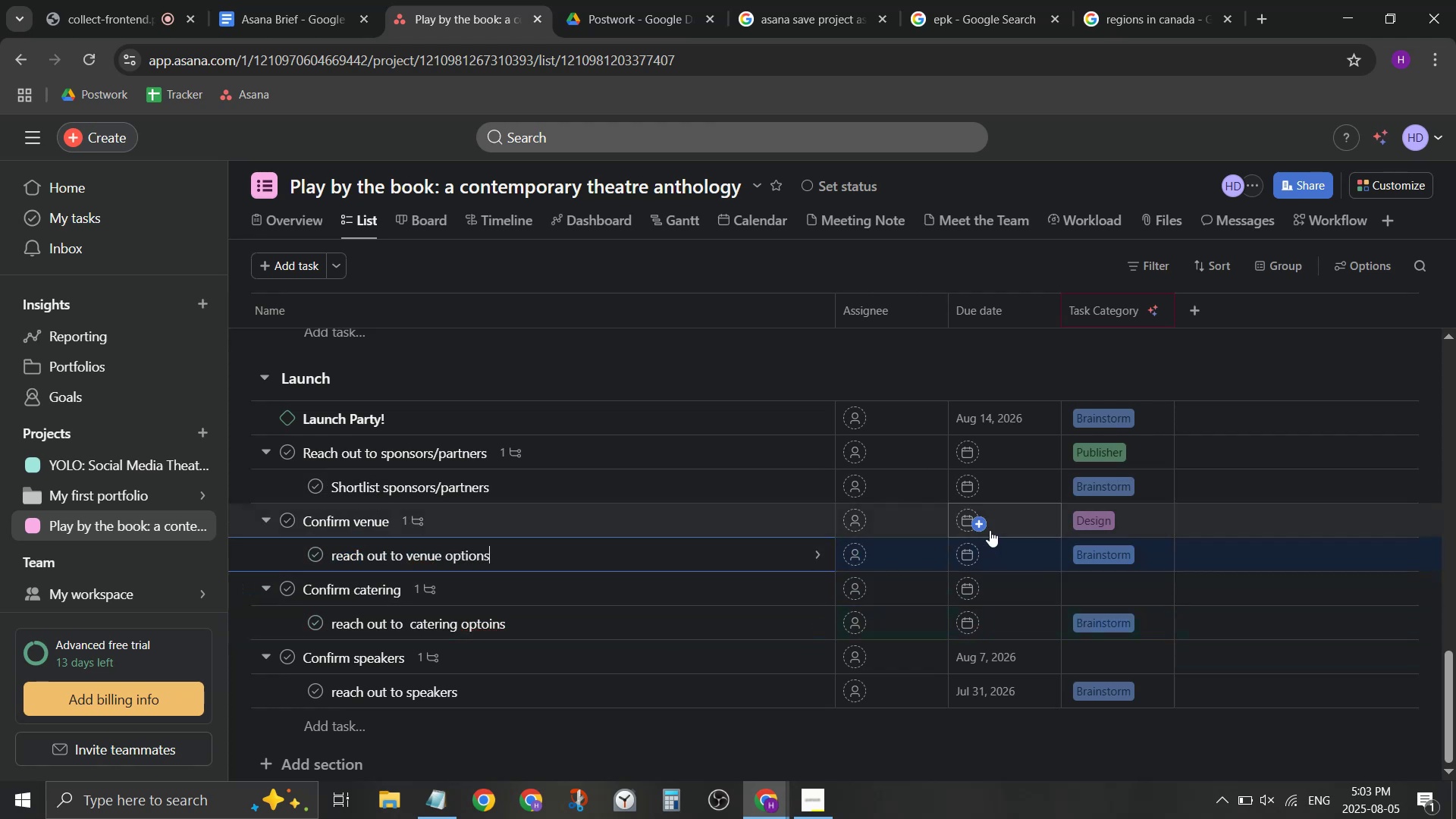 
left_click([1012, 516])
 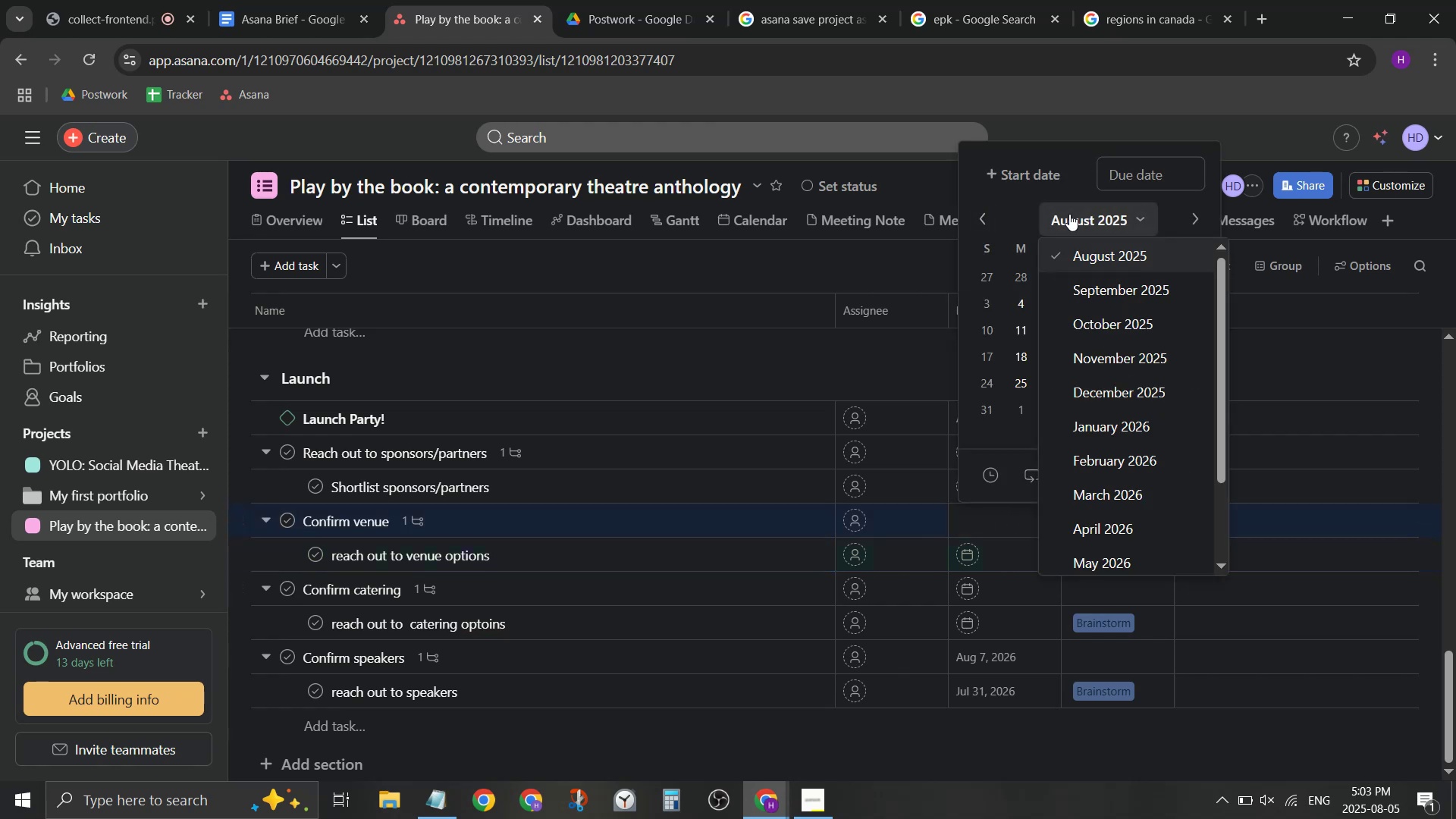 
scroll: coordinate [1138, 407], scroll_direction: up, amount: 1.0
 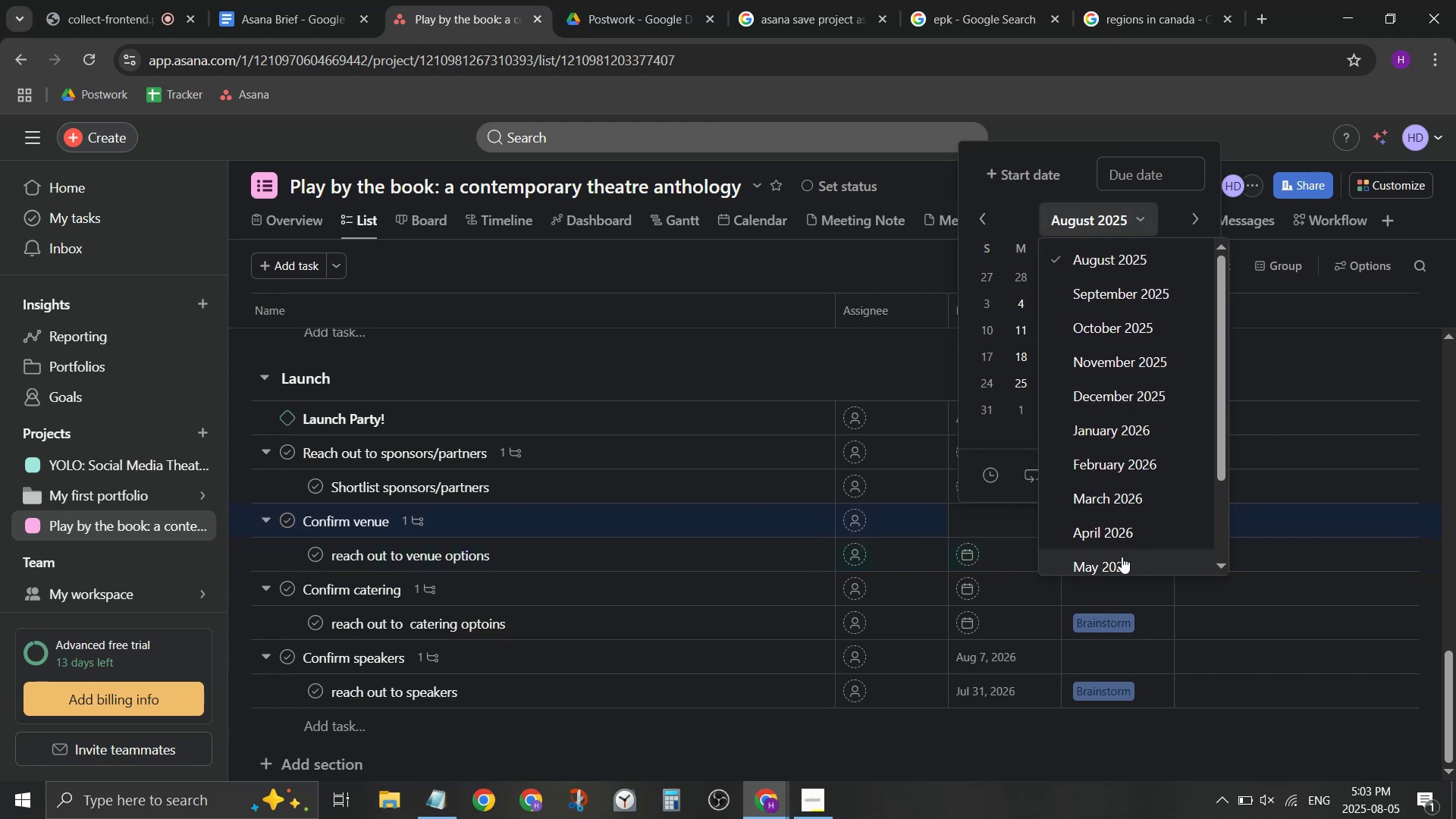 
left_click([1125, 557])
 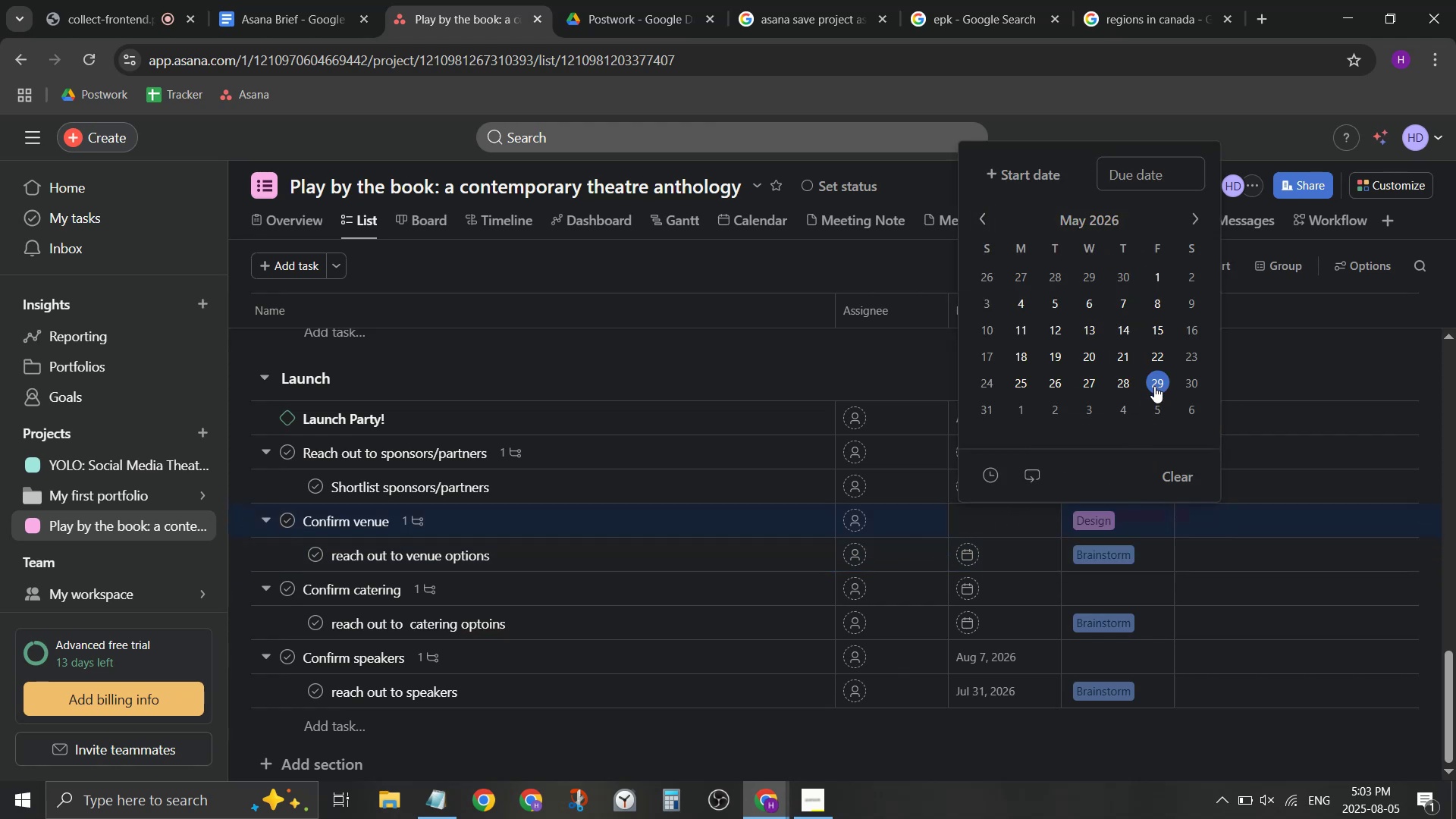 
left_click([1154, 386])
 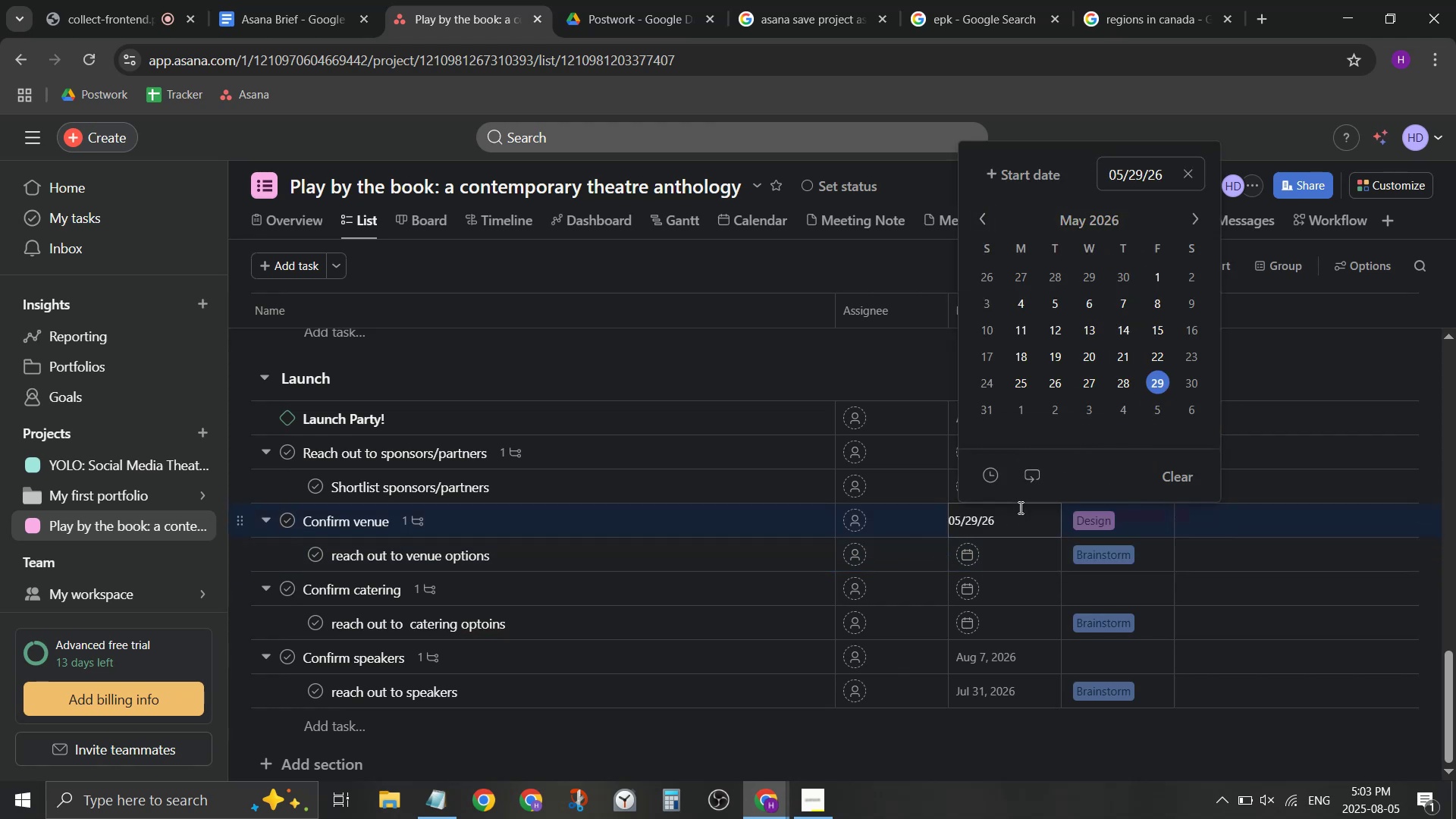 
left_click([990, 565])
 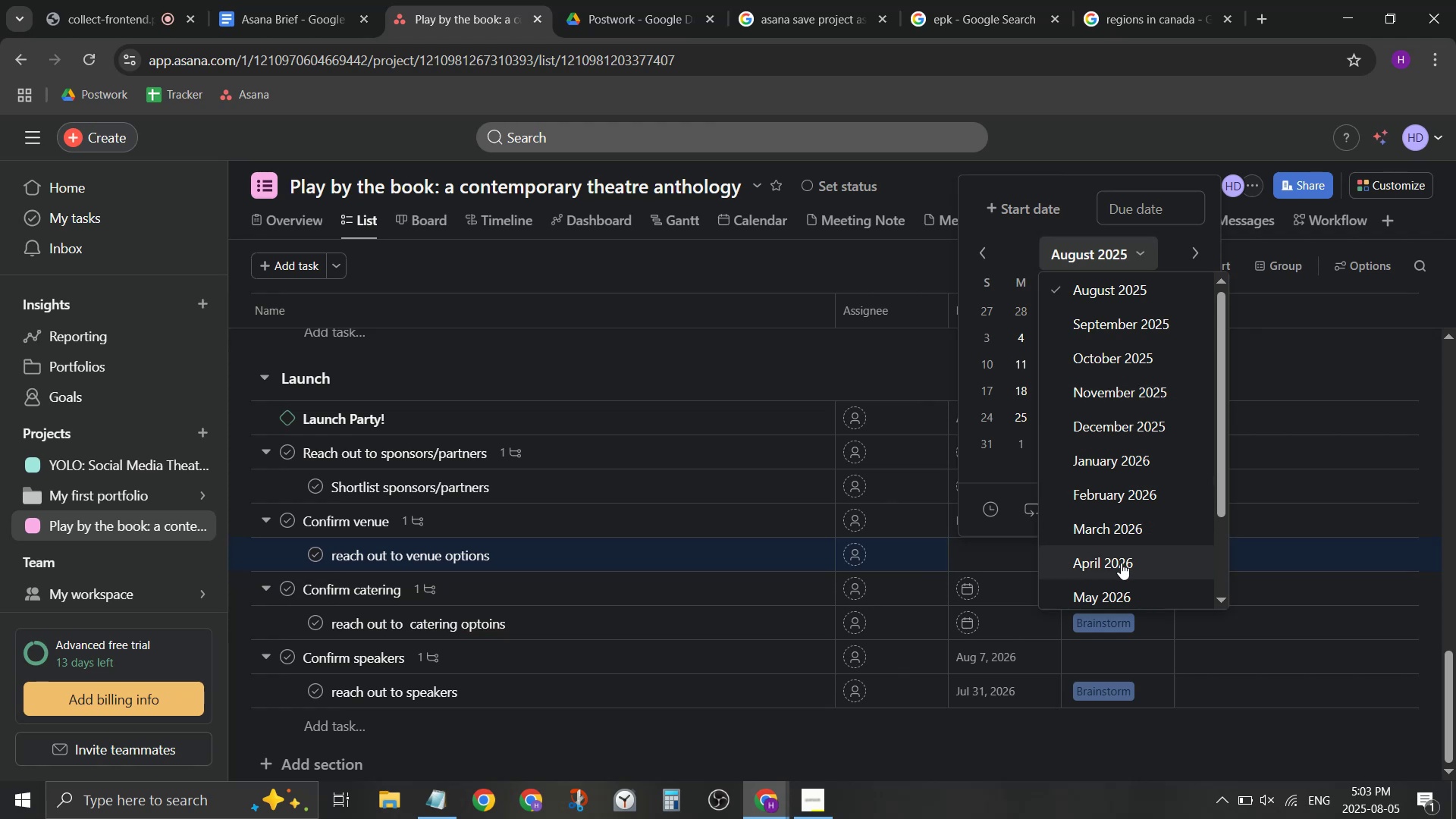 
wait(8.0)
 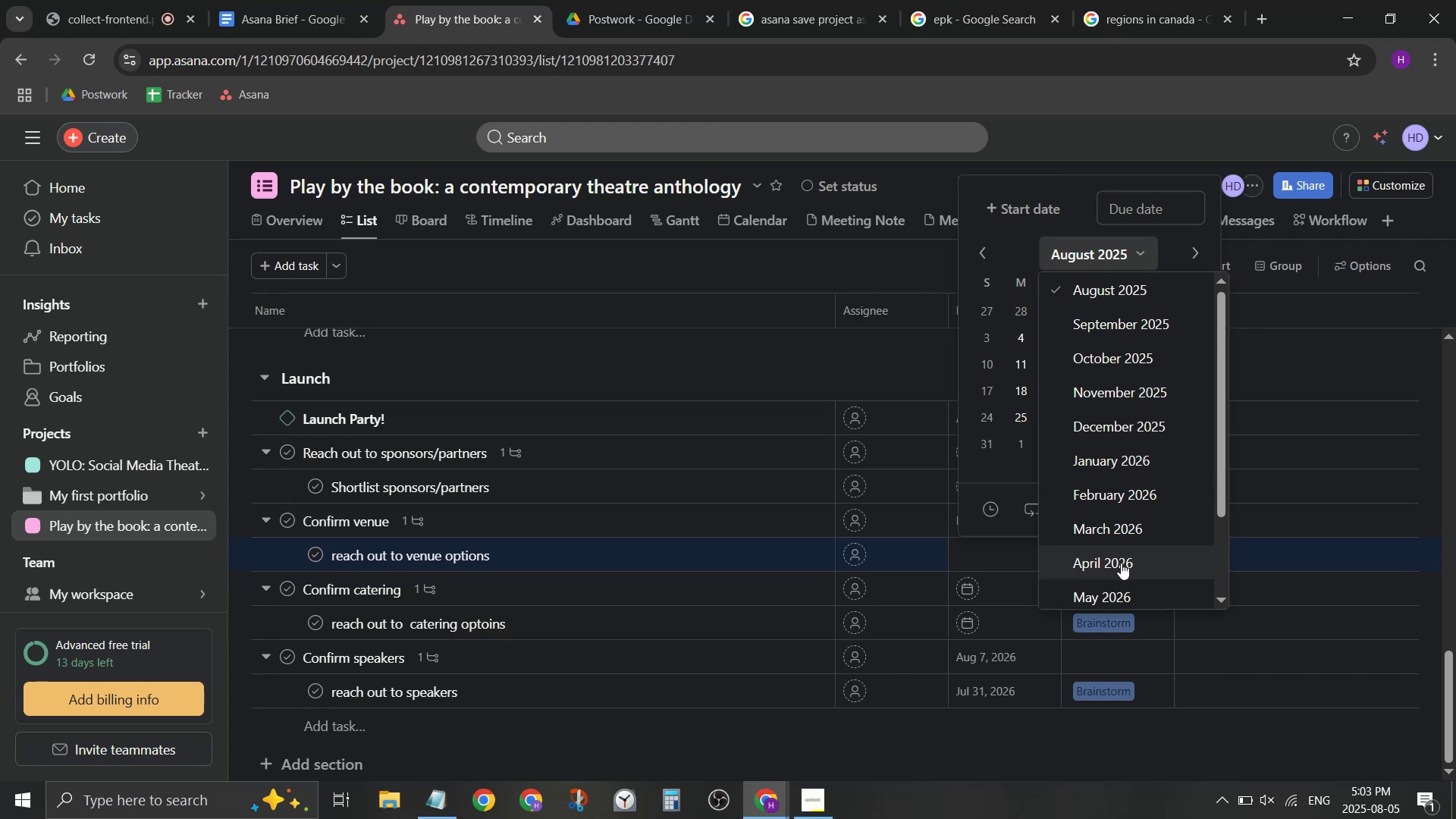 
left_click([804, 355])
 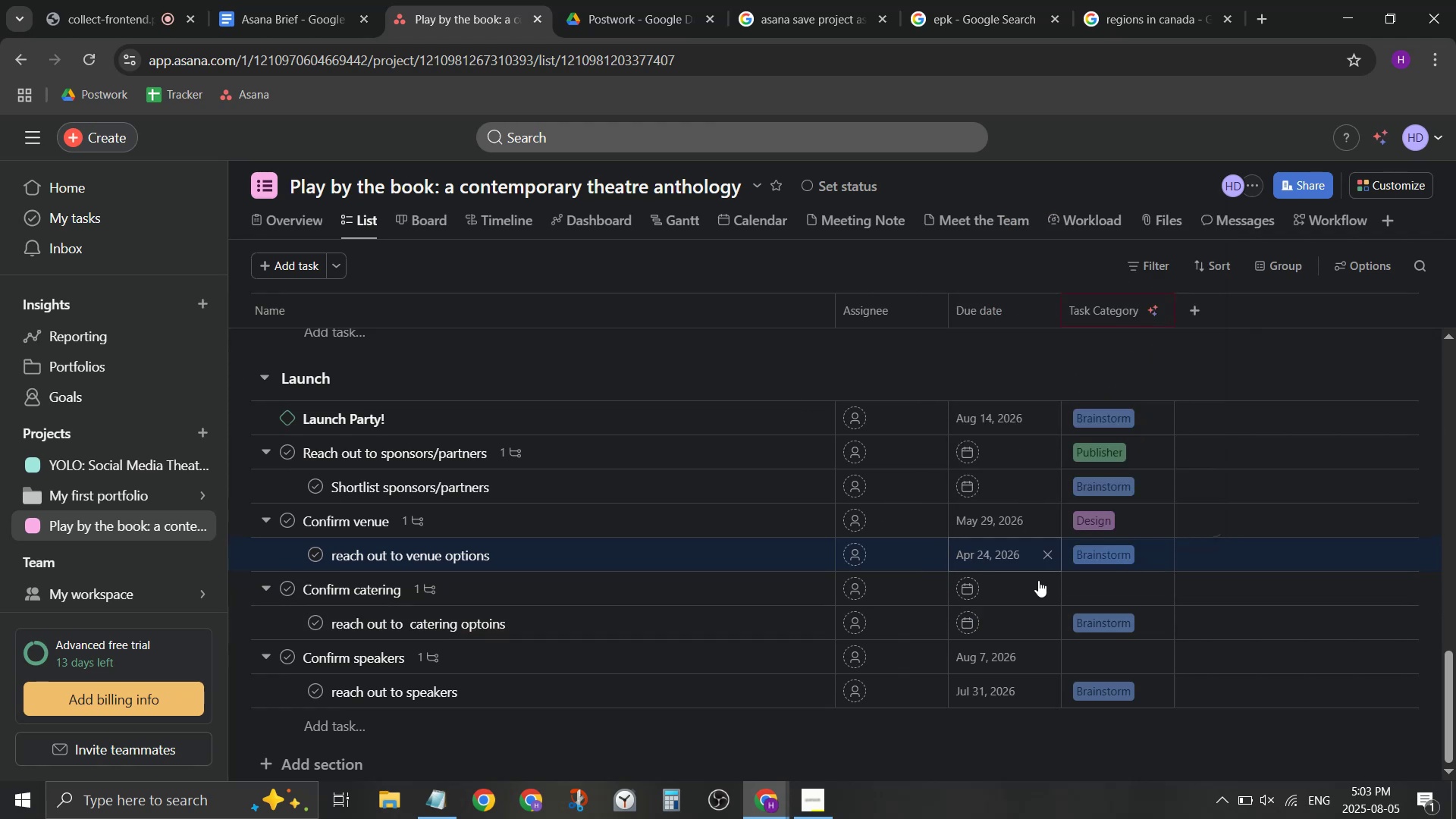 
mouse_move([996, 569])
 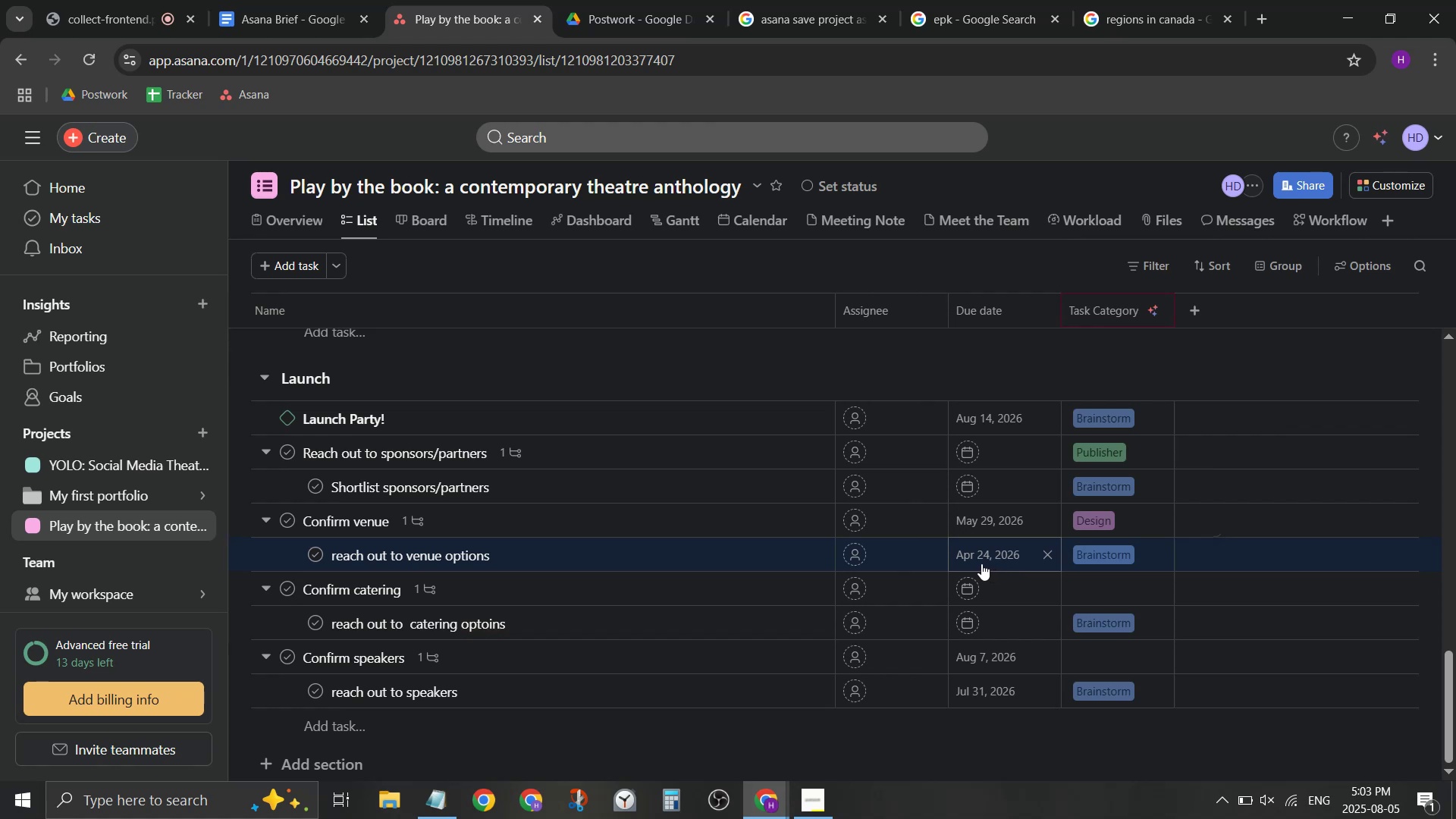 
wait(7.49)
 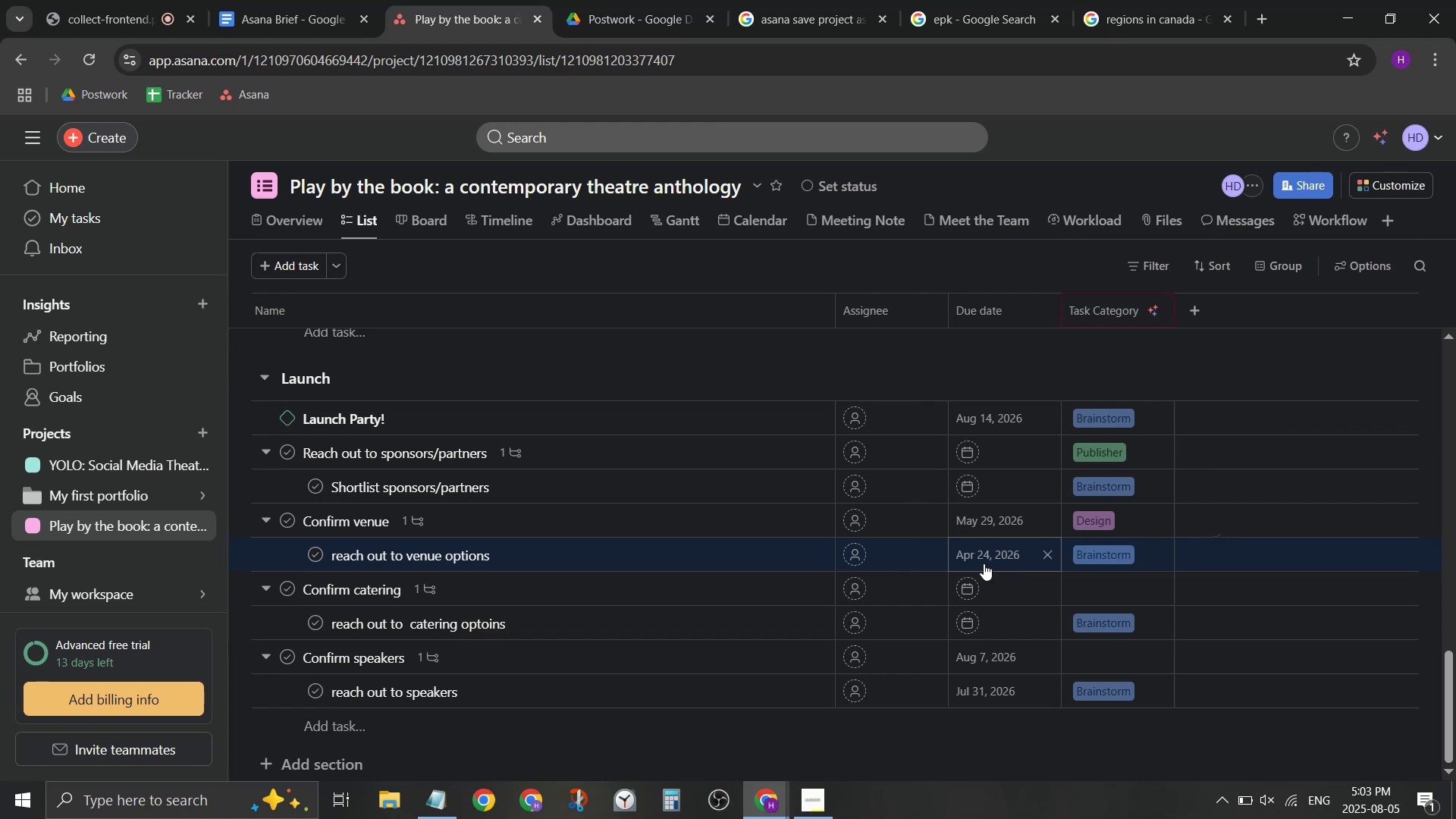 
double_click([990, 256])
 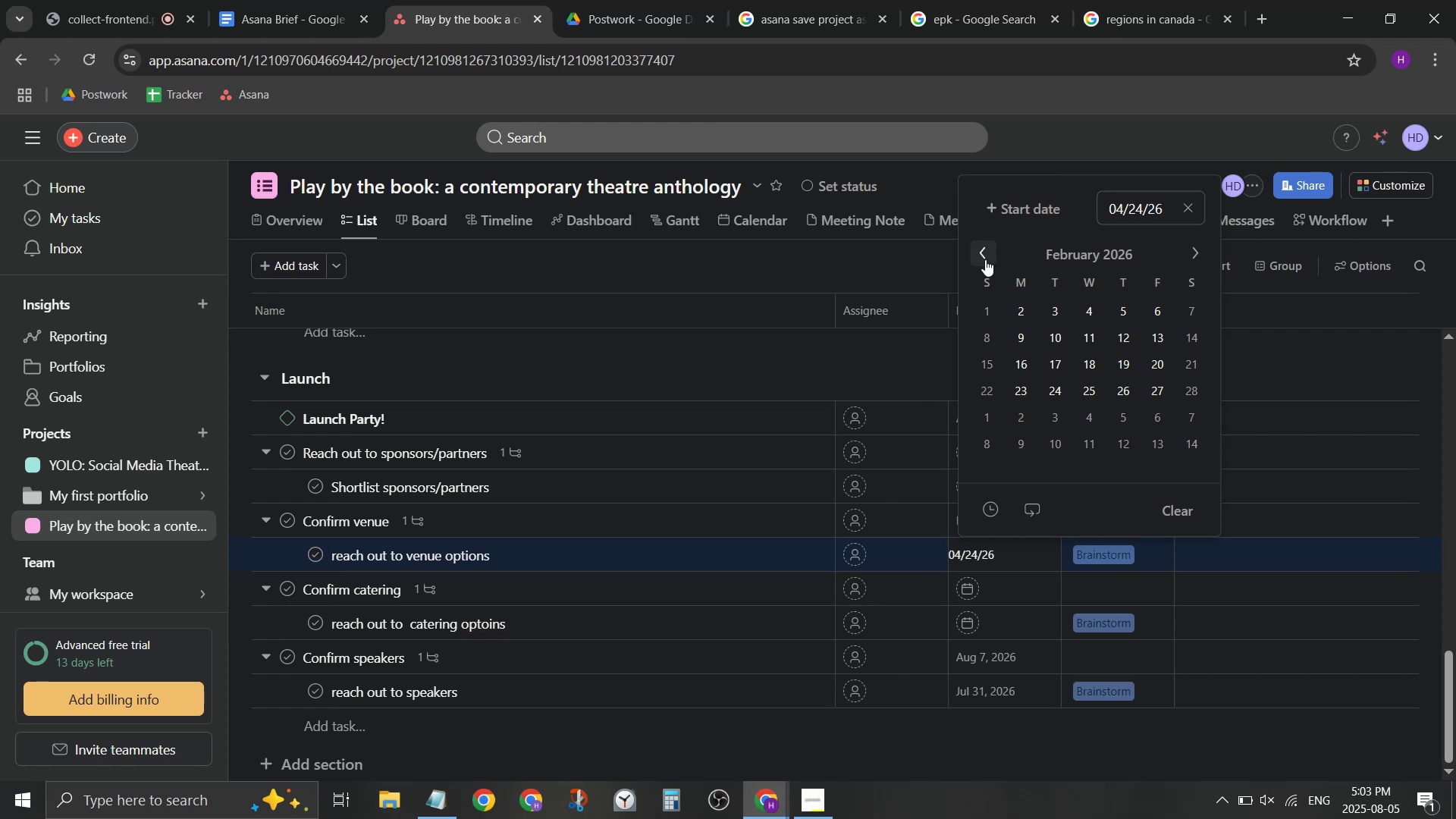 
wait(15.69)
 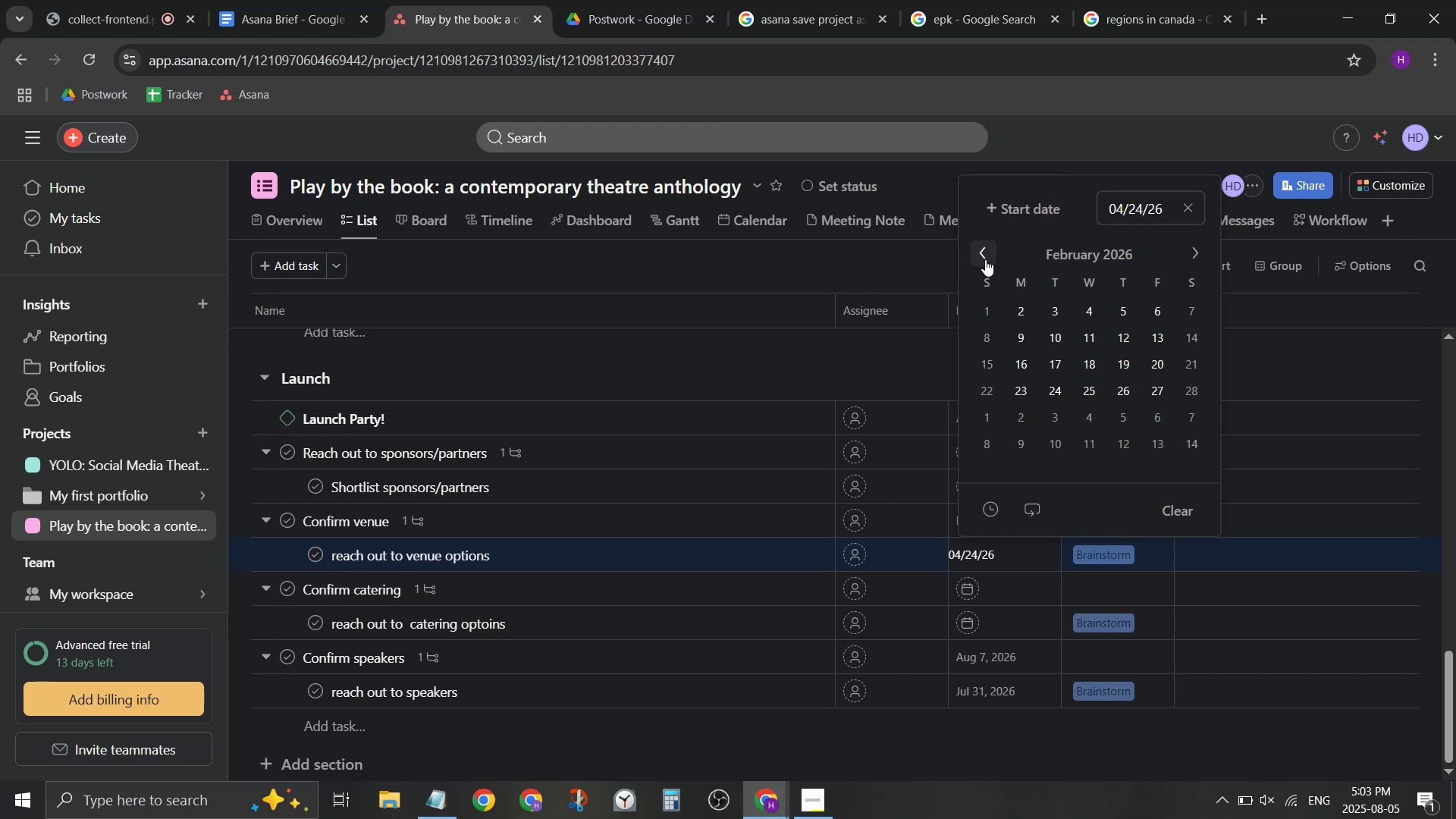 
left_click([851, 372])
 